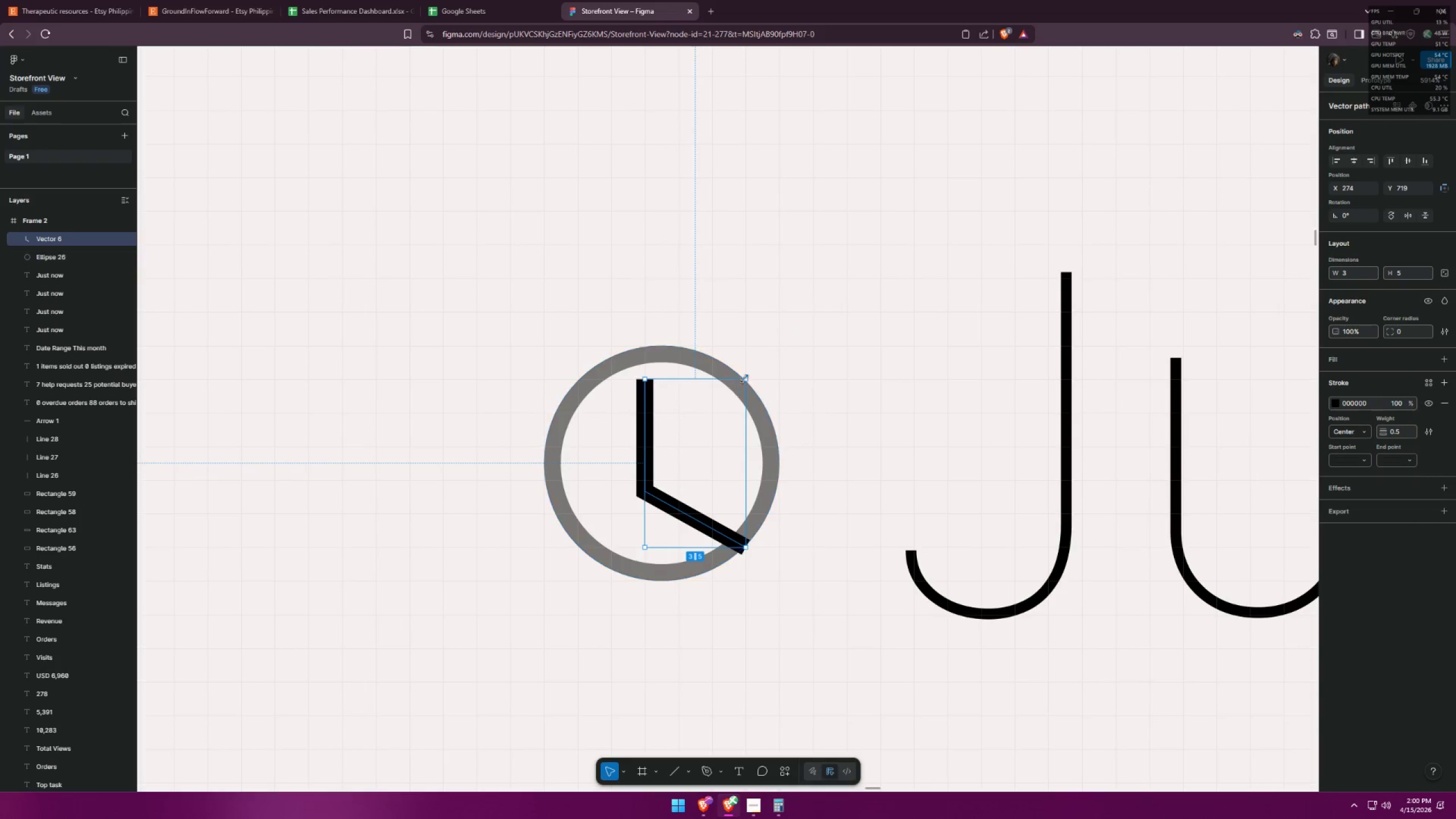 
key(Control+ControlLeft)
 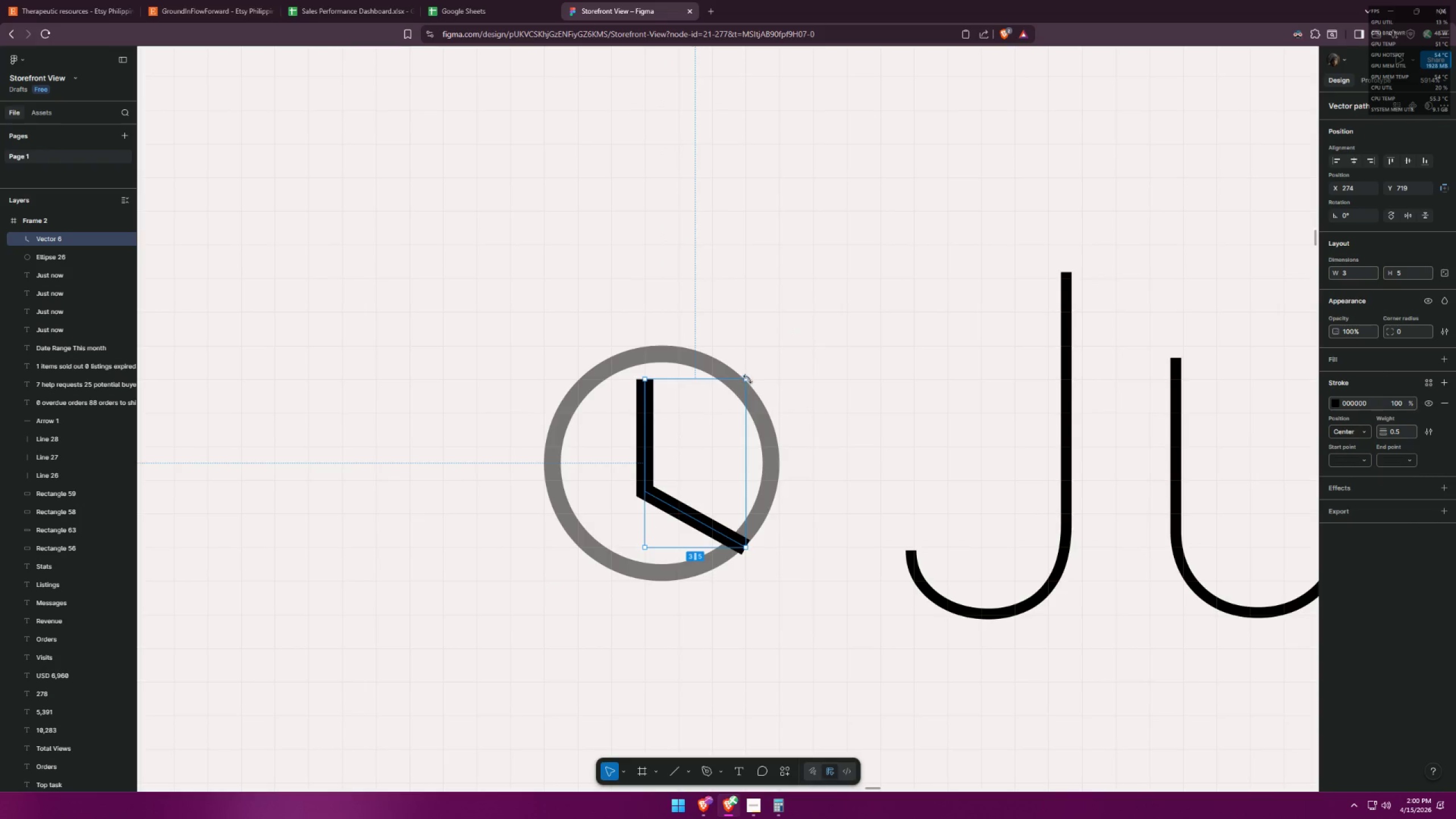 
key(Control+Z)
 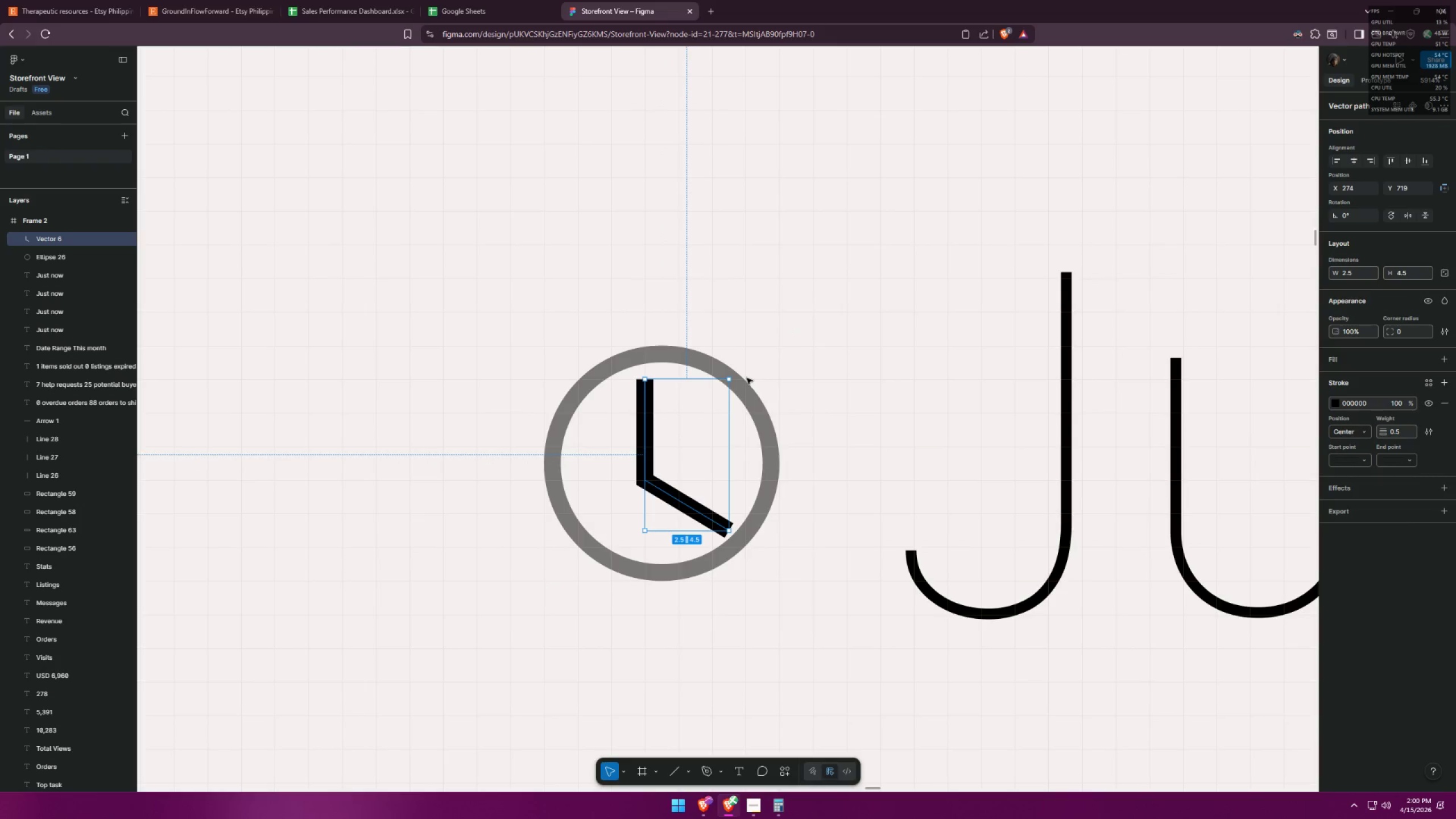 
hold_key(key=AltLeft, duration=3.77)
hold_key(key=ShiftLeft, duration=1.5)
left_click_drag(start_coordinate=[733, 380], to_coordinate=[699, 398])
 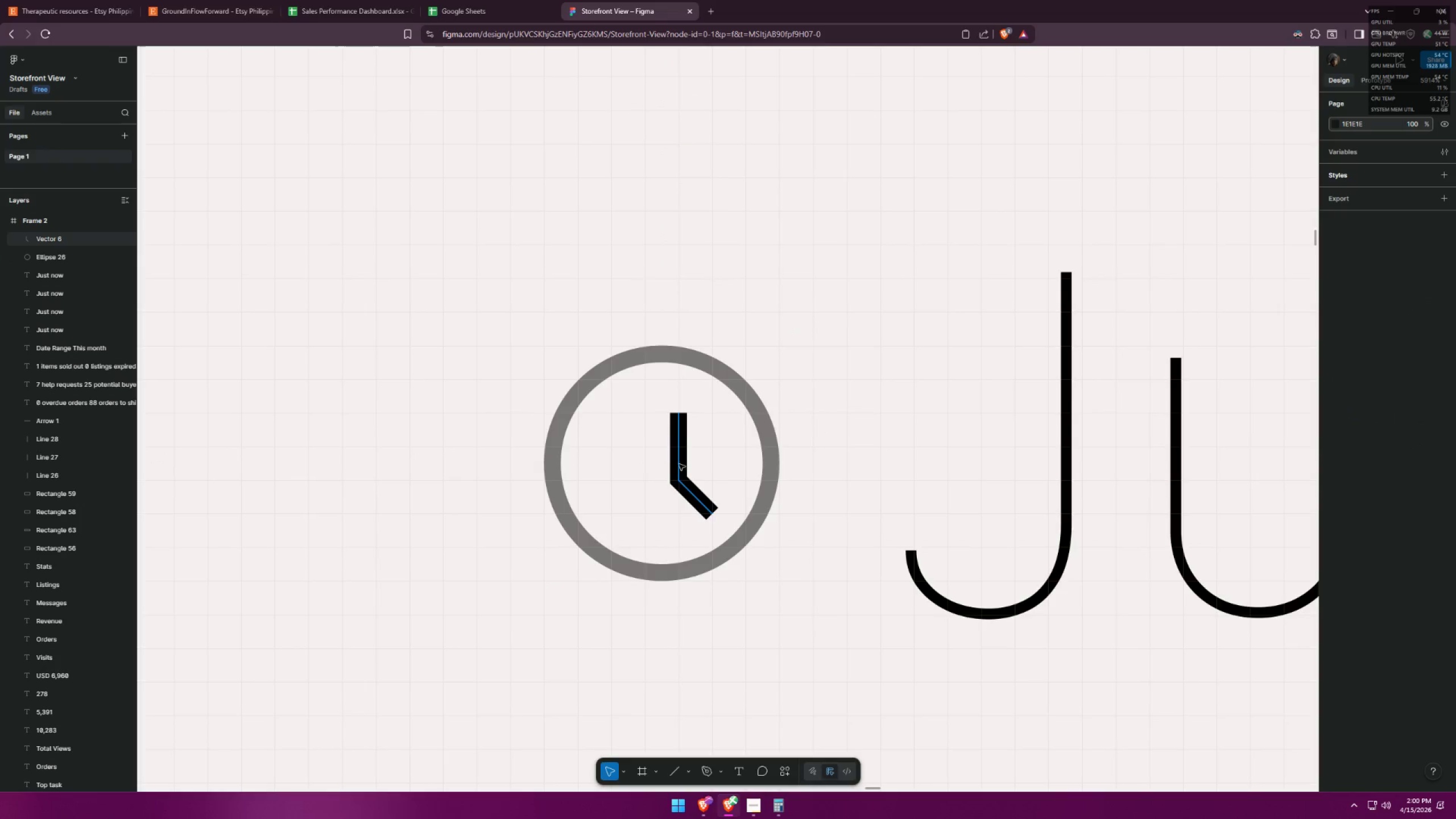 
hold_key(key=ShiftLeft, duration=1.51)
 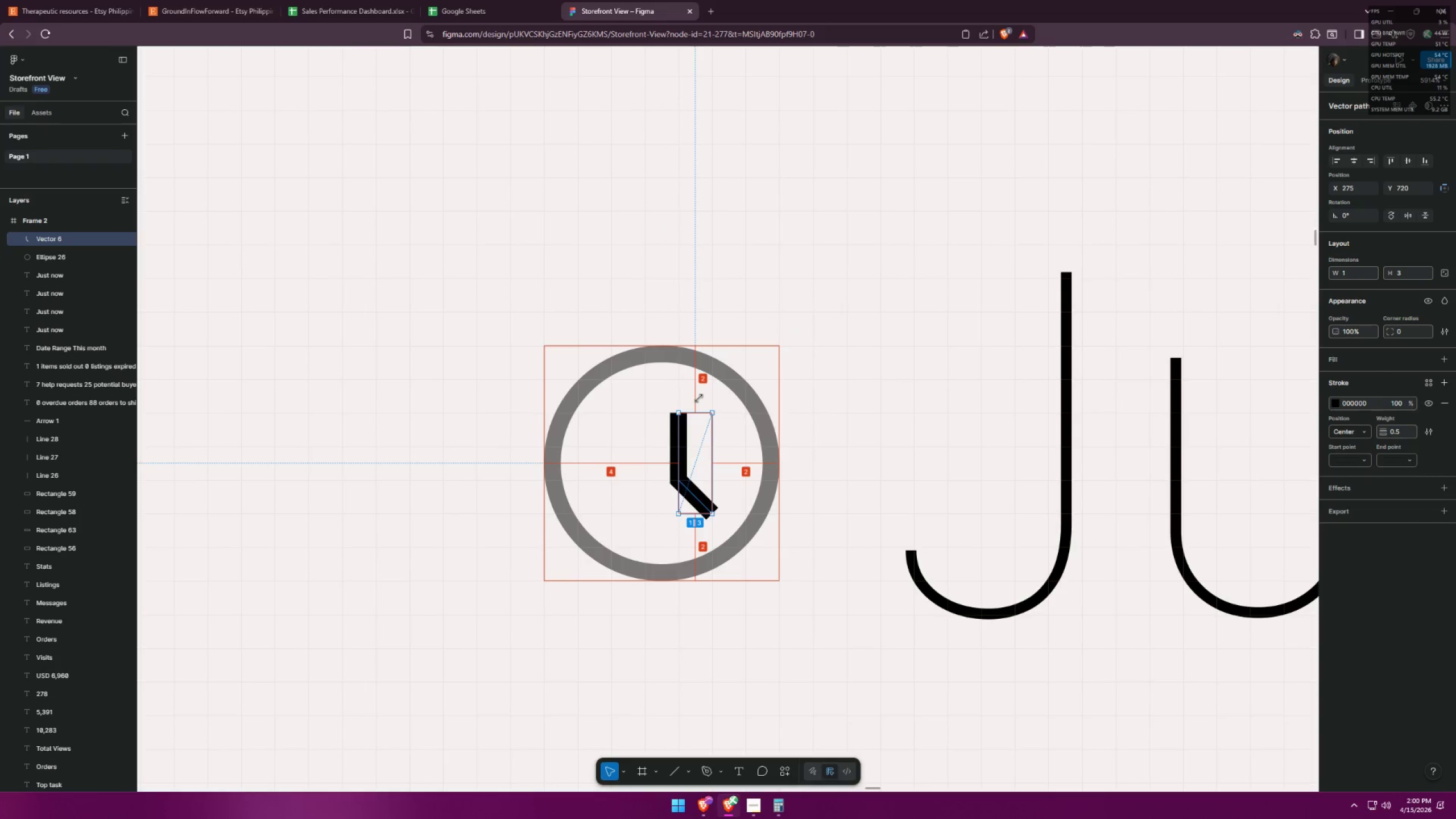 
hold_key(key=ShiftLeft, duration=0.7)
 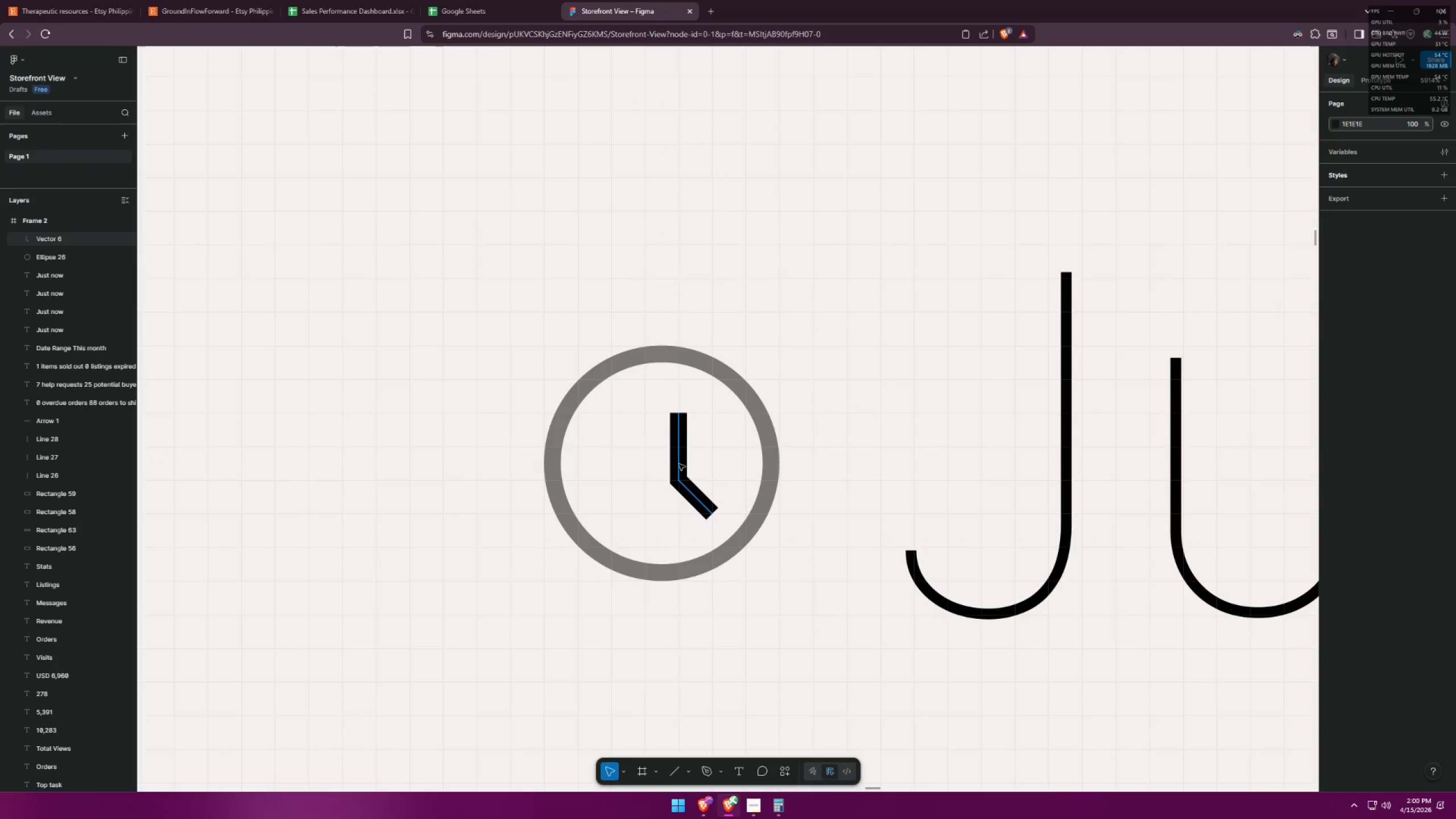 
left_click_drag(start_coordinate=[681, 471], to_coordinate=[664, 454])
 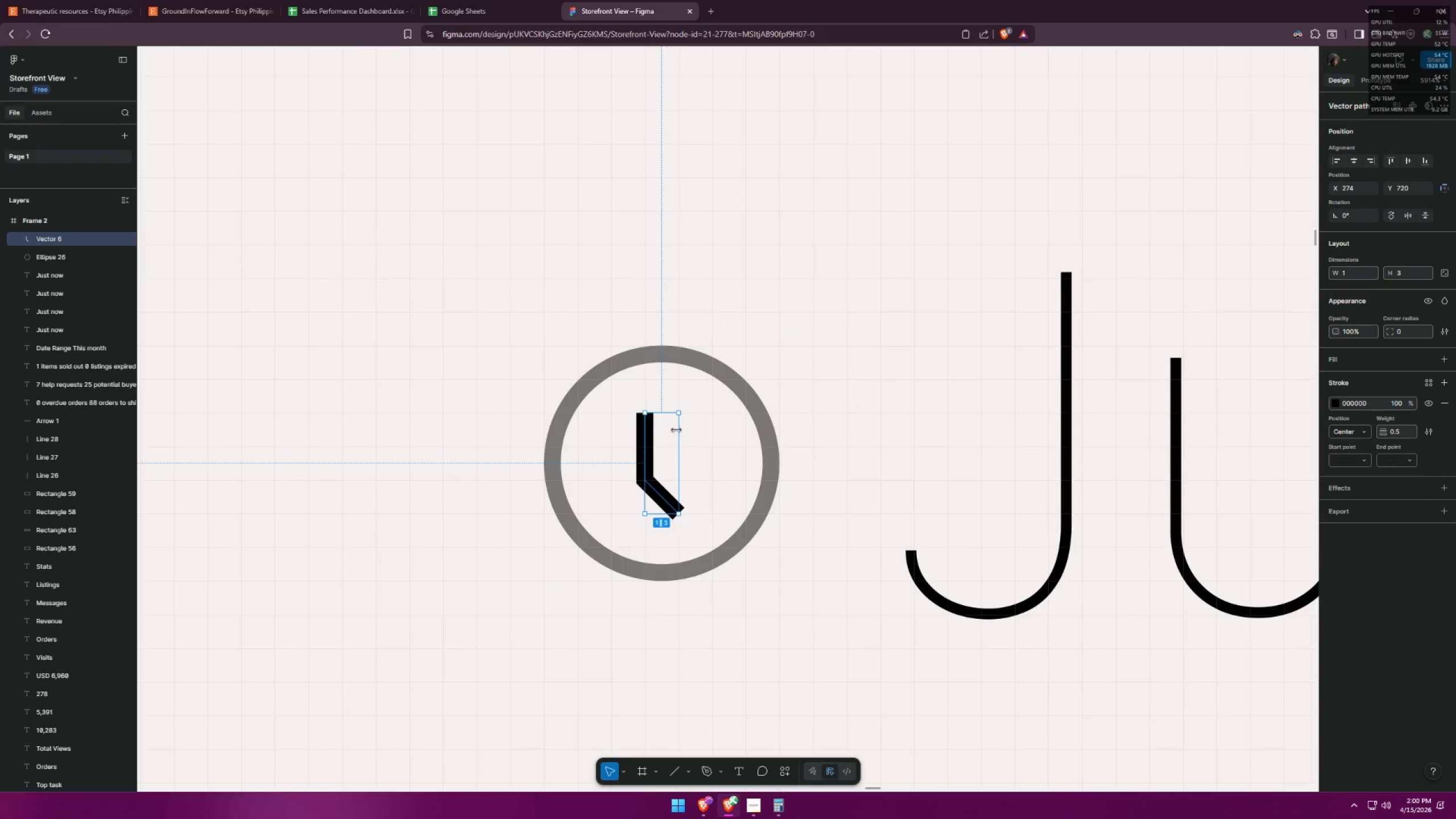 
left_click_drag(start_coordinate=[680, 416], to_coordinate=[705, 394])
 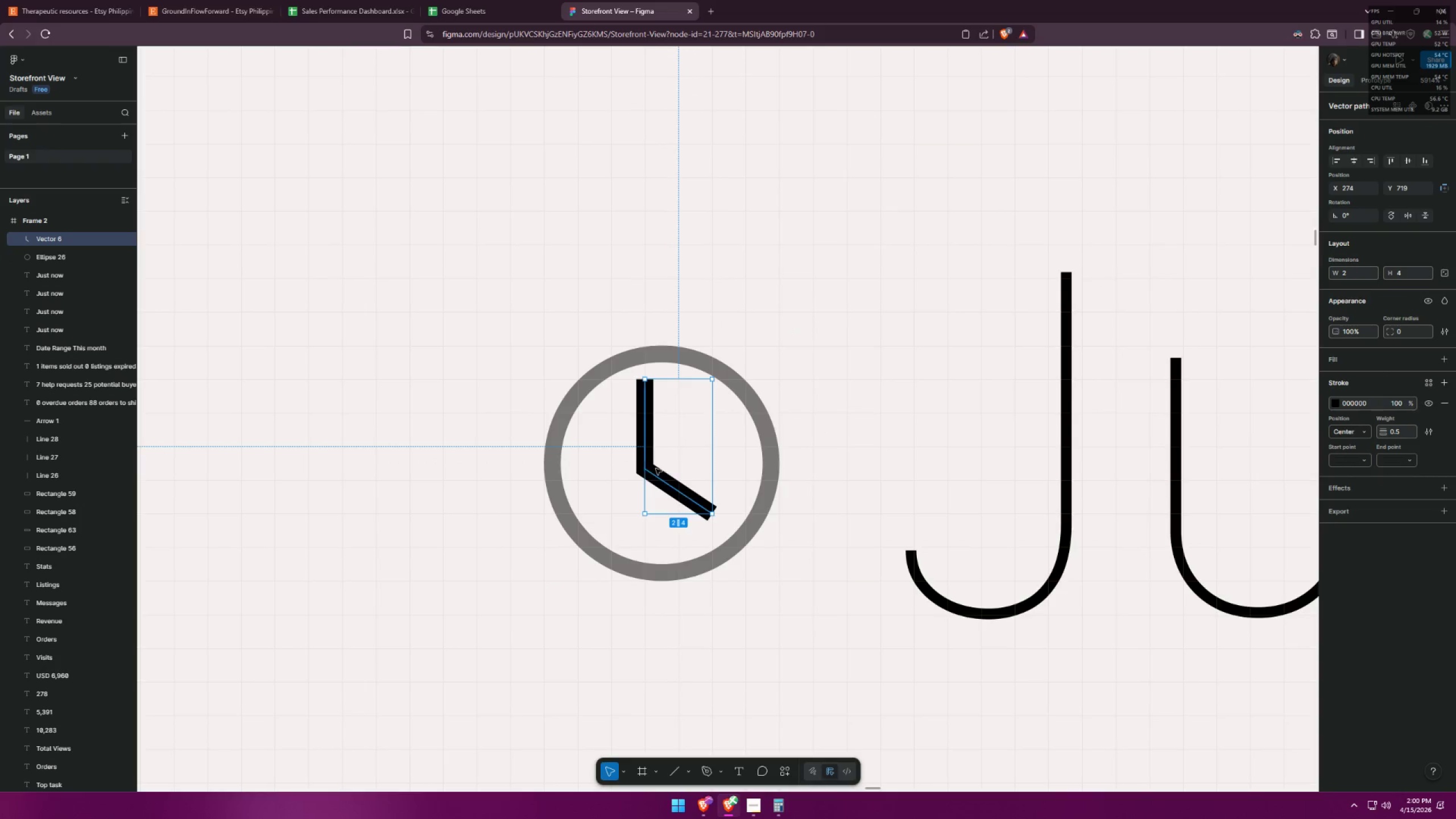 
left_click_drag(start_coordinate=[652, 474], to_coordinate=[666, 487])
 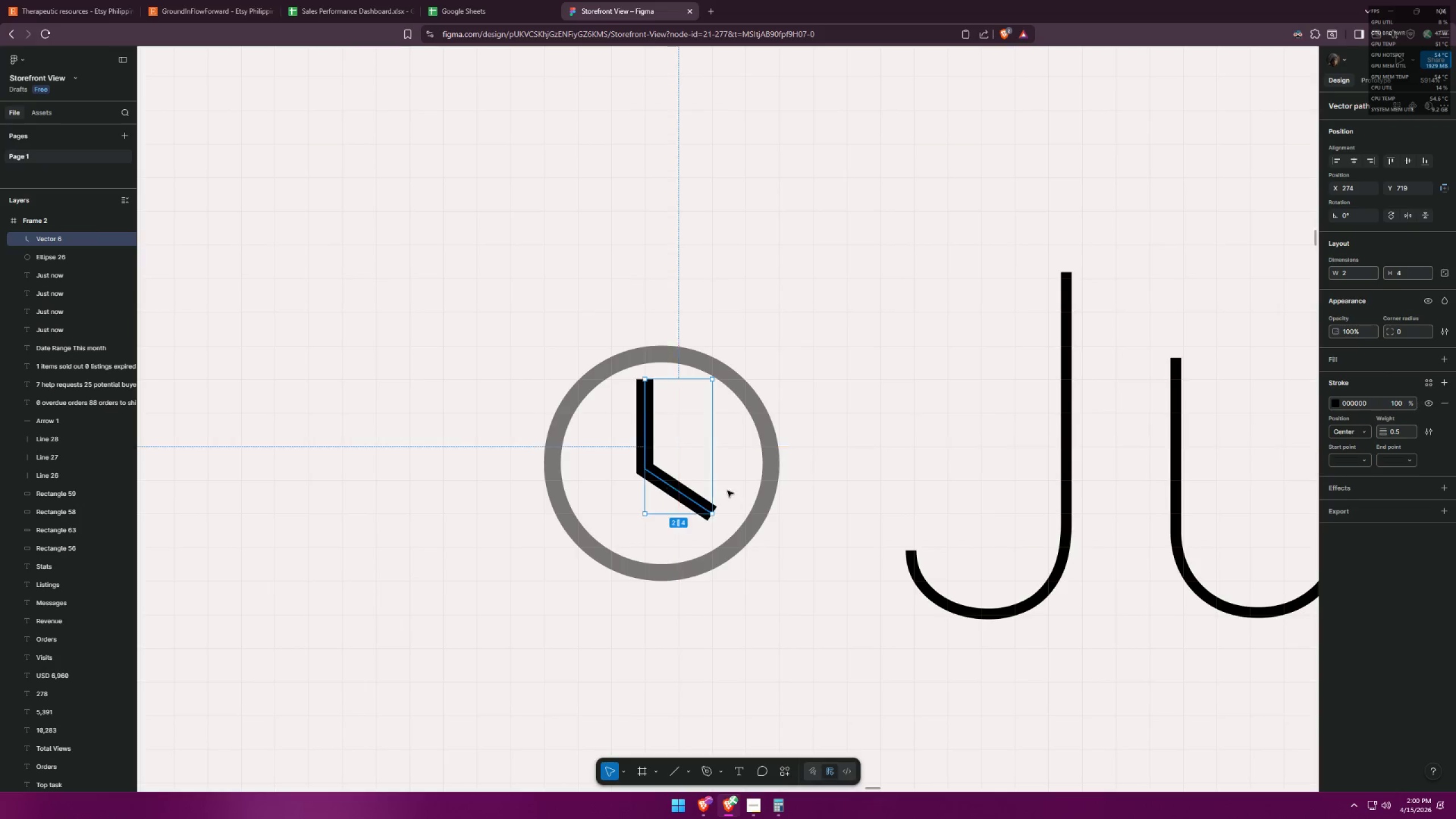 
left_click([871, 461])
 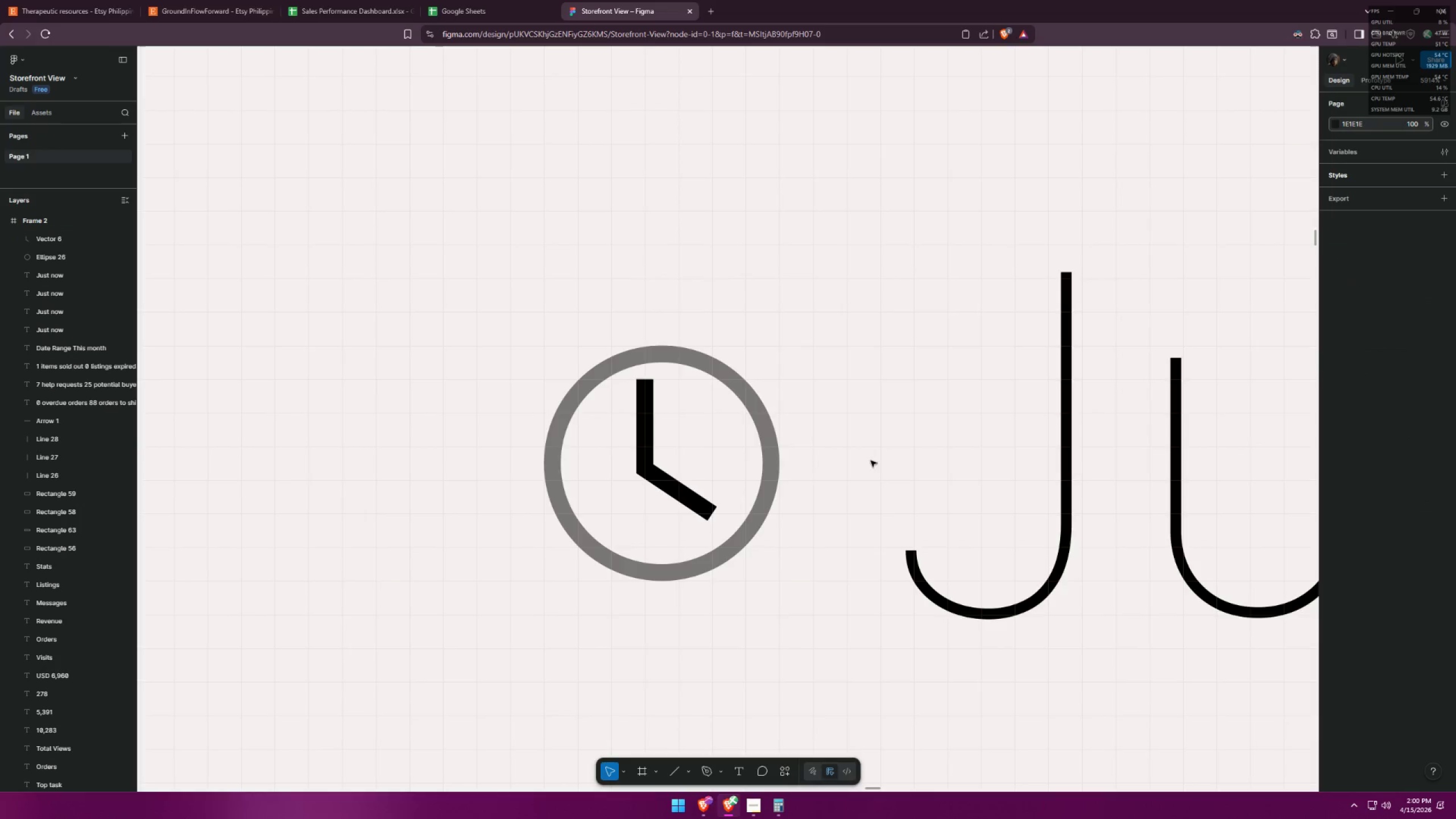 
hold_key(key=ControlLeft, duration=1.5)
 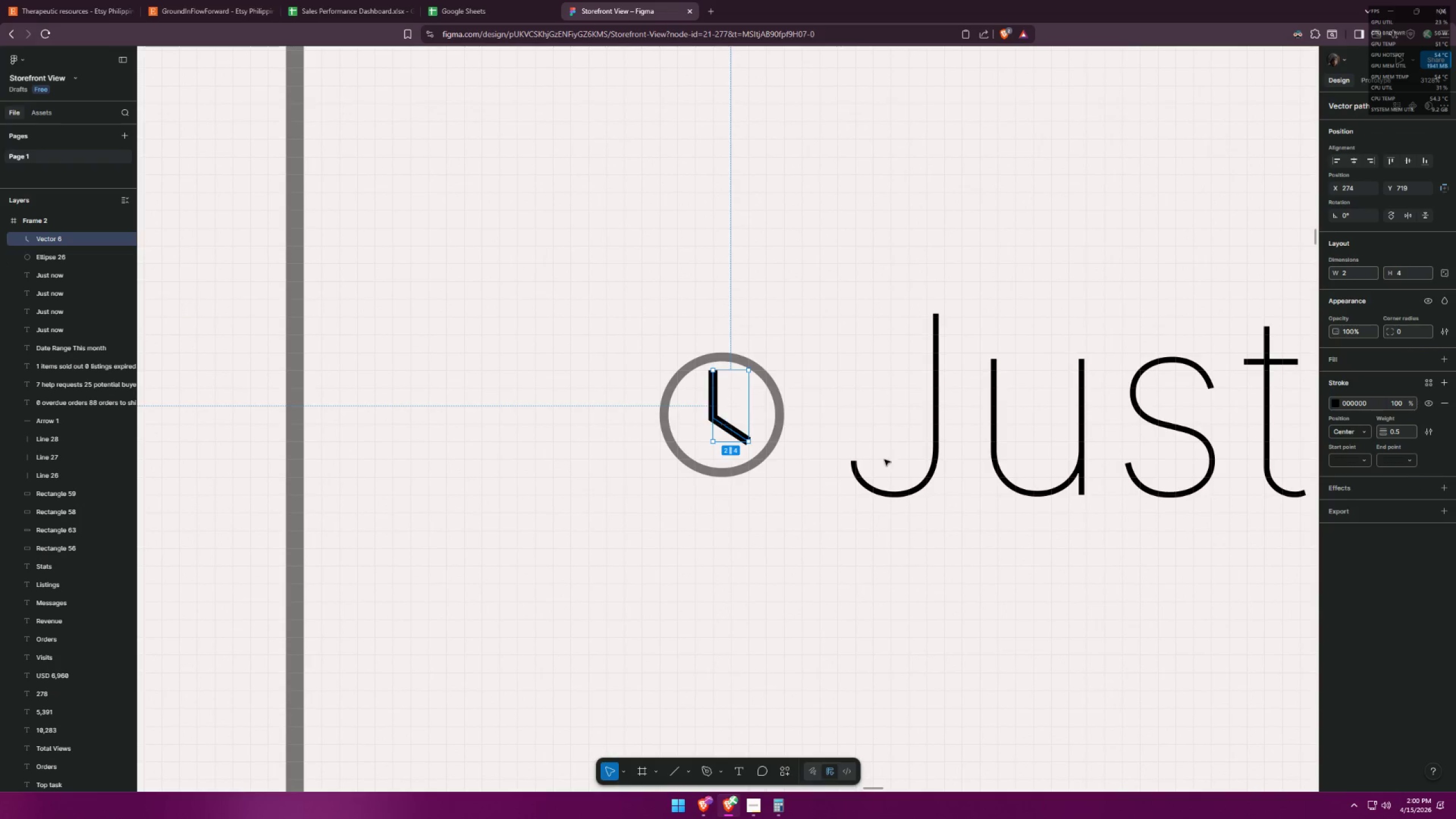 
left_click([716, 423])
 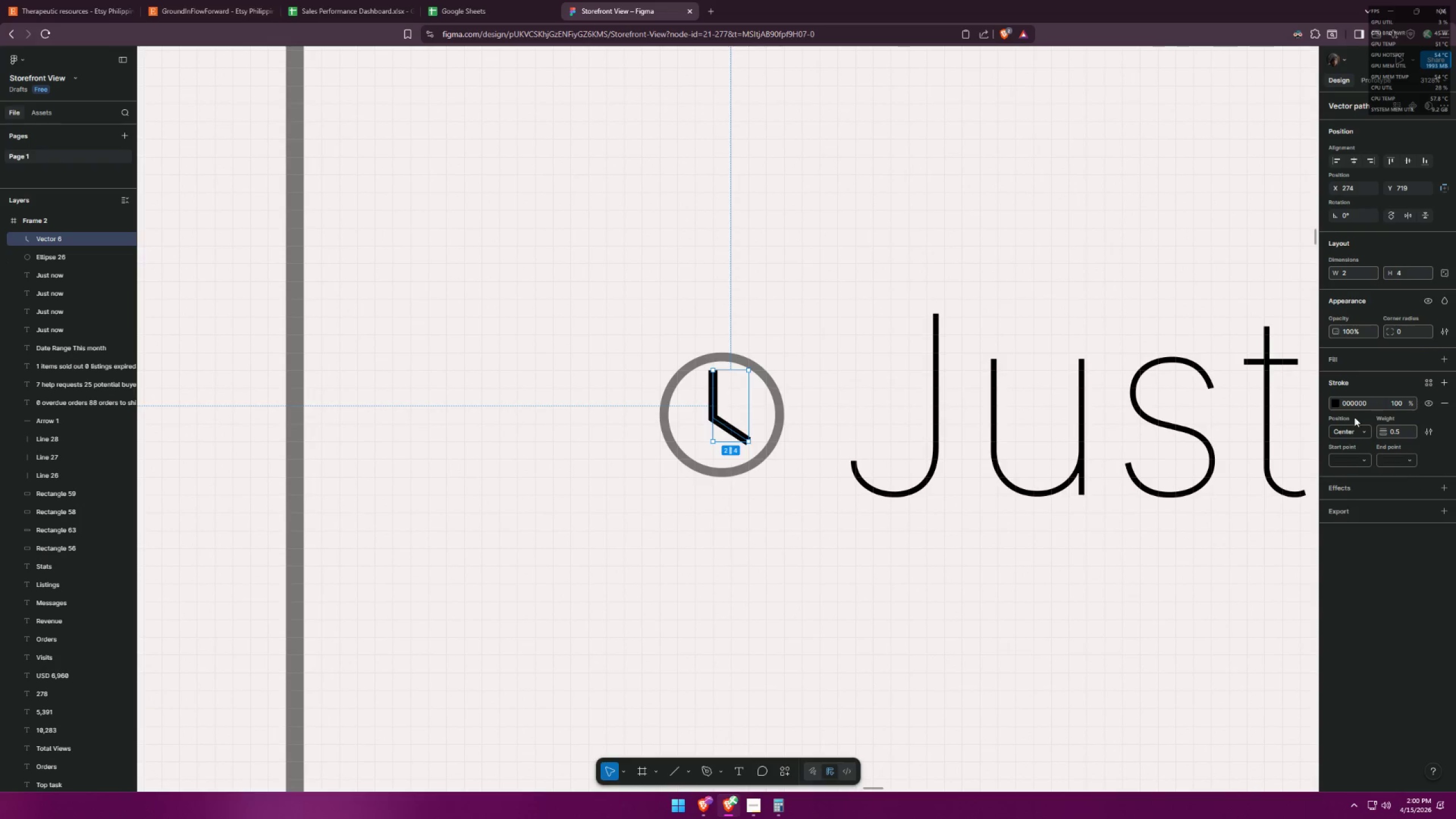 
scroll: coordinate [677, 412], scroll_direction: down, amount: 5.0
 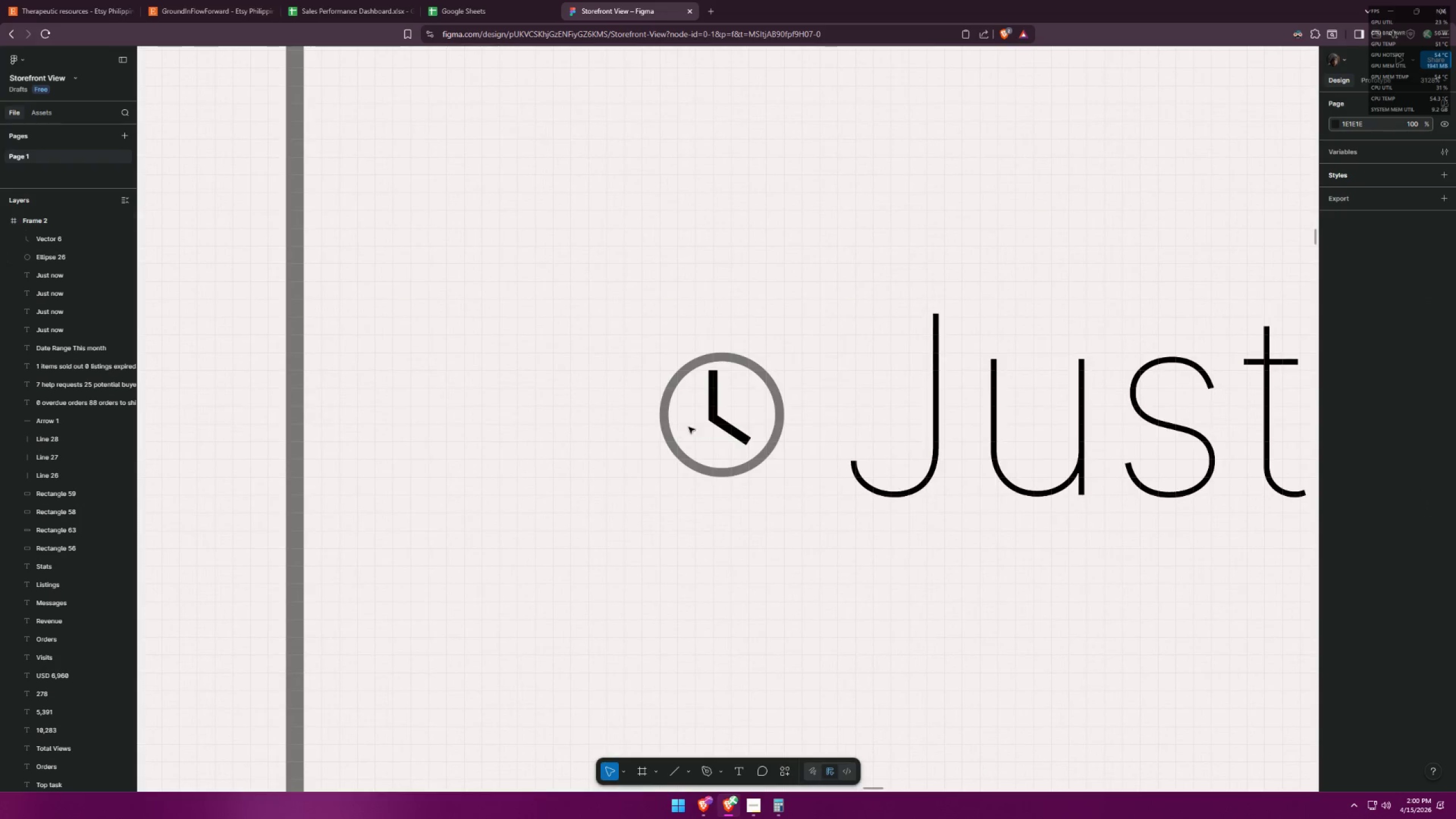 
double_click([1341, 403])
 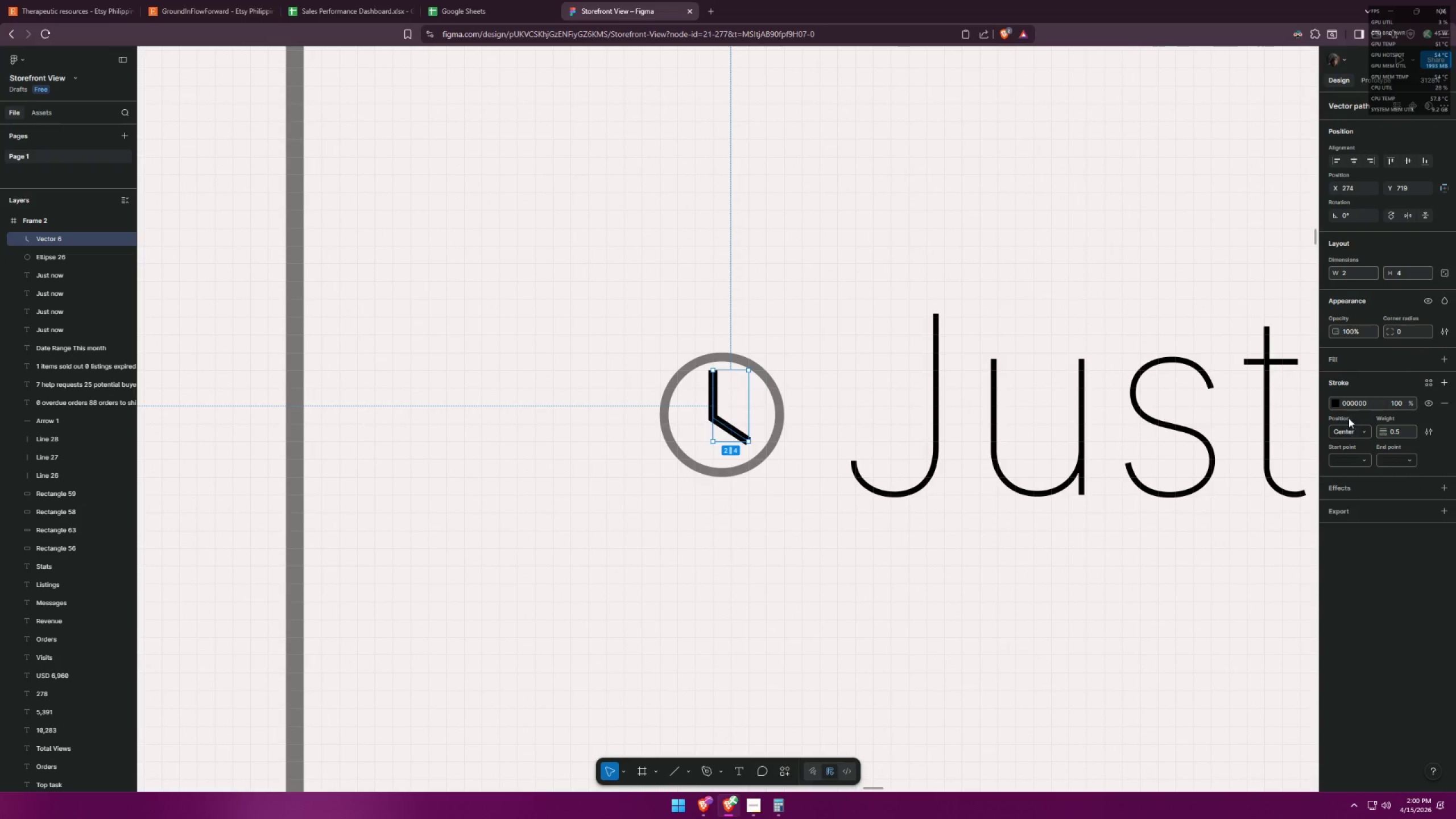 
left_click([1337, 406])
 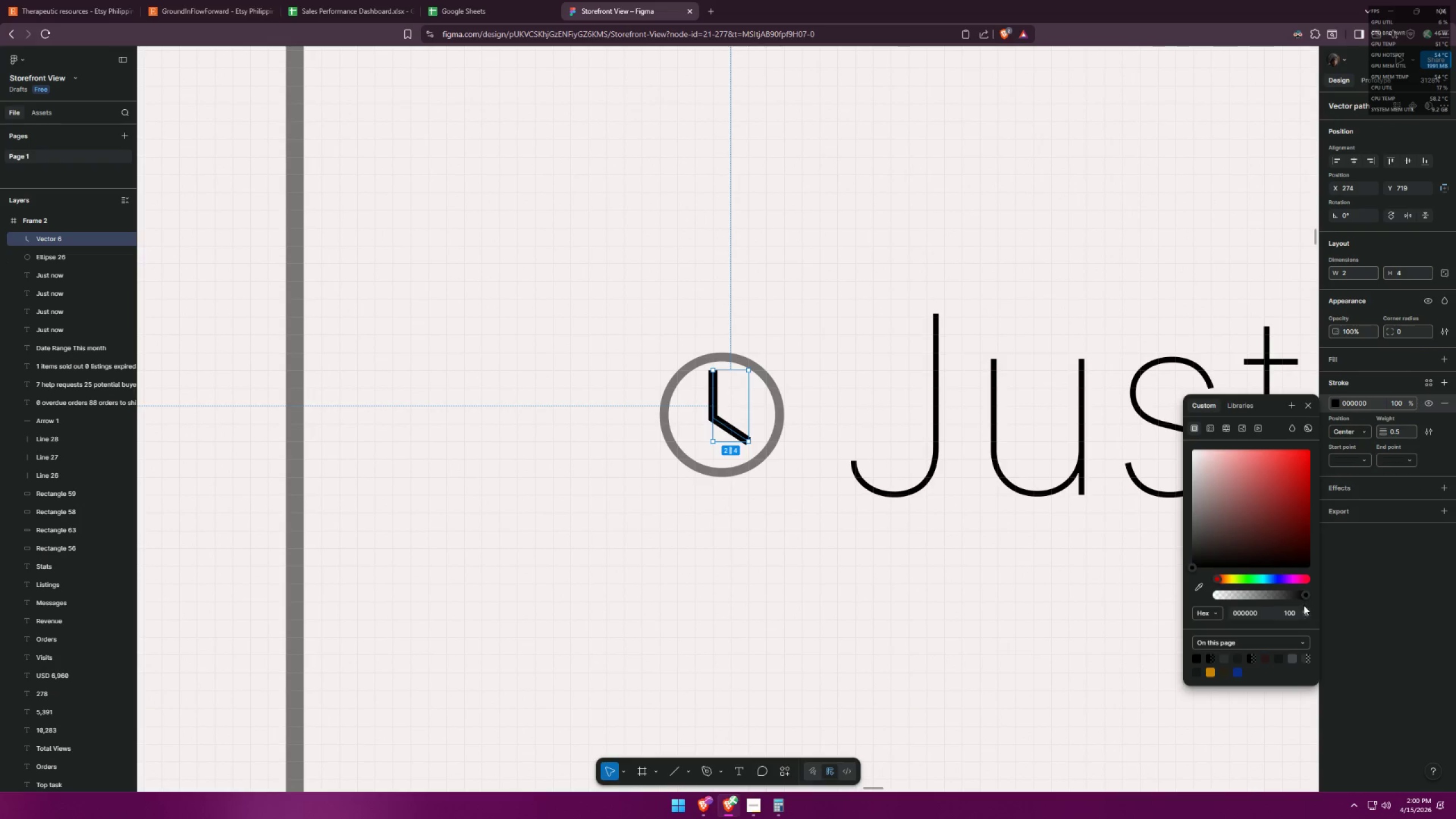 
left_click([1290, 614])
 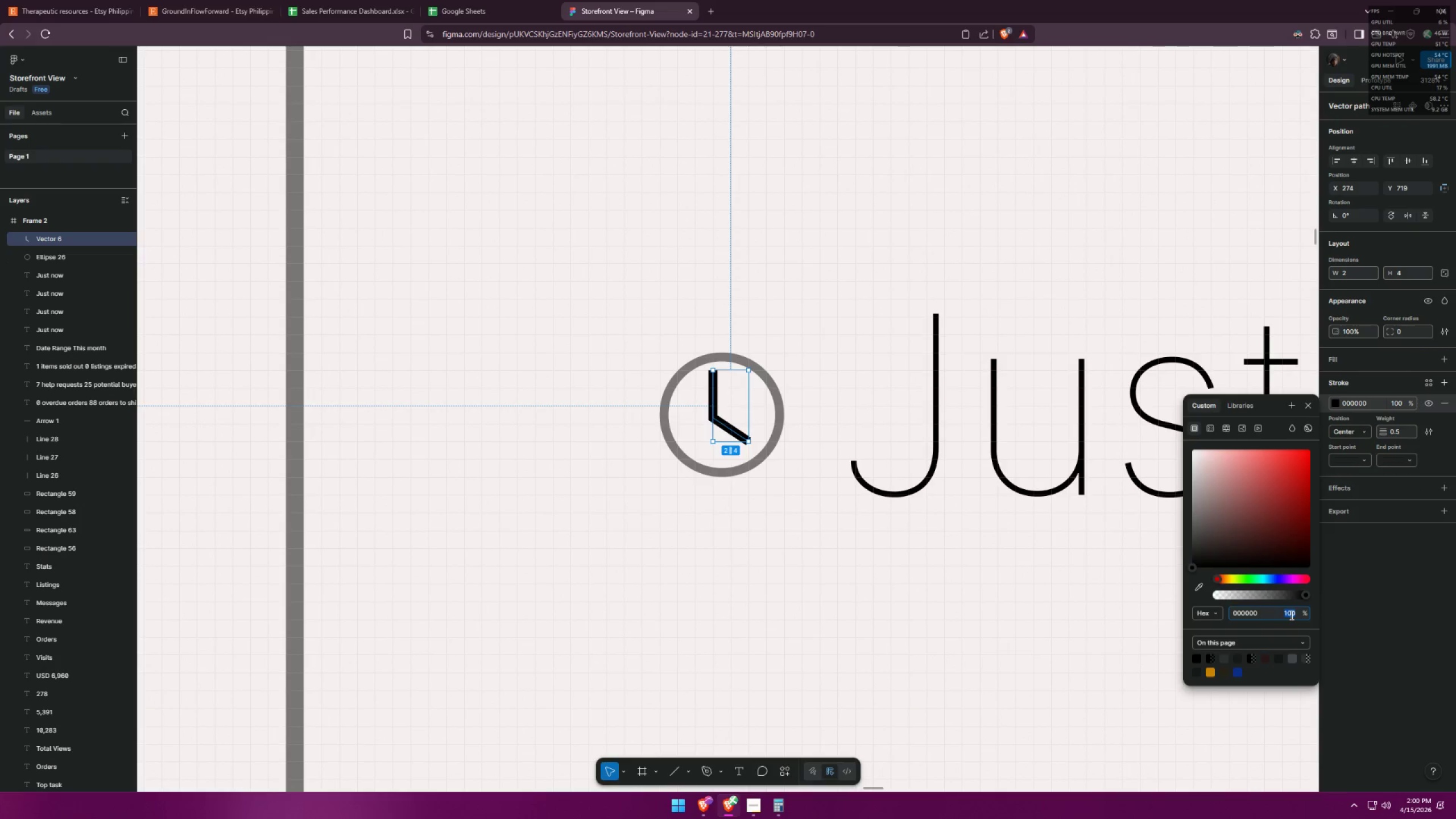 
type(50)
 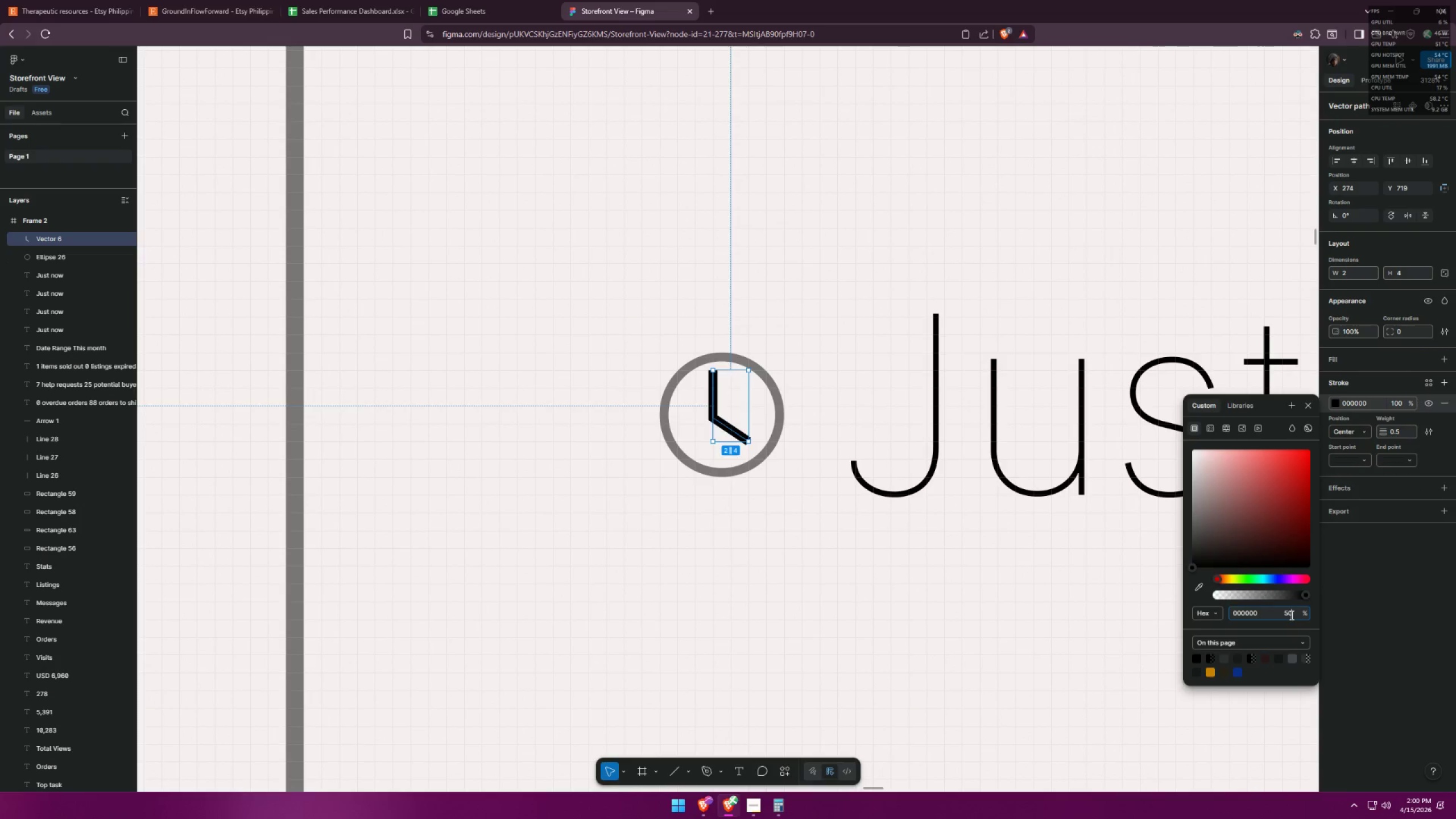 
key(Enter)
 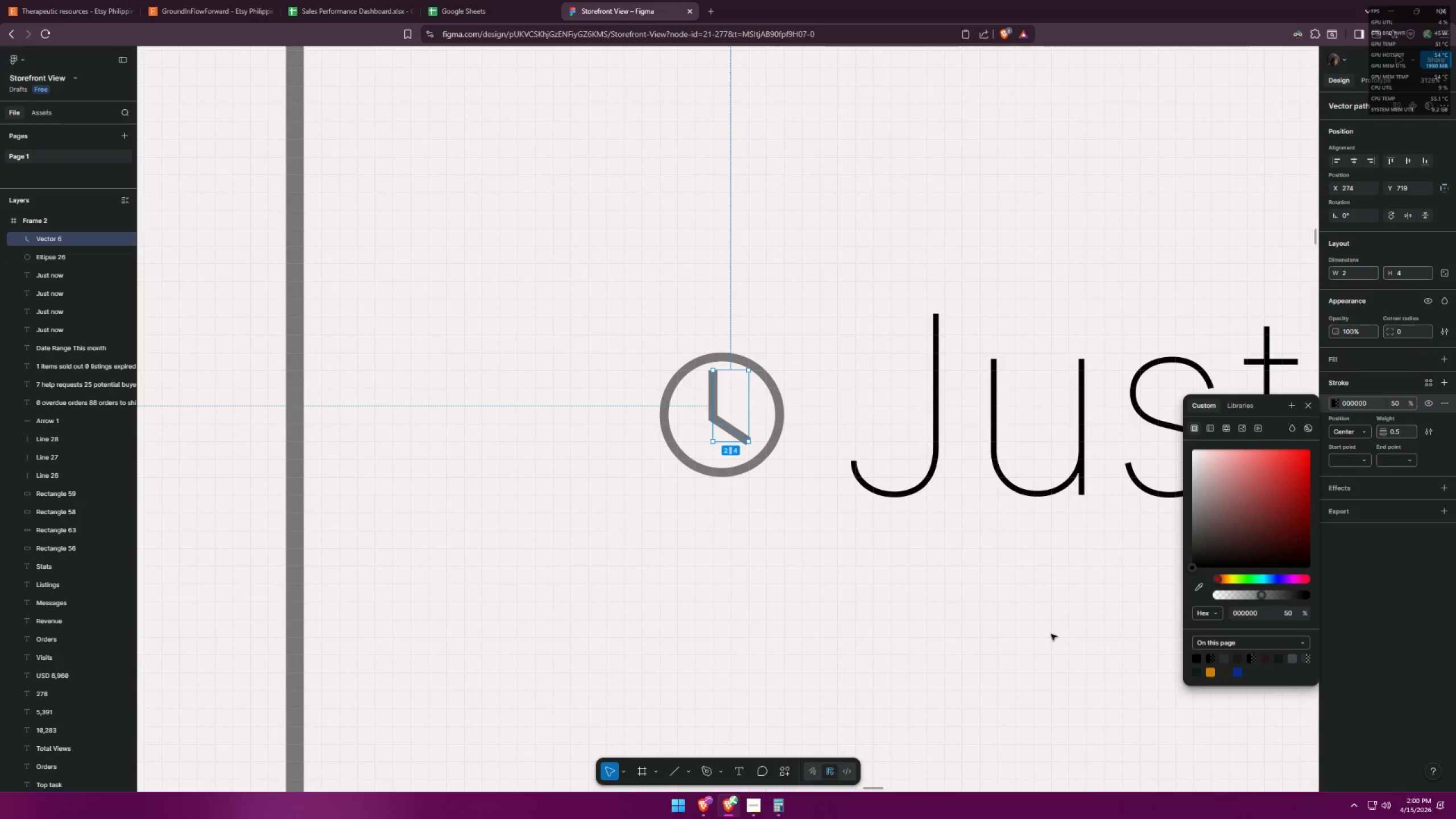 
left_click([870, 642])
 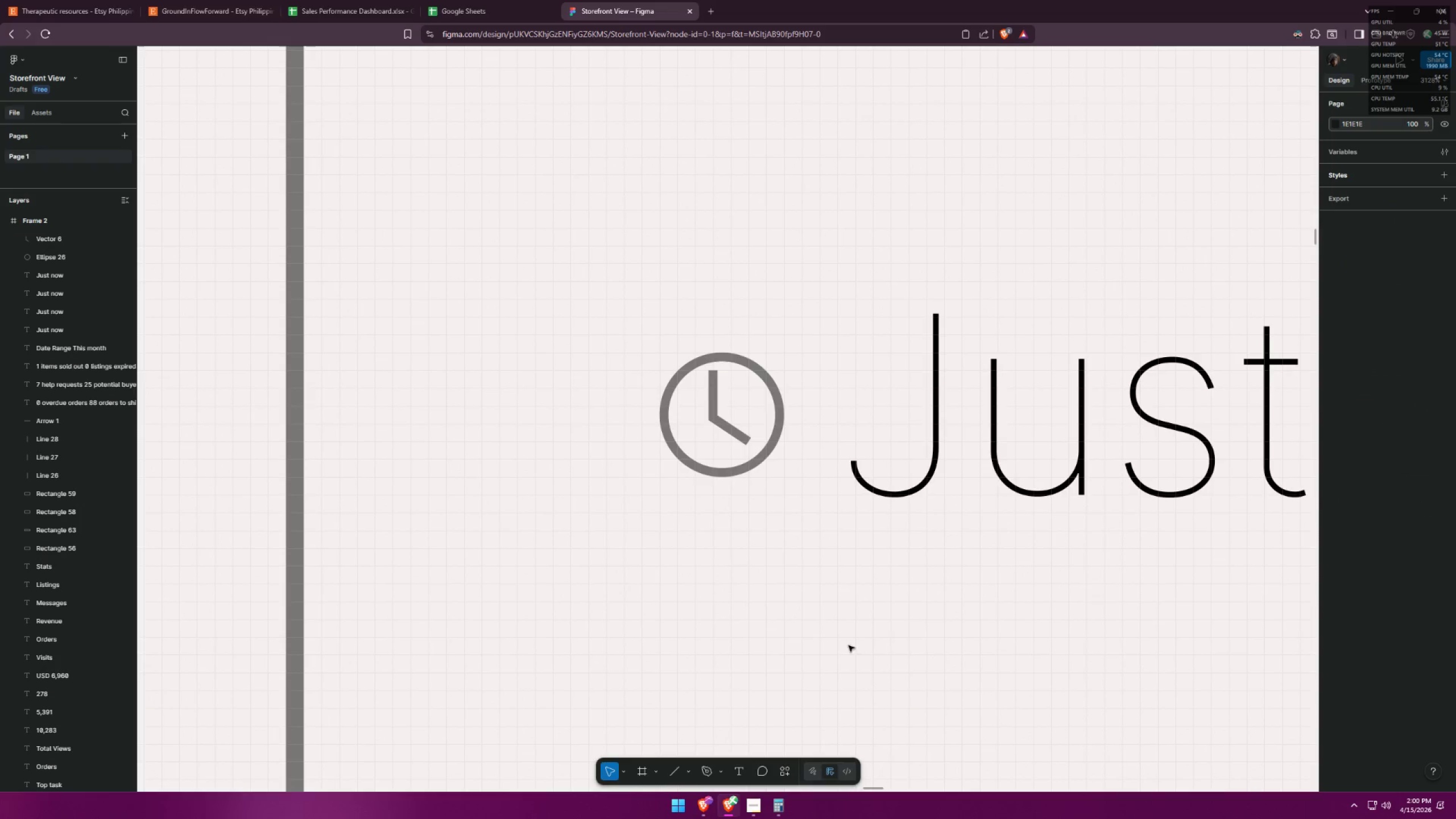 
hold_key(key=ControlLeft, duration=0.78)
scroll: coordinate [582, 524], scroll_direction: down, amount: 12.0
 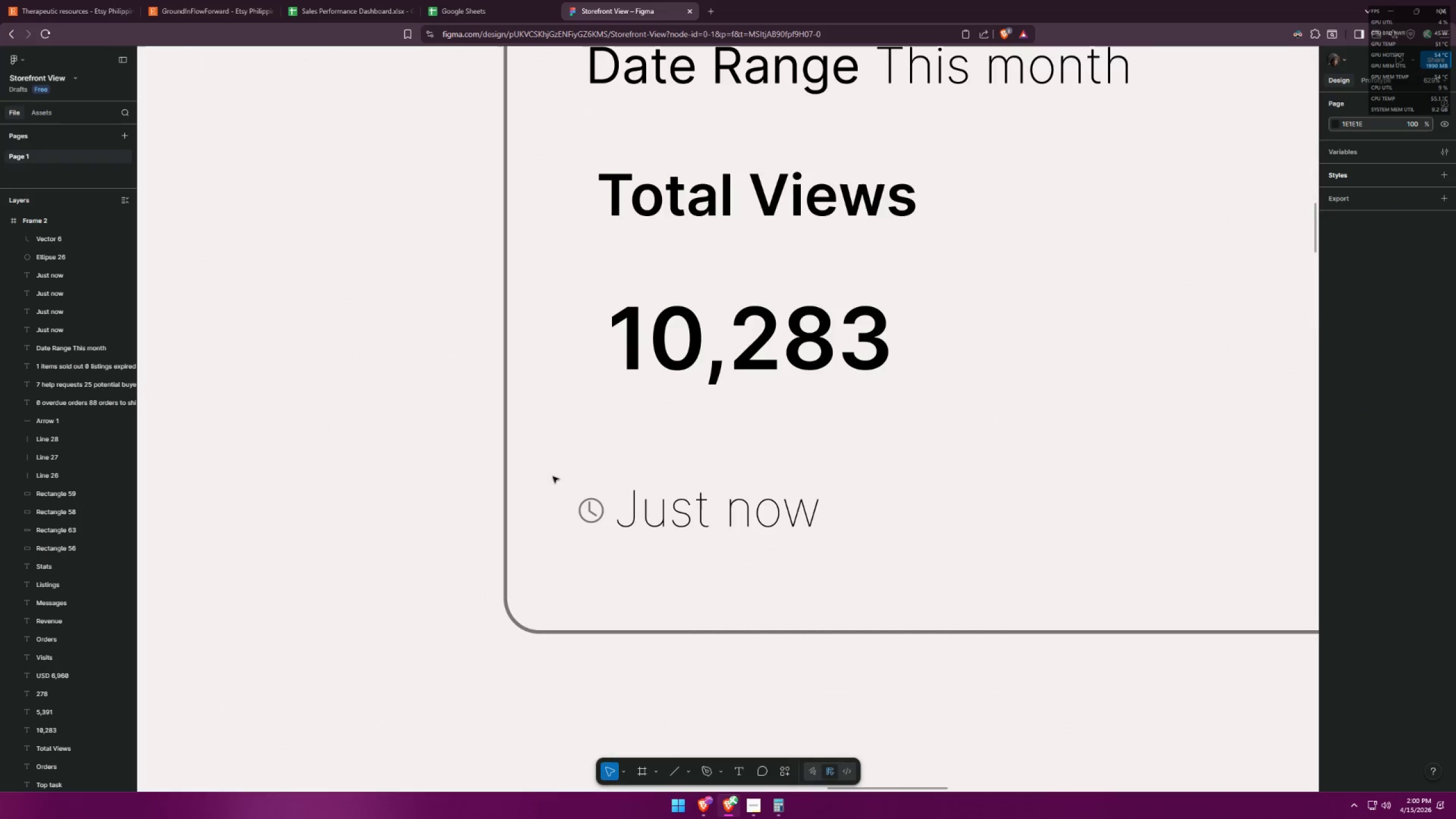 
hold_key(key=ControlLeft, duration=1.5)
scroll: coordinate [770, 526], scroll_direction: down, amount: 14.0
 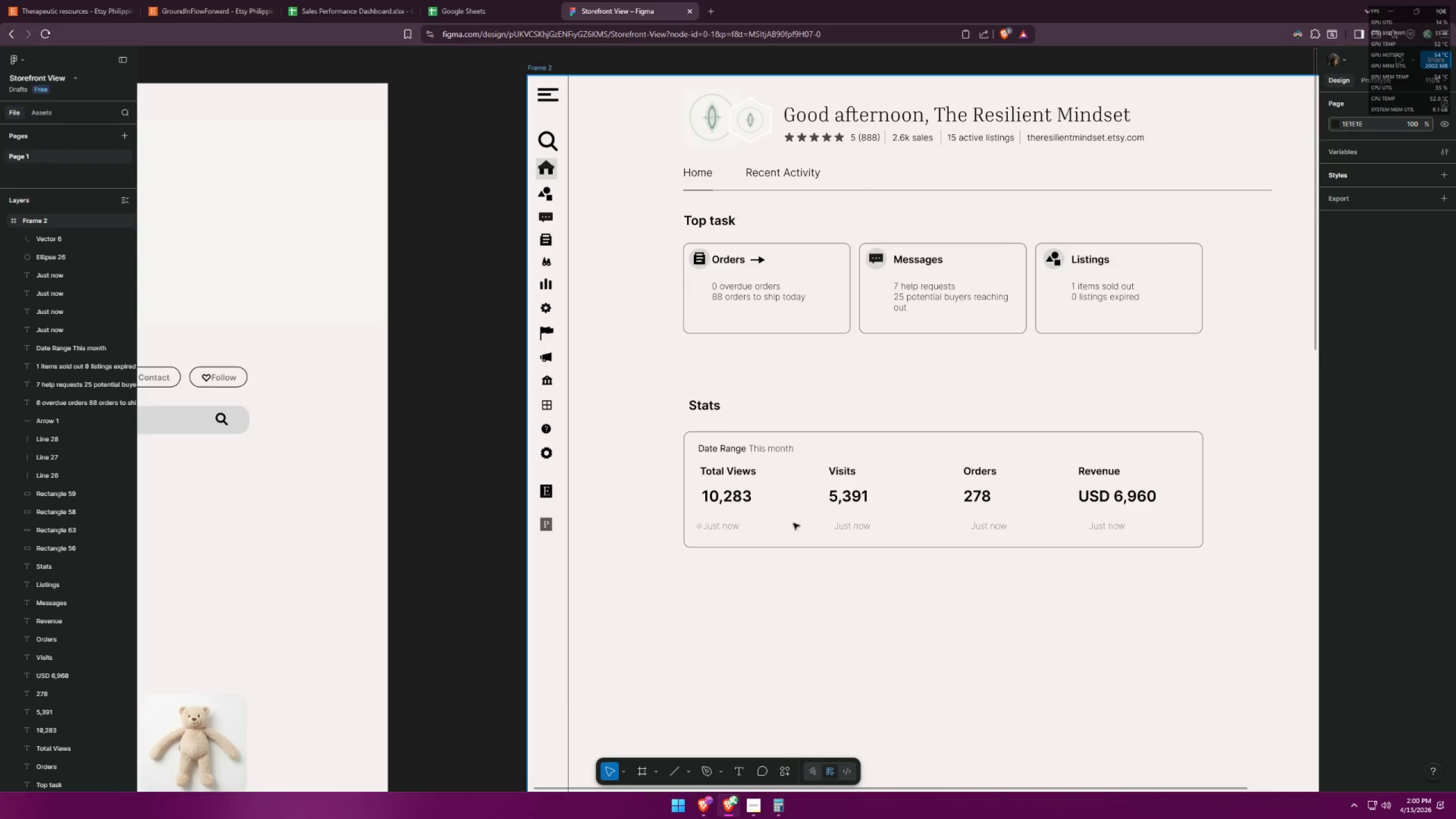 
hold_key(key=ControlLeft, duration=0.44)
 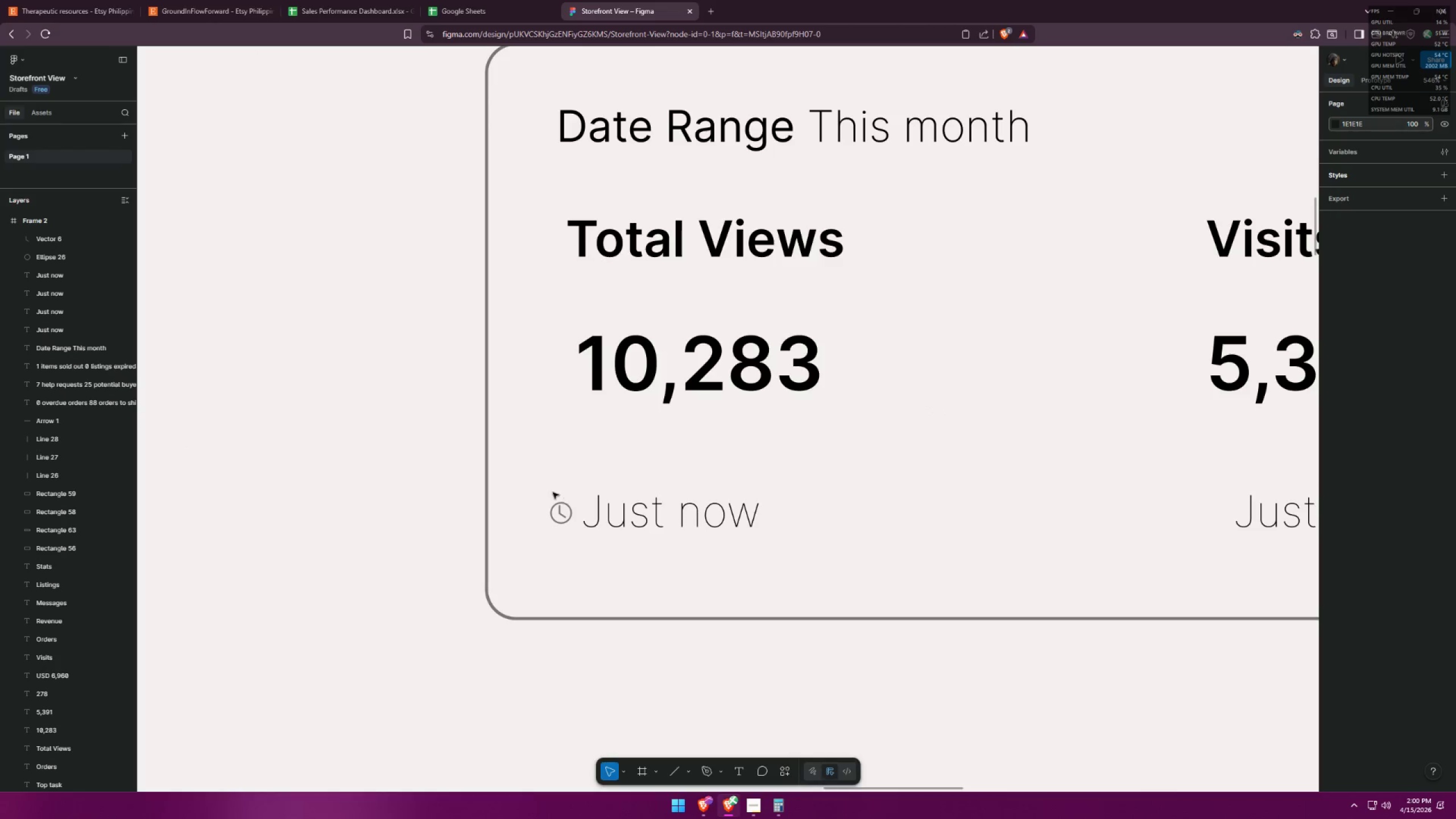 
left_click_drag(start_coordinate=[553, 492], to_coordinate=[578, 540])
 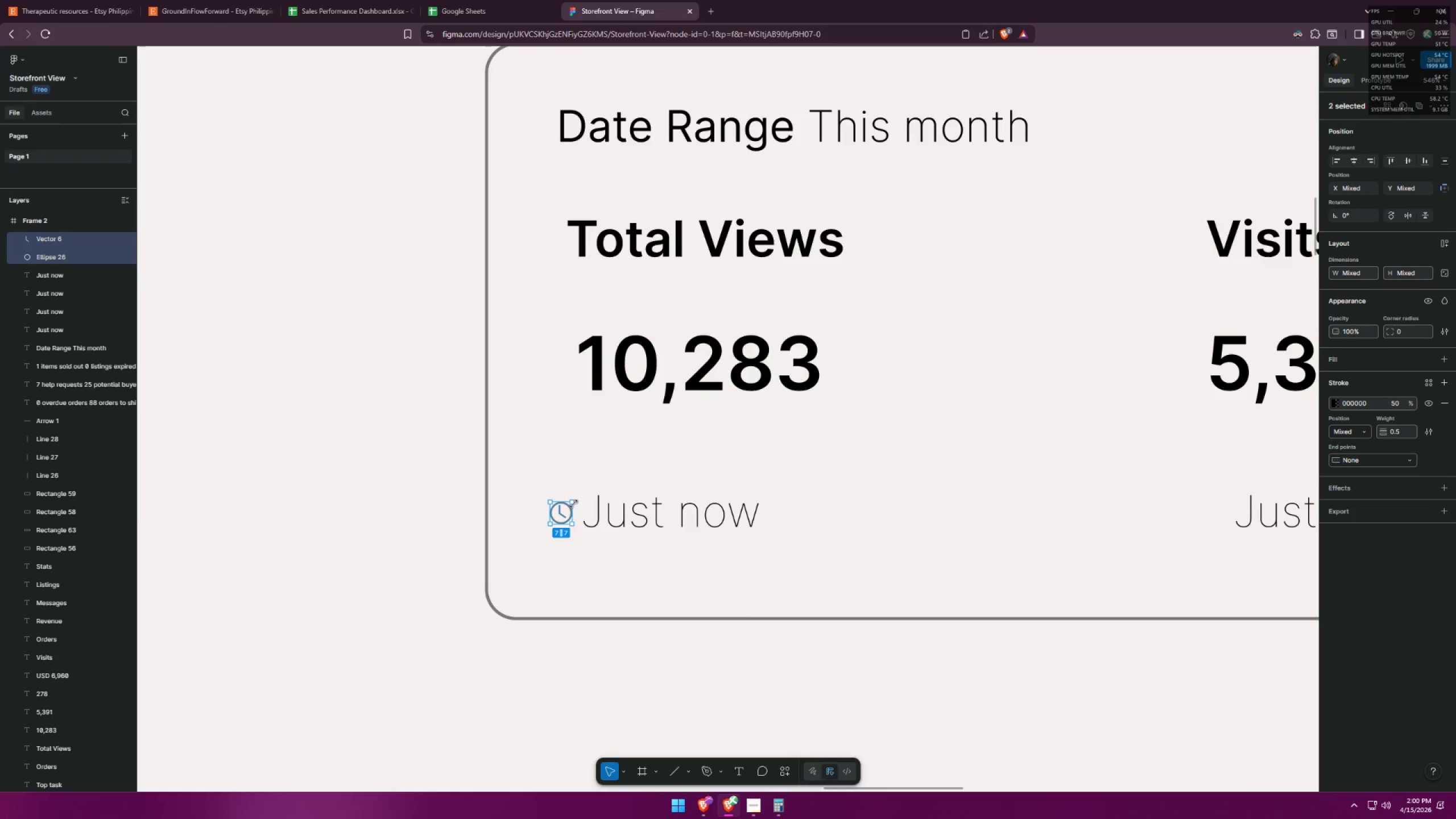 
scroll: coordinate [646, 532], scroll_direction: up, amount: 12.0
 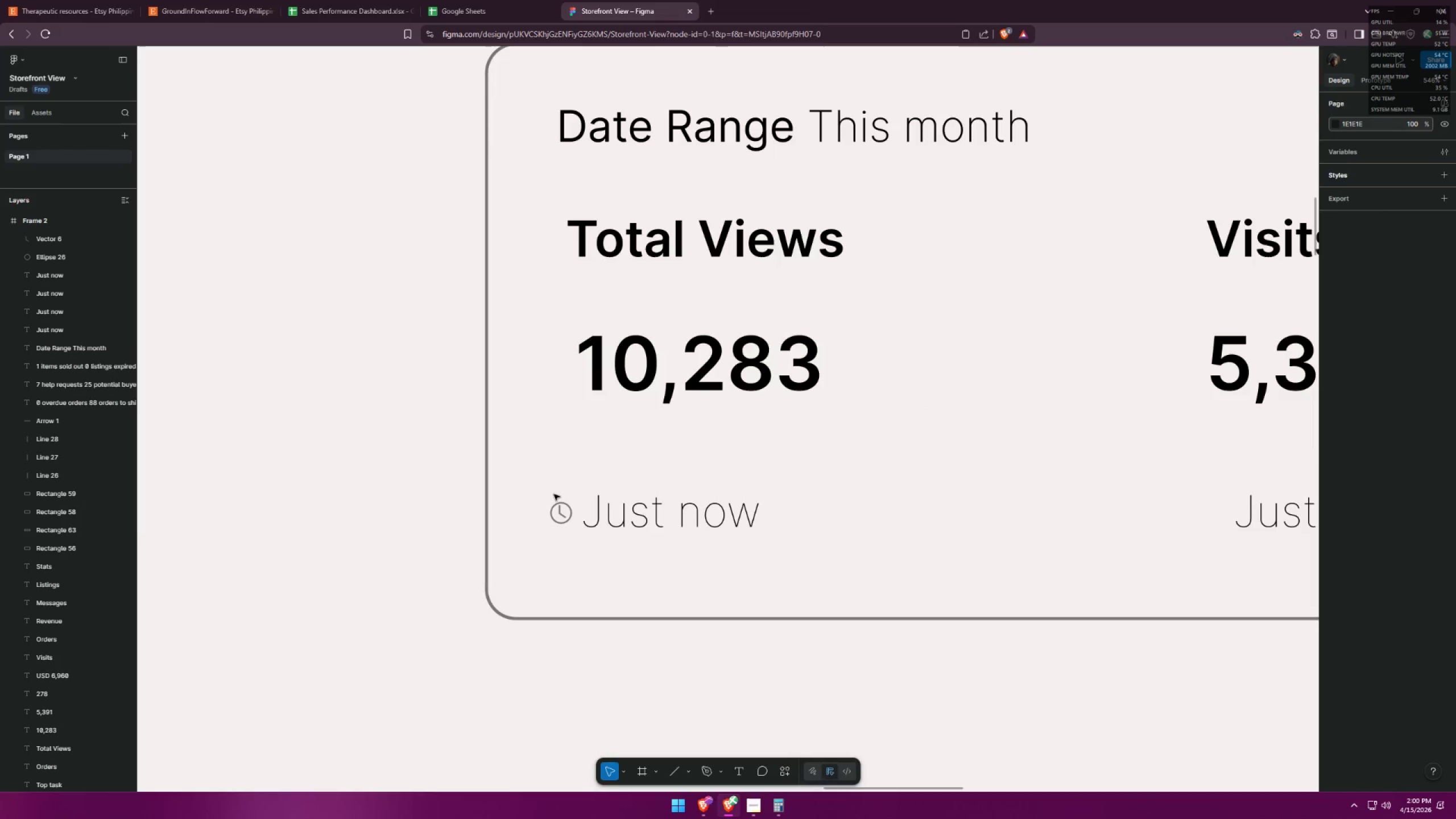 
hold_key(key=AltLeft, duration=2.03)
 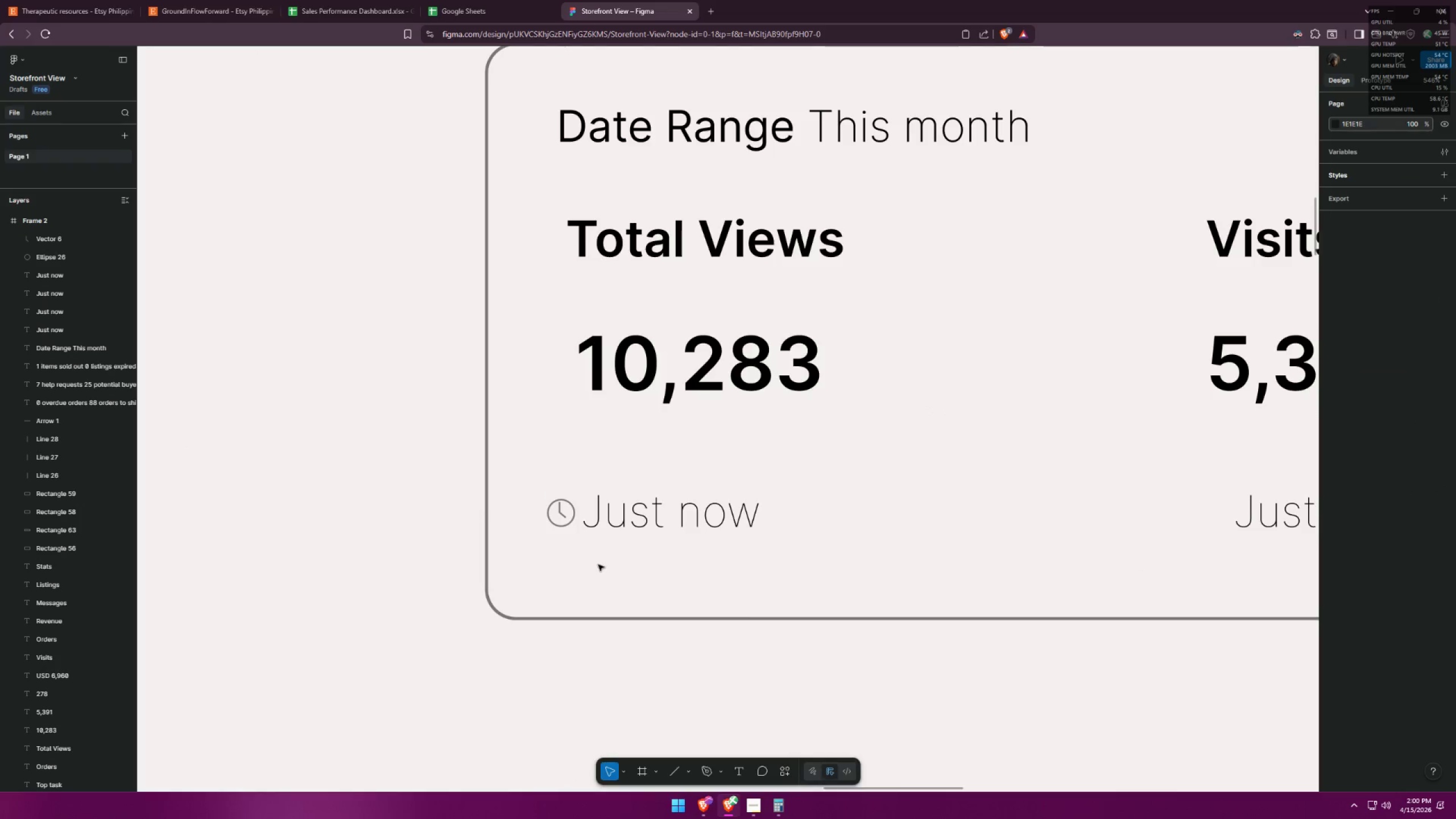 
hold_key(key=ShiftLeft, duration=1.05)
 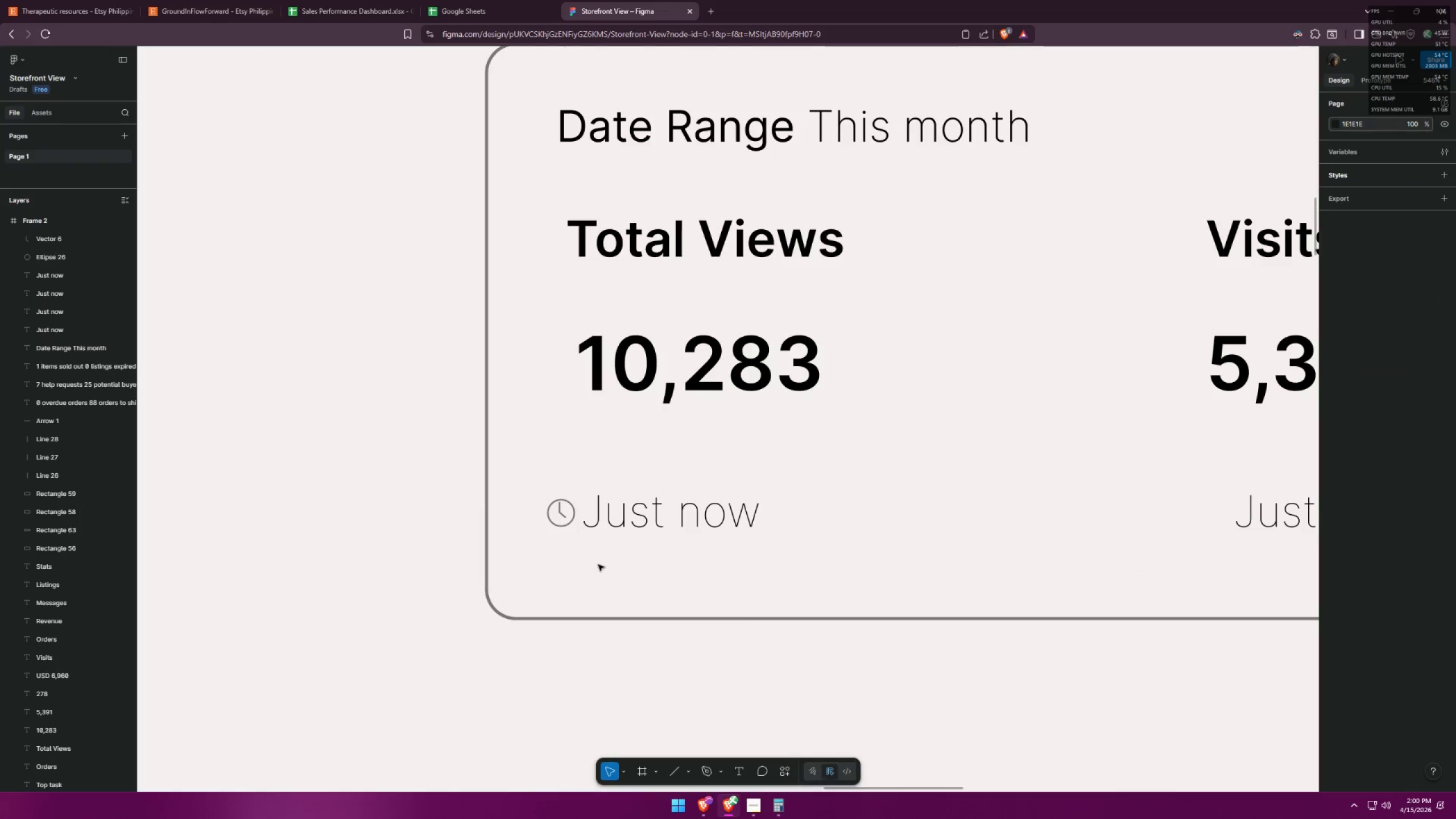 
hold_key(key=ShiftLeft, duration=28.09)
 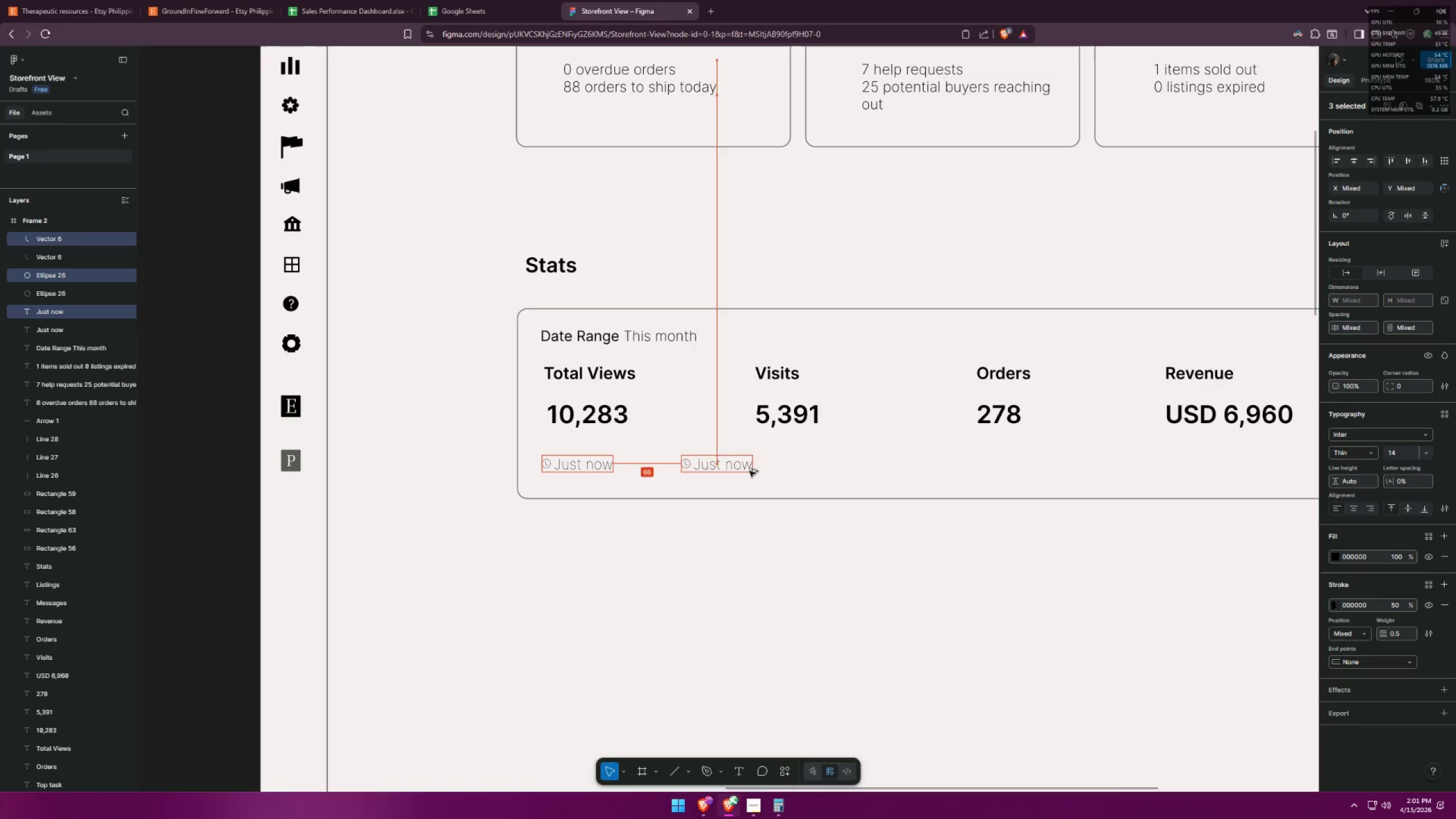 
key(Control+Z)
 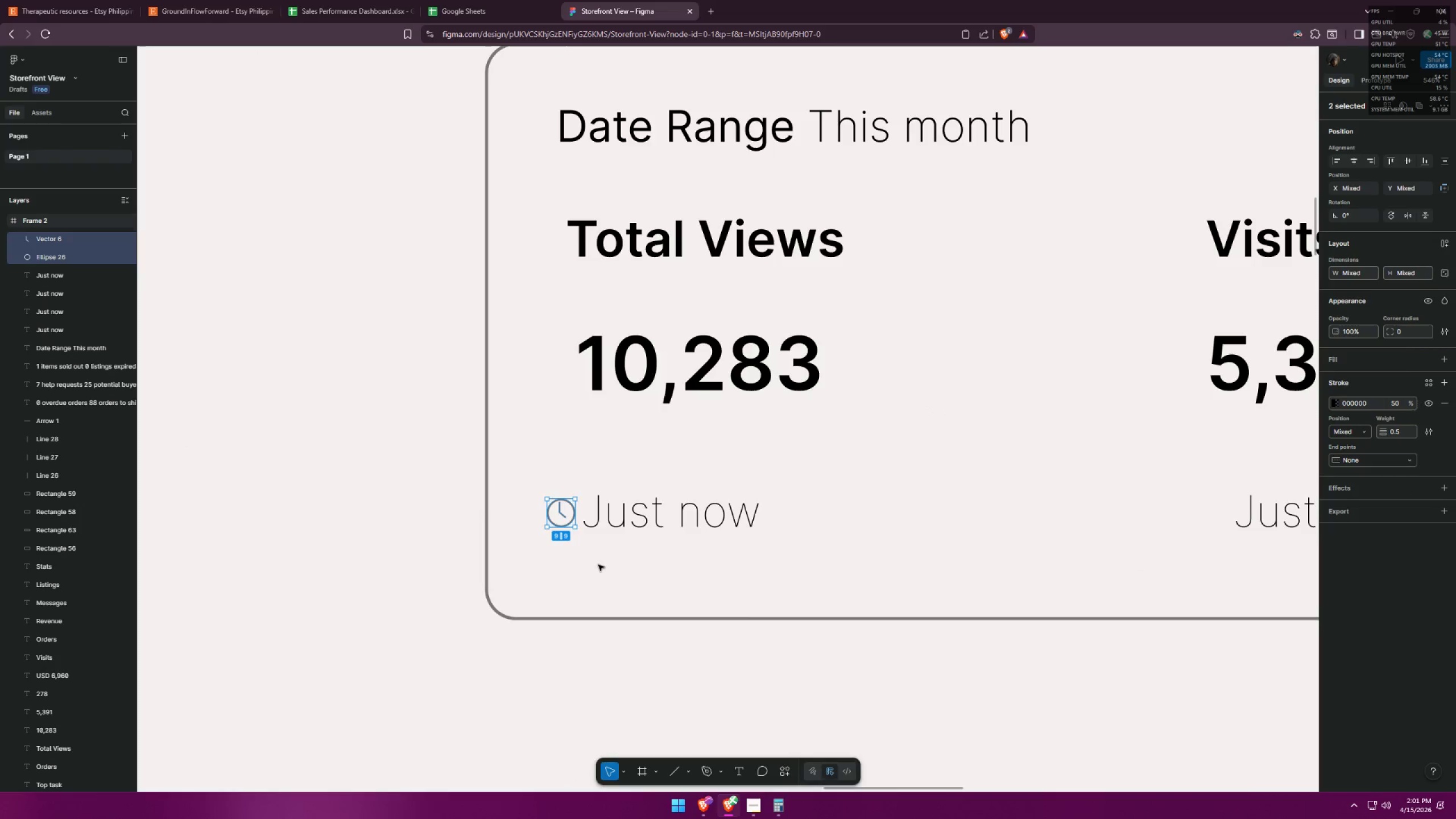 
key(Control+Z)
 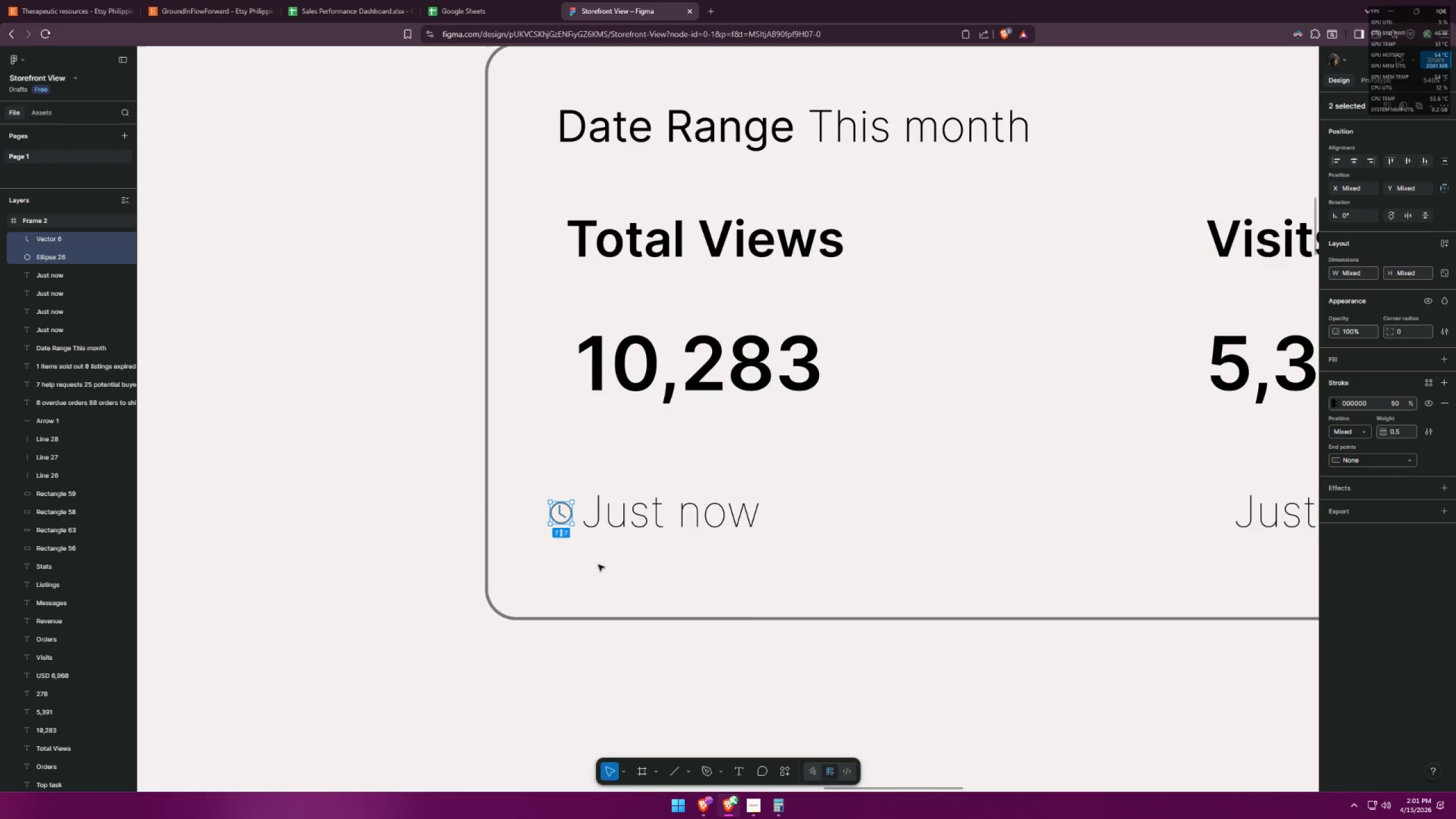 
key(Control+Z)
 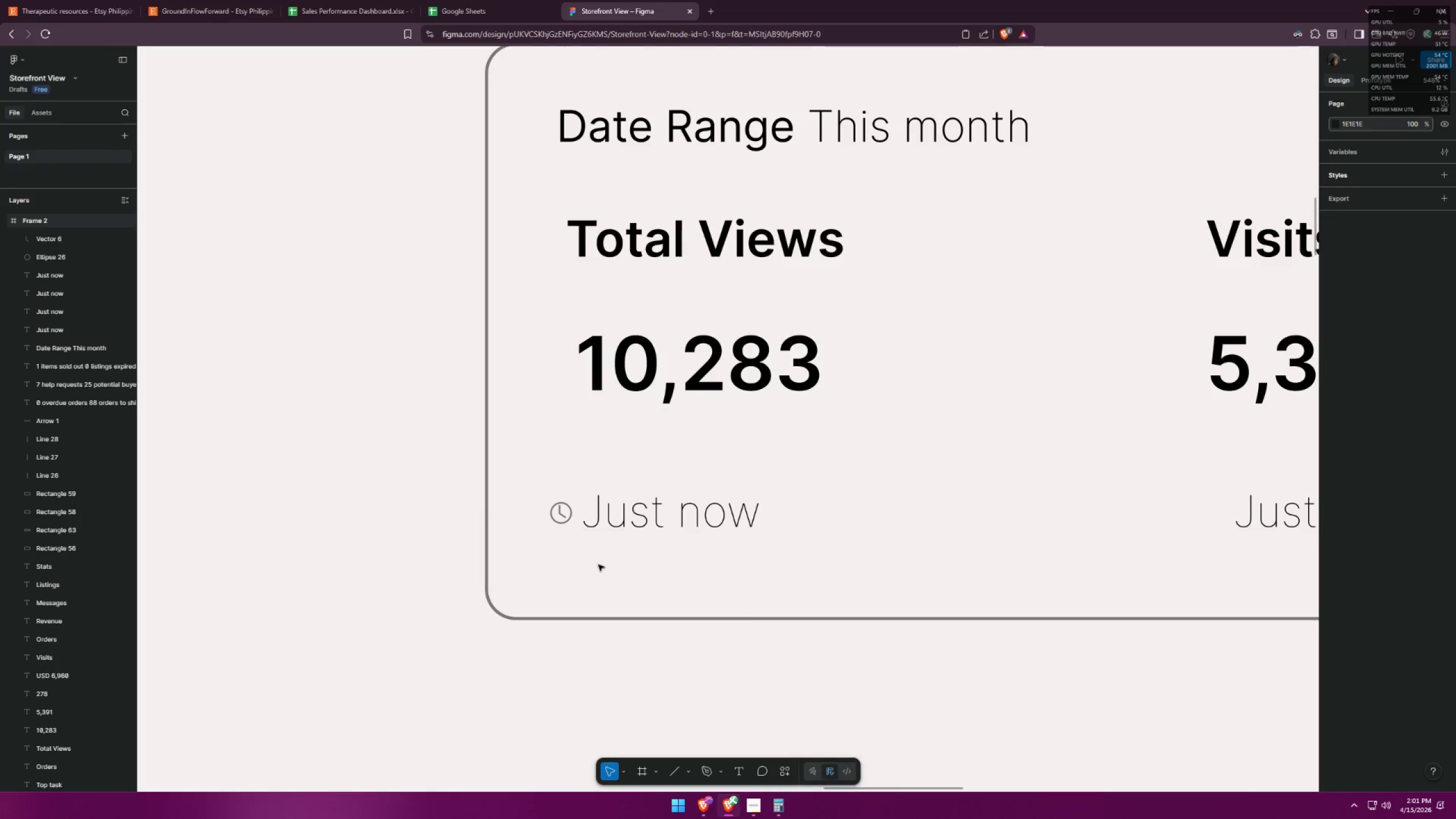 
key(Control+Z)
 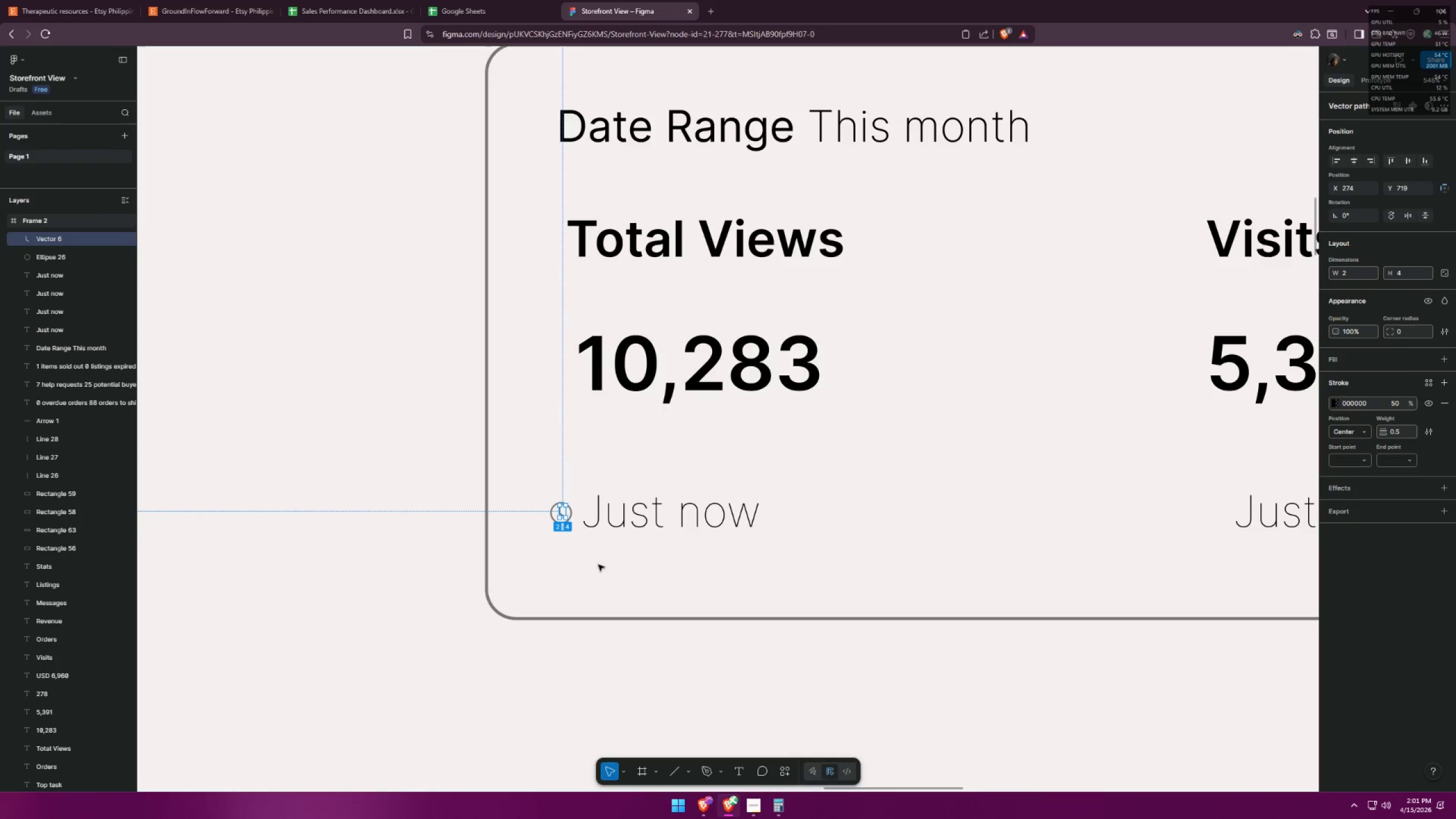 
key(Control+Z)
 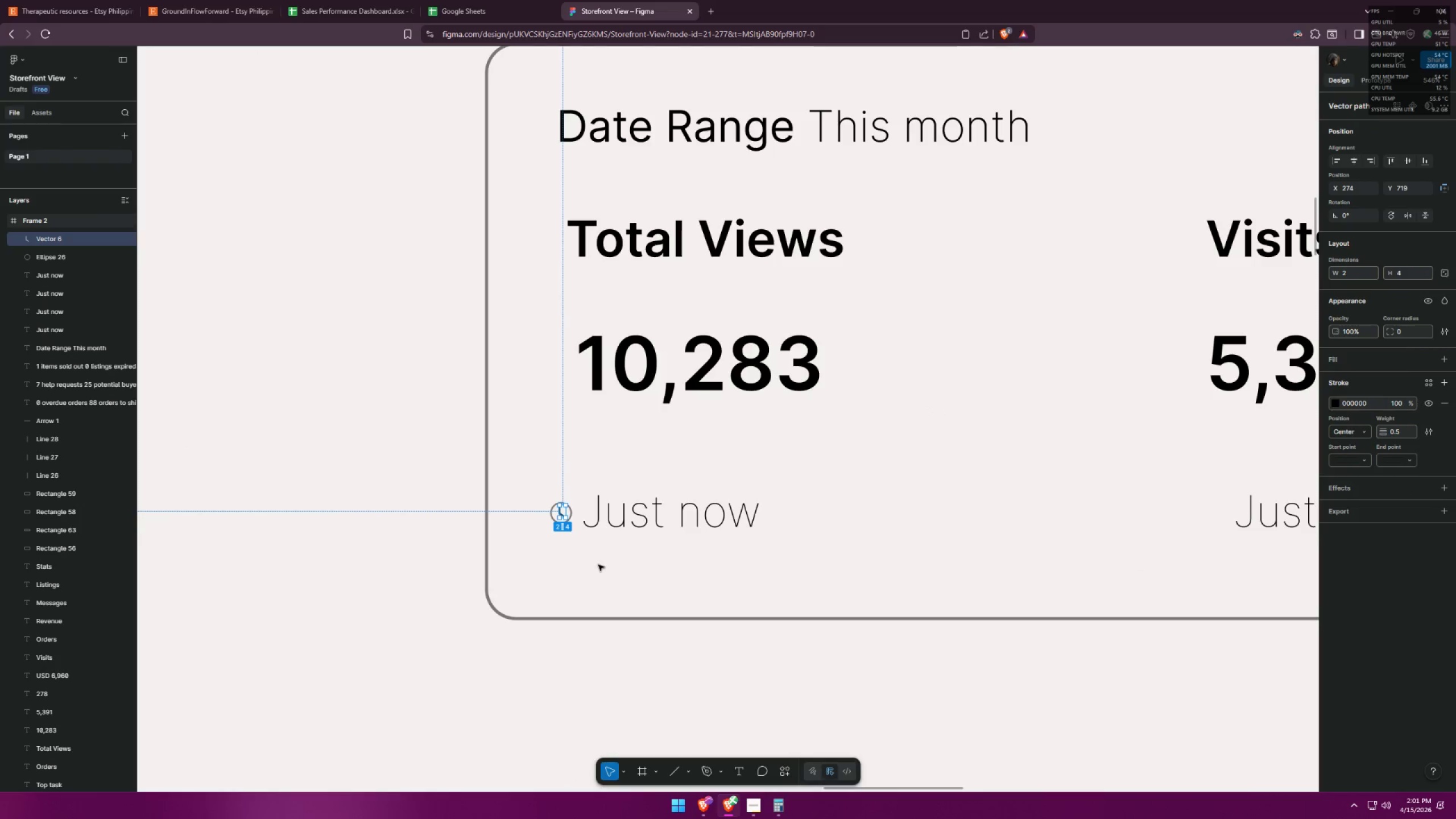 
key(Control+Z)
 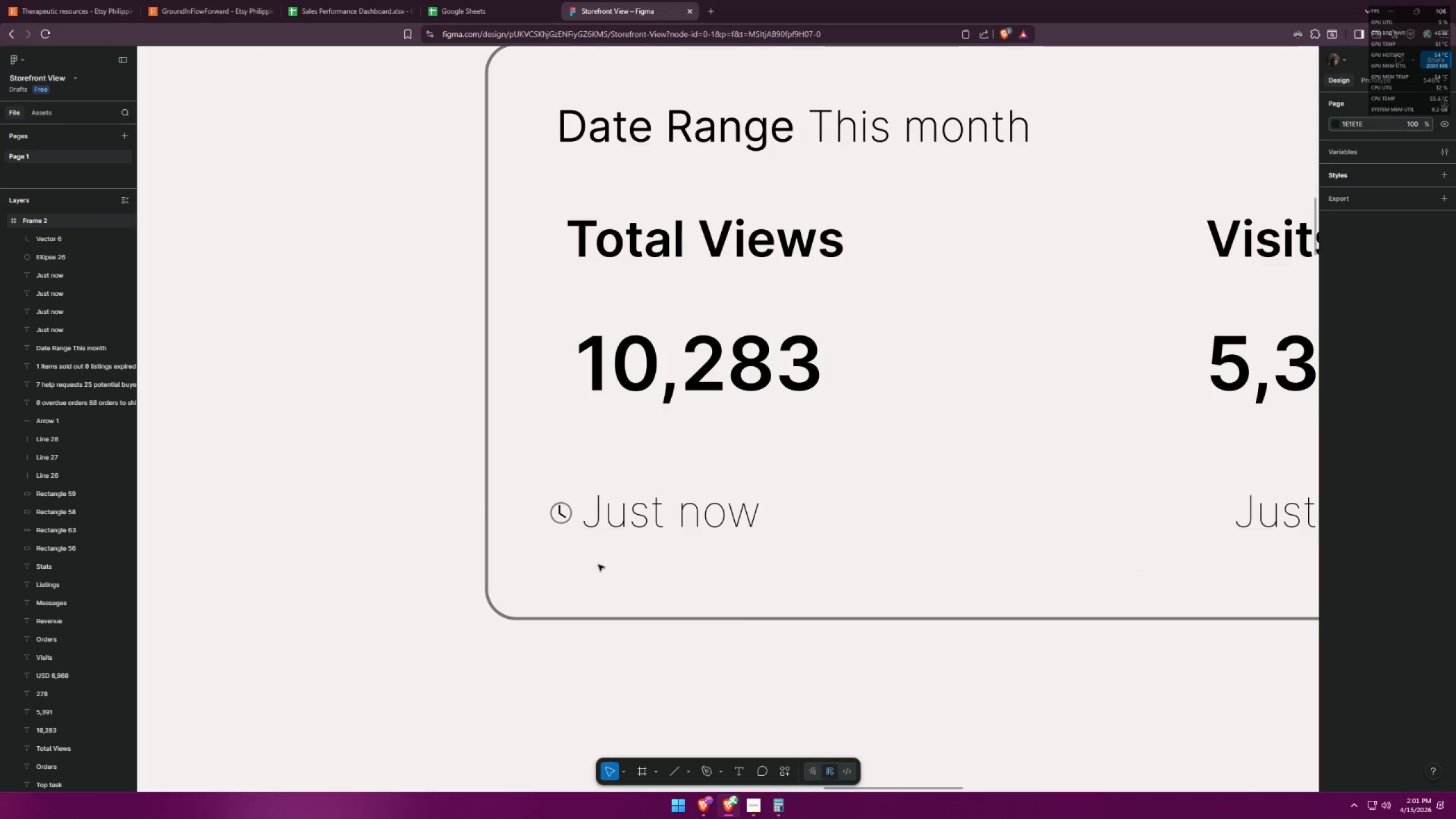 
key(Control+Z)
 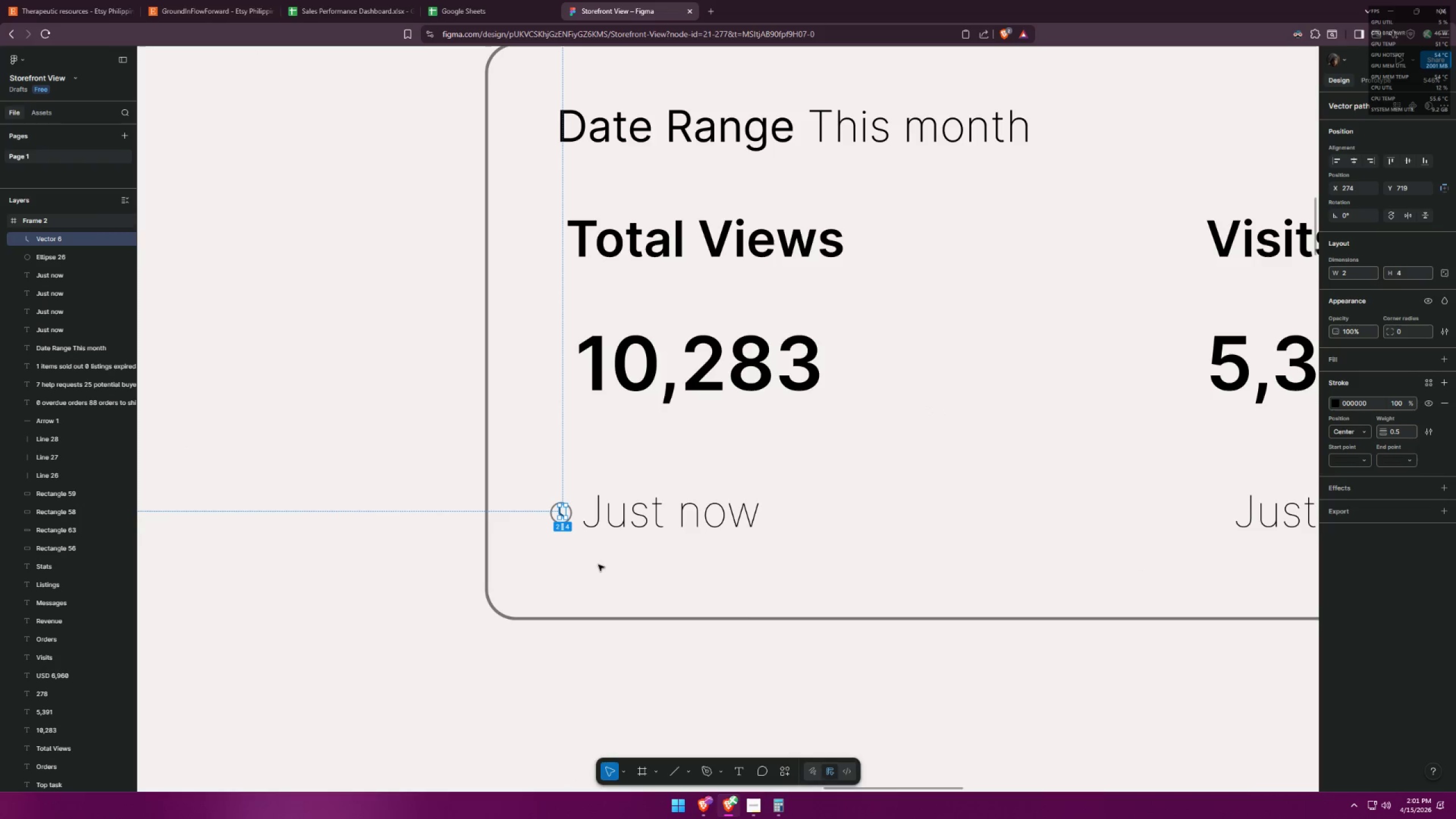 
key(Control+Z)
 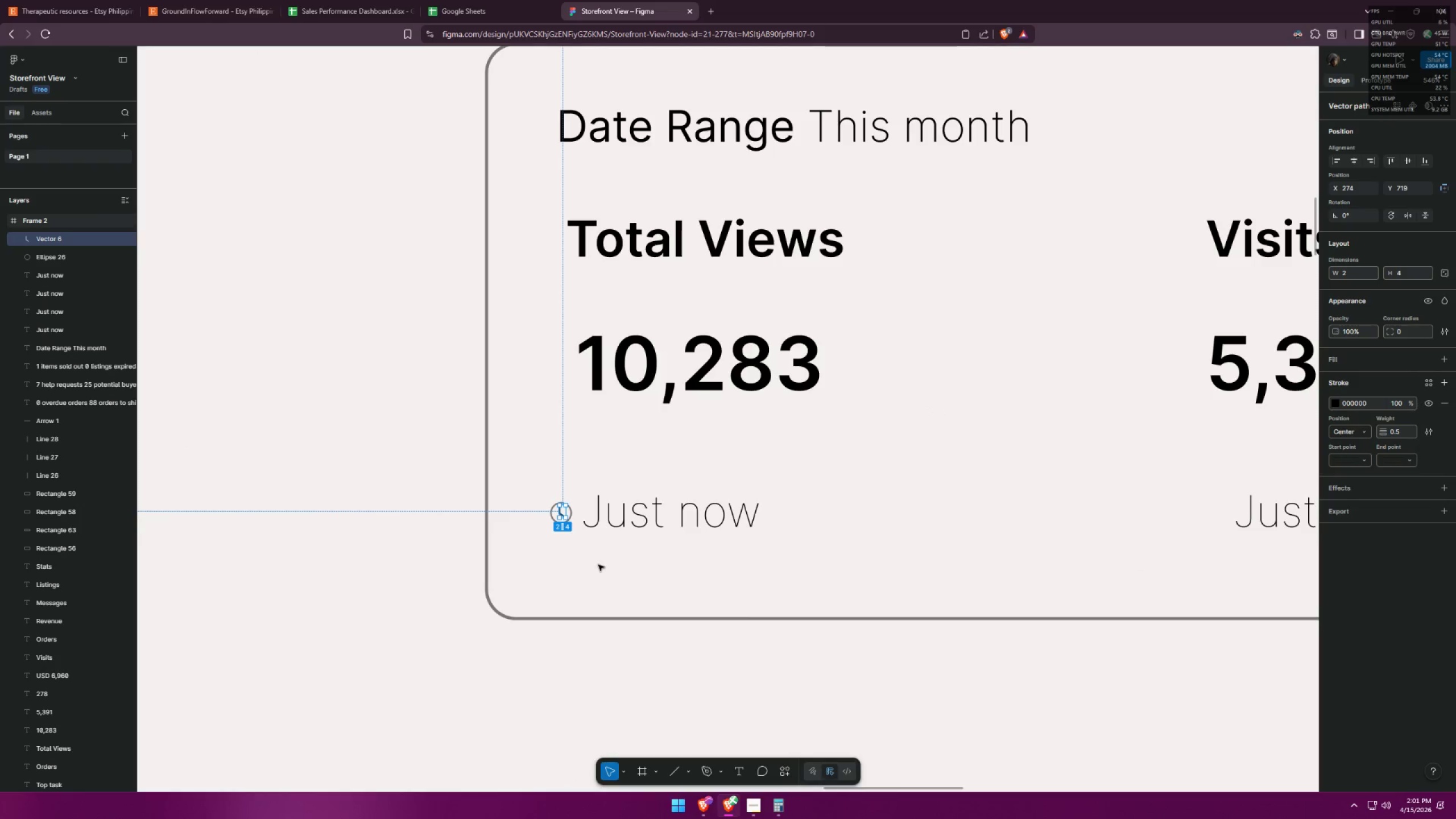 
key(Control+Z)
 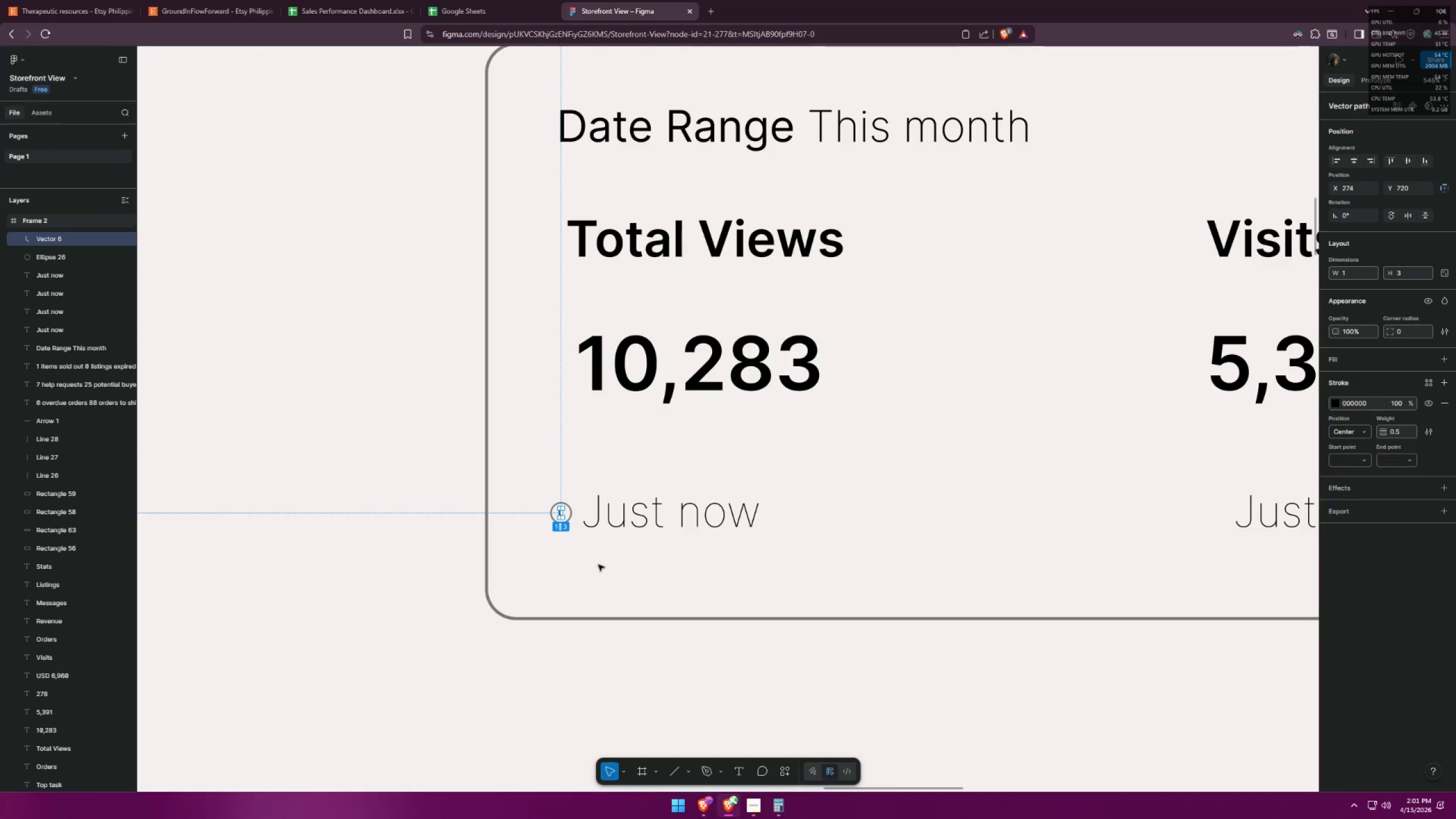 
key(Control+Z)
 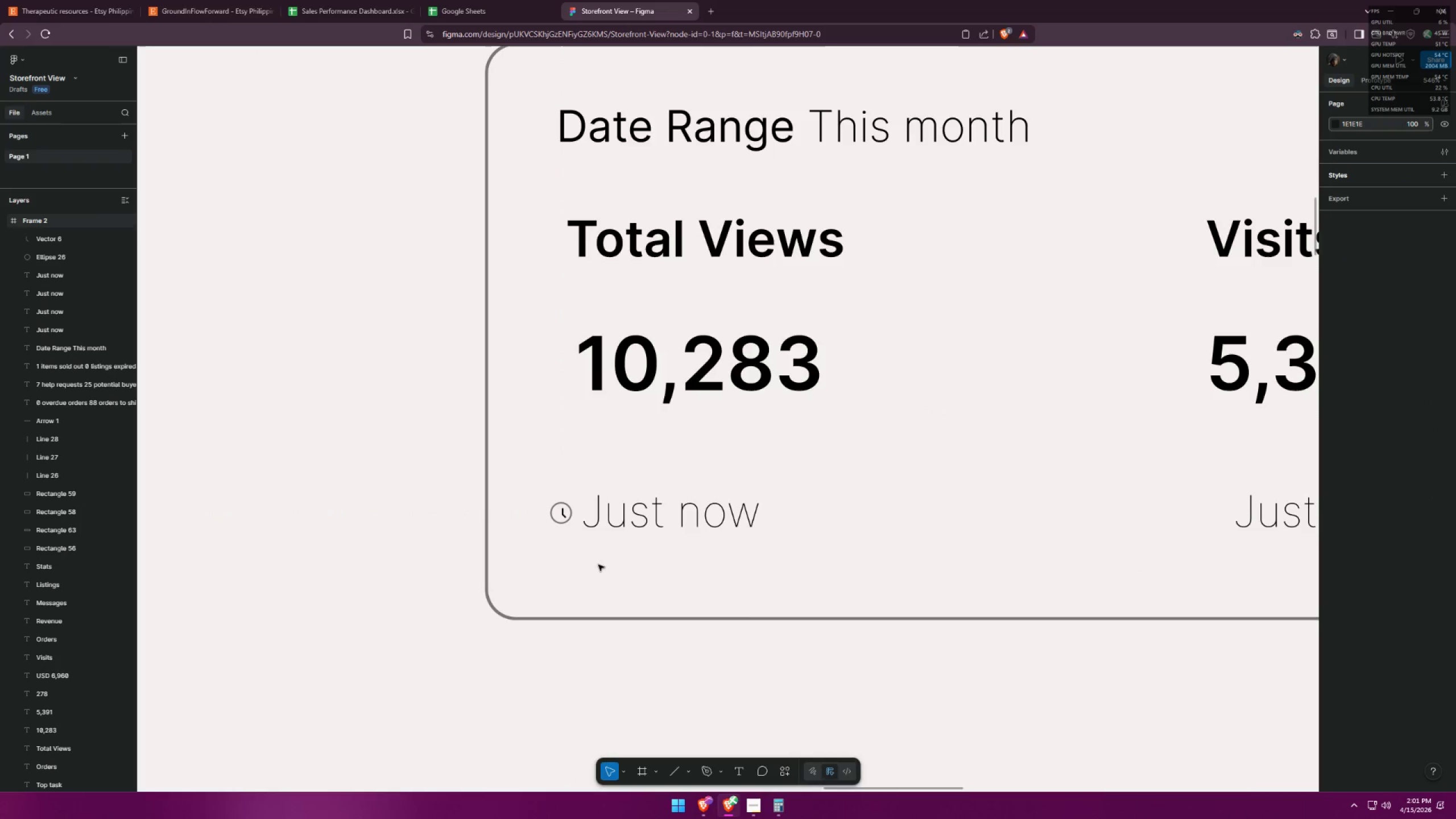 
key(Control+Z)
 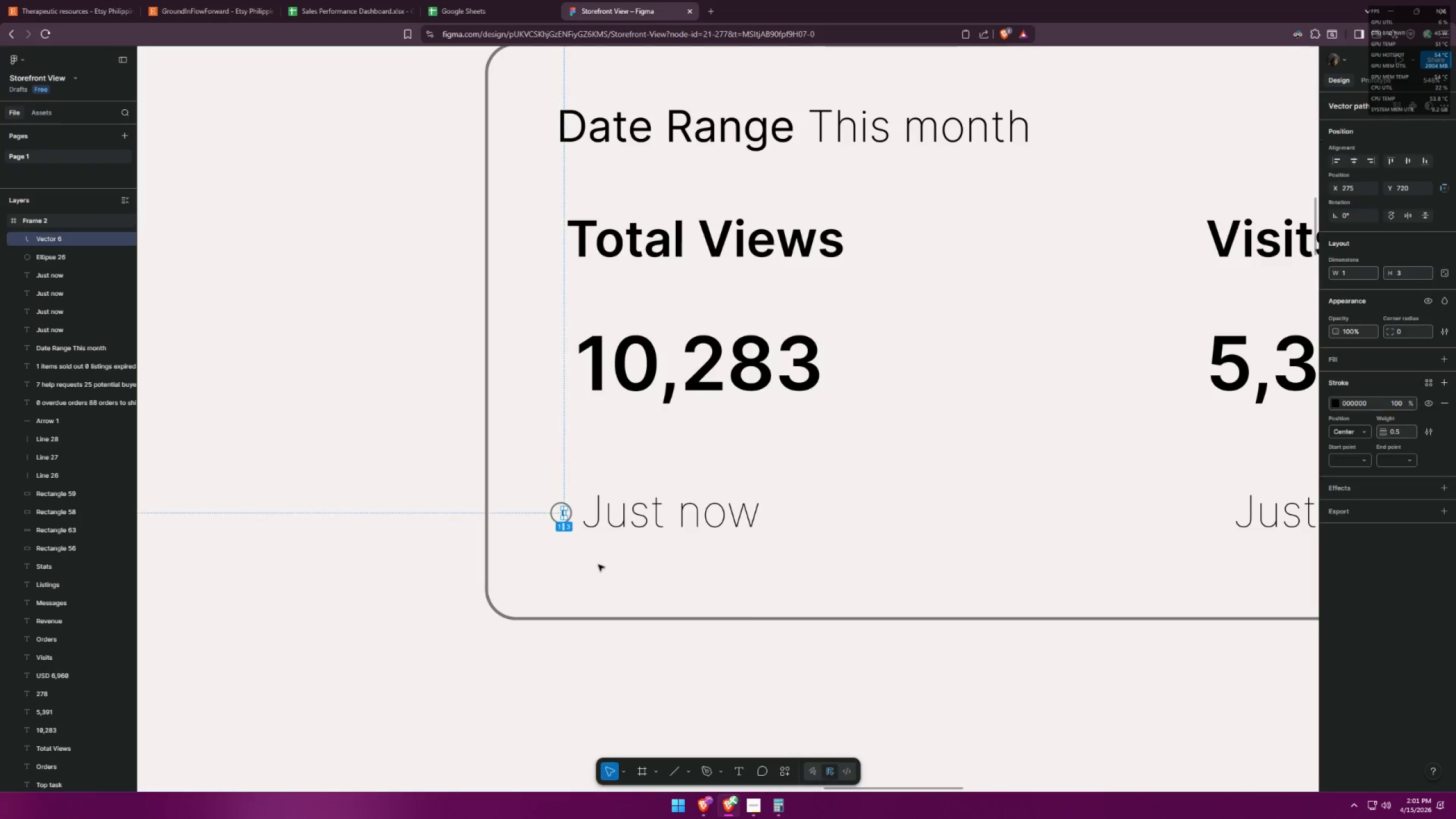 
key(Control+Z)
 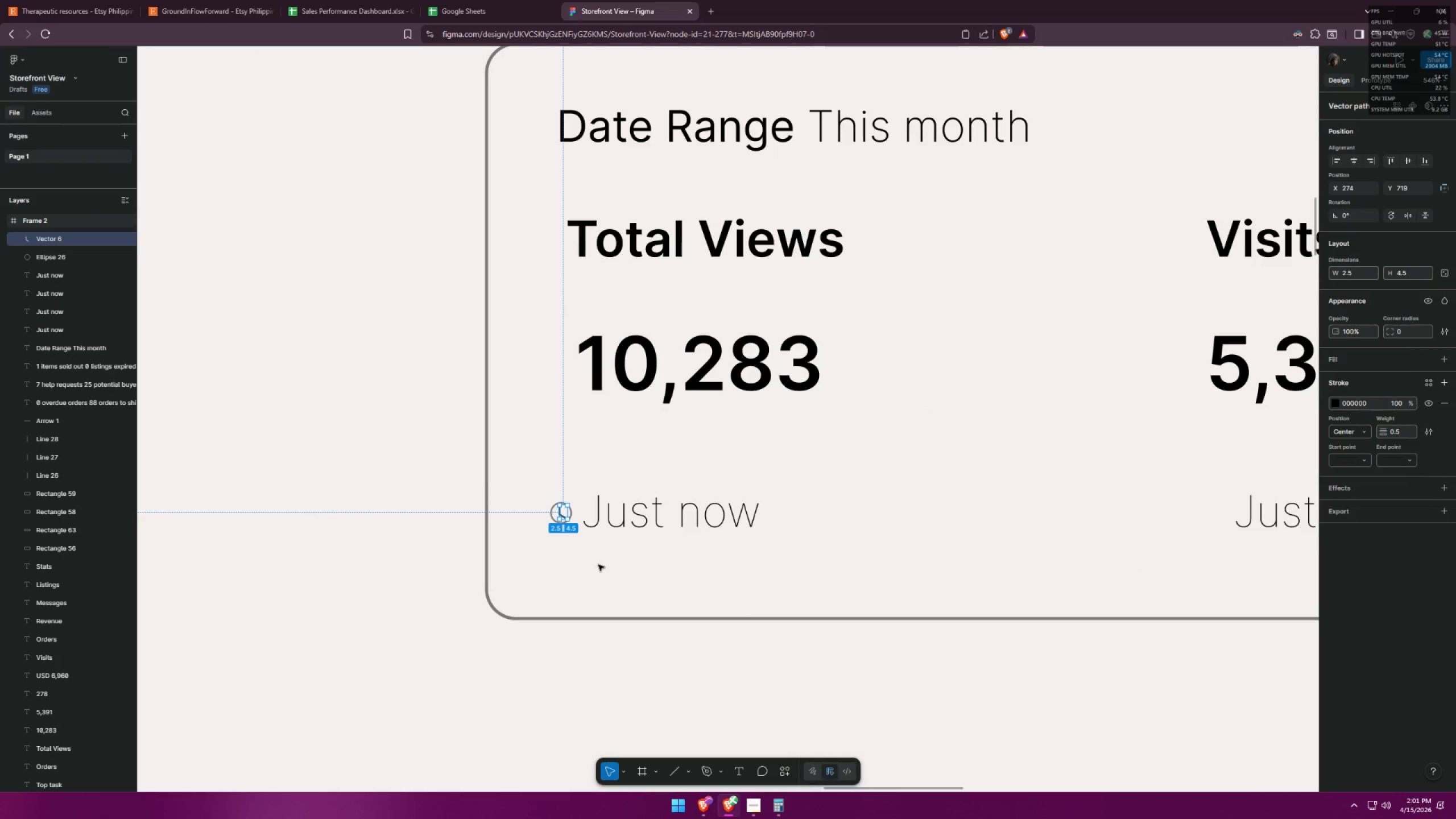 
key(Control+Z)
 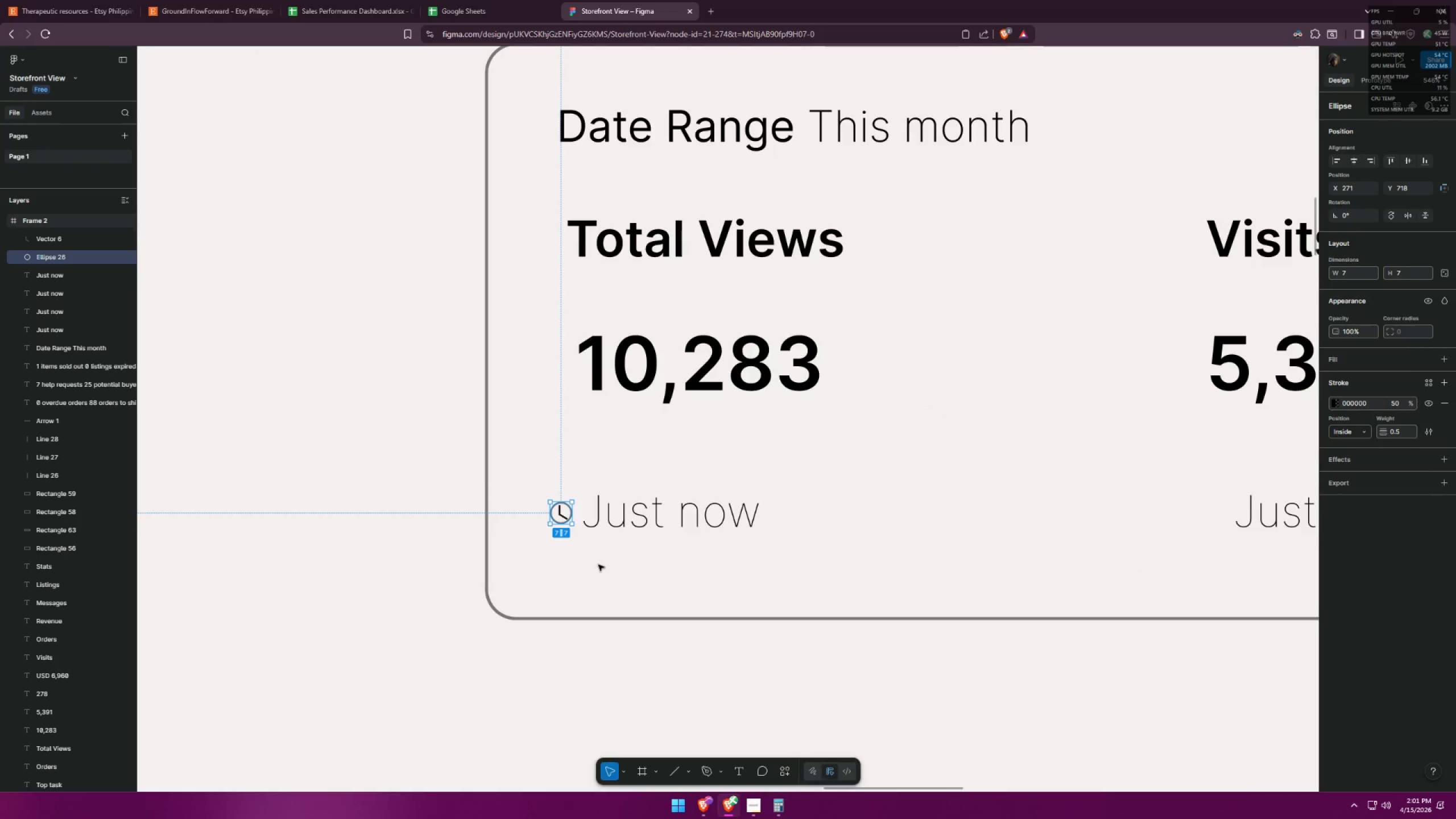 
key(Control+Z)
 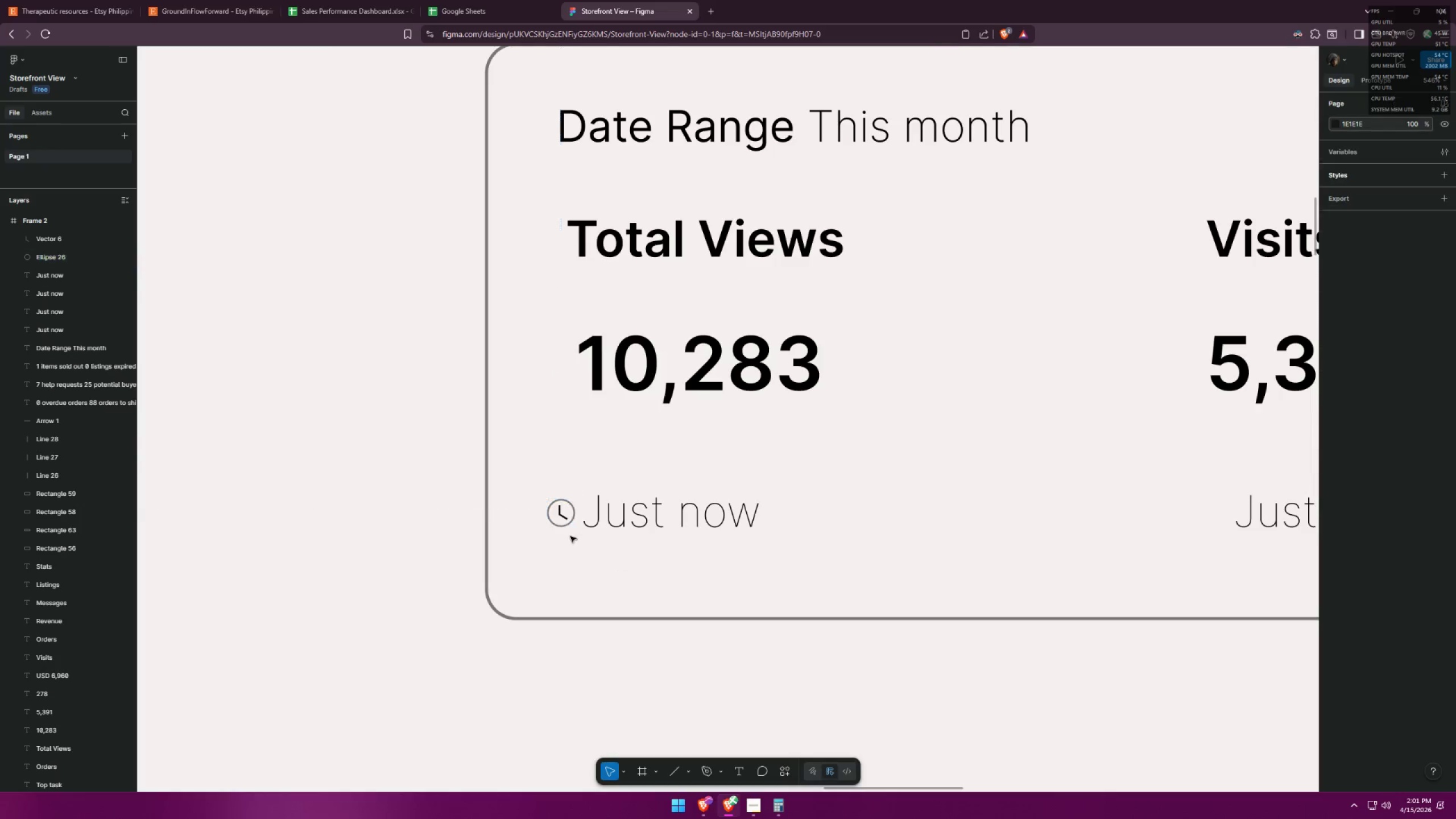 
double_click([560, 513])
 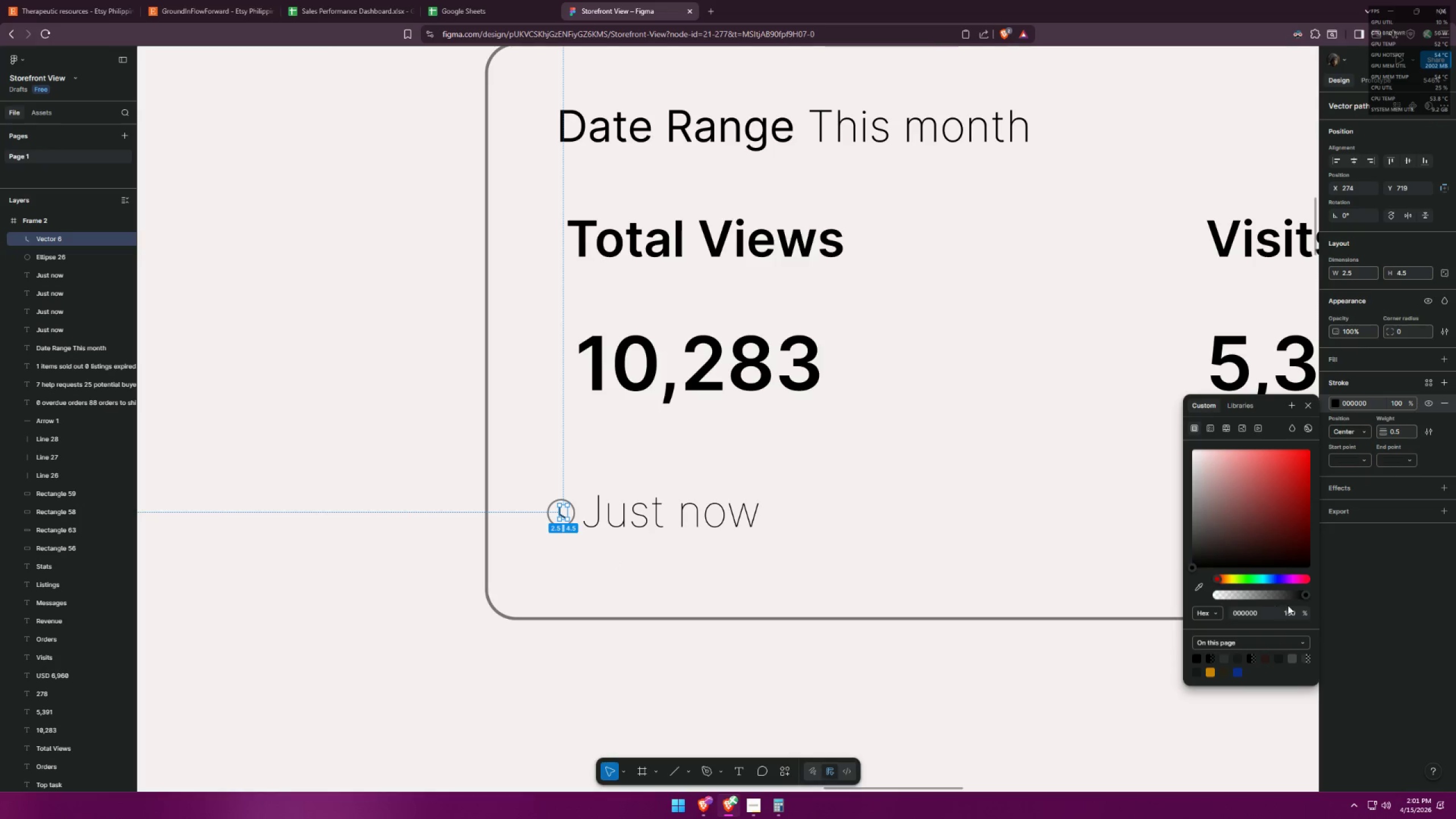 
double_click([1291, 613])
 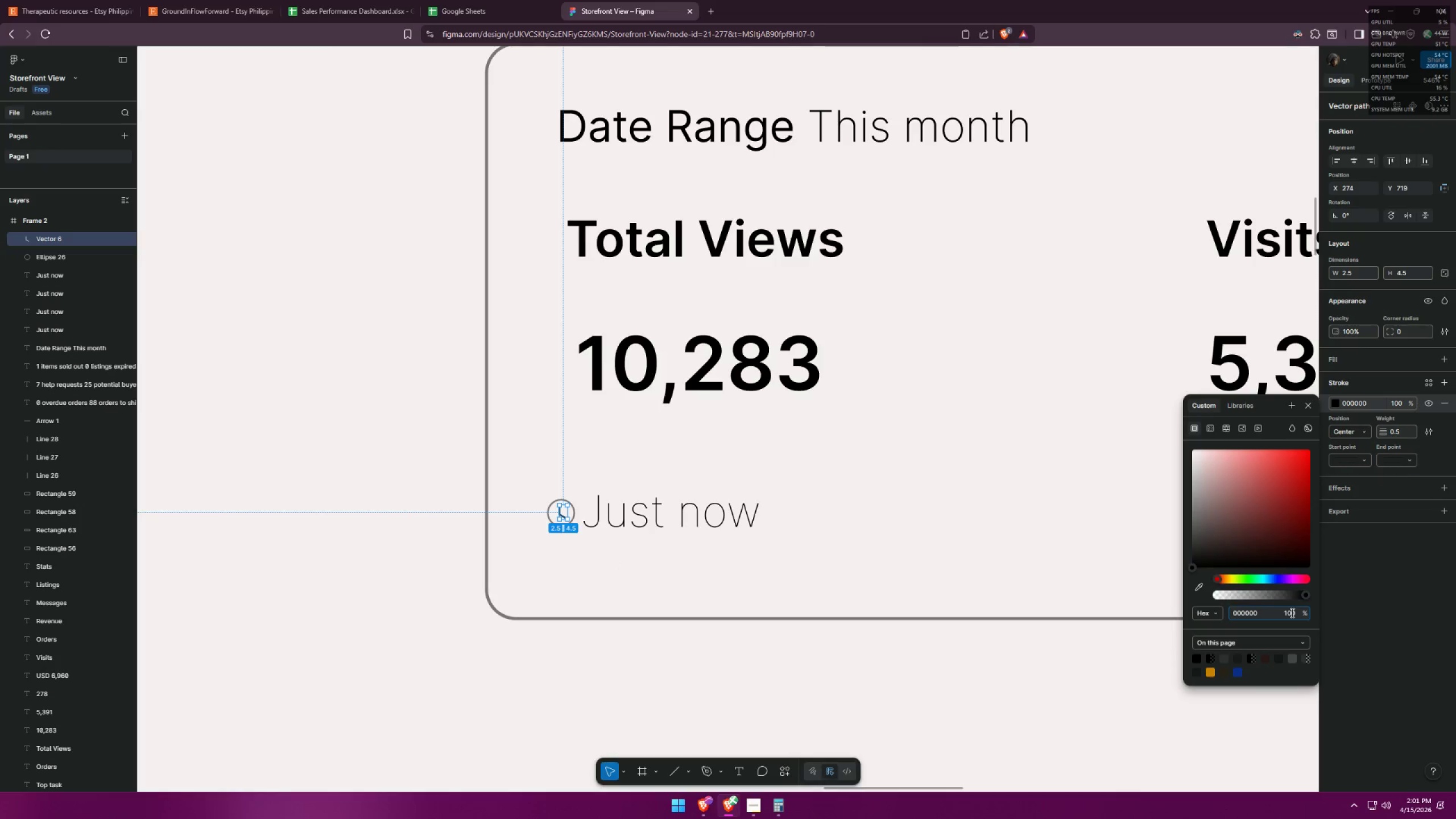 
key(Control+ControlLeft)
 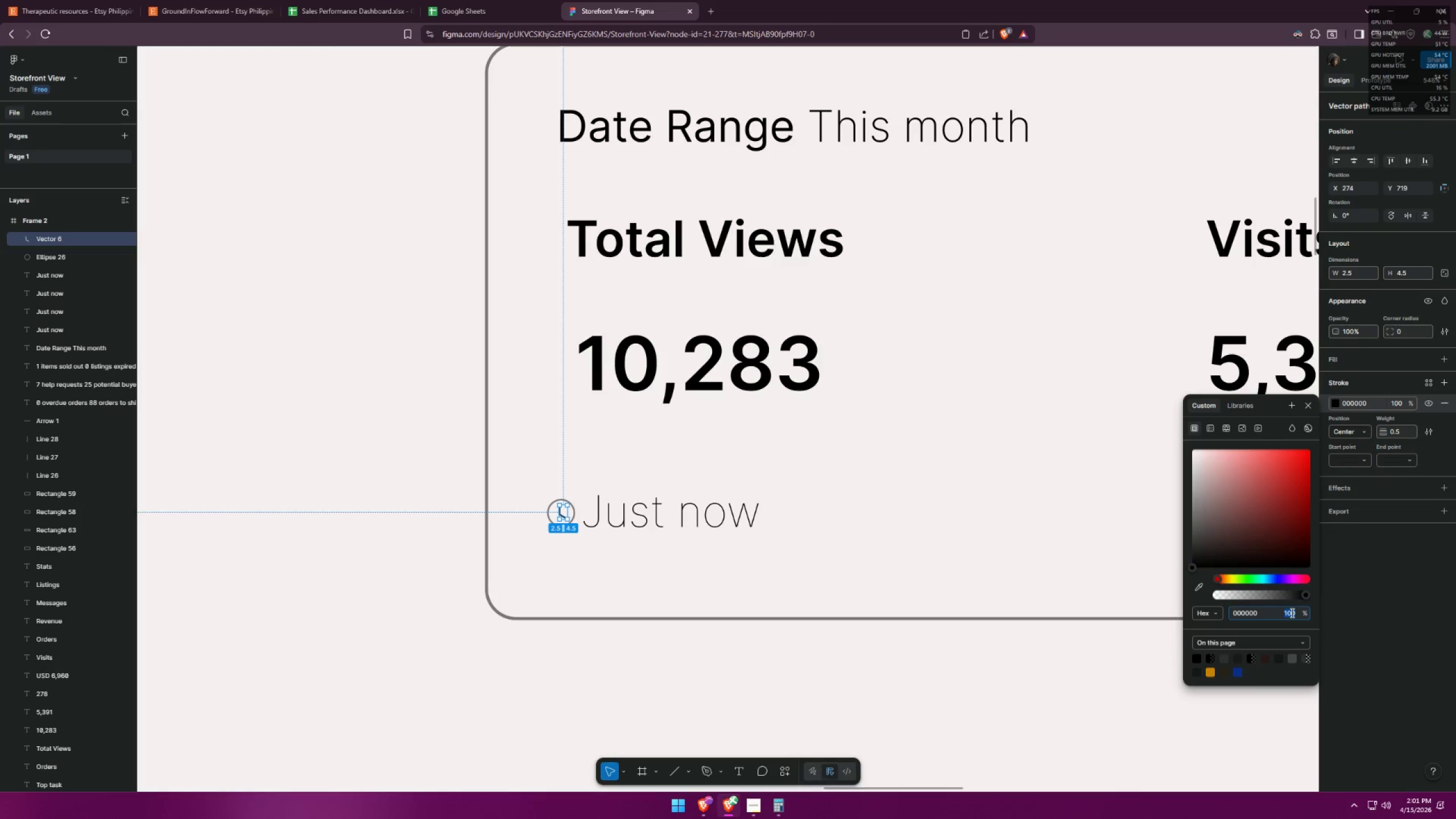 
key(Control+A)
 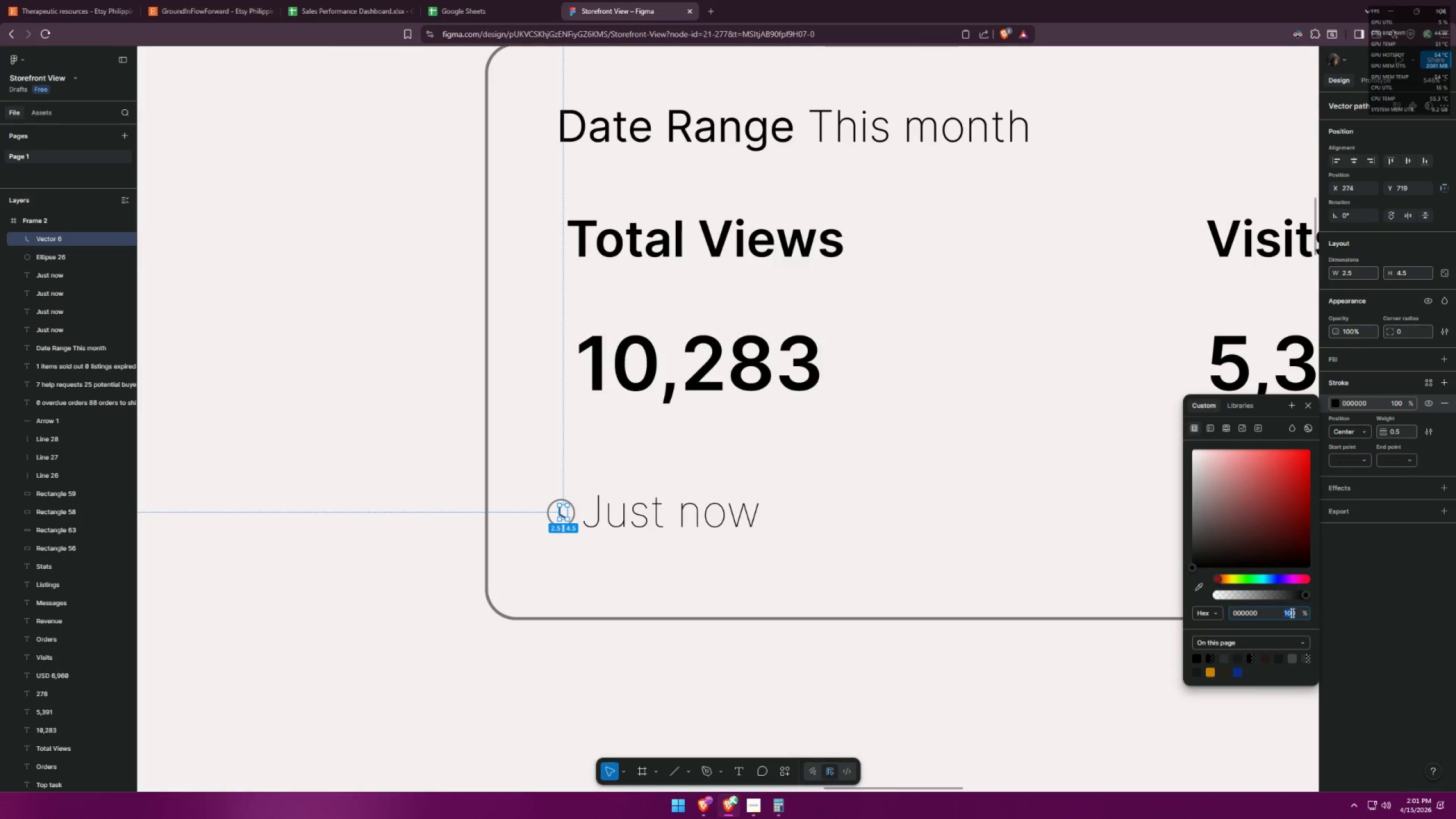 
type(50)
 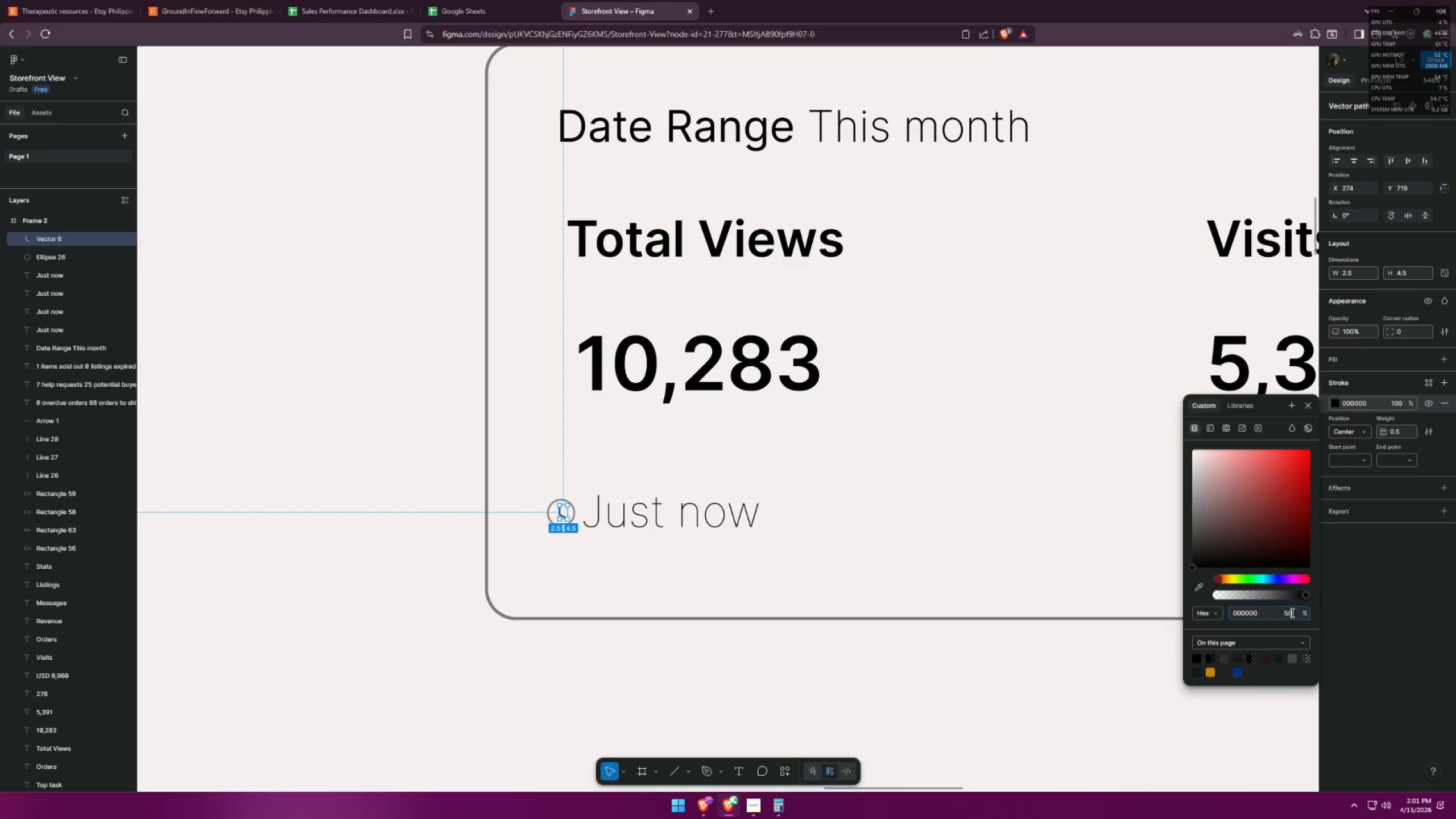 
key(Enter)
 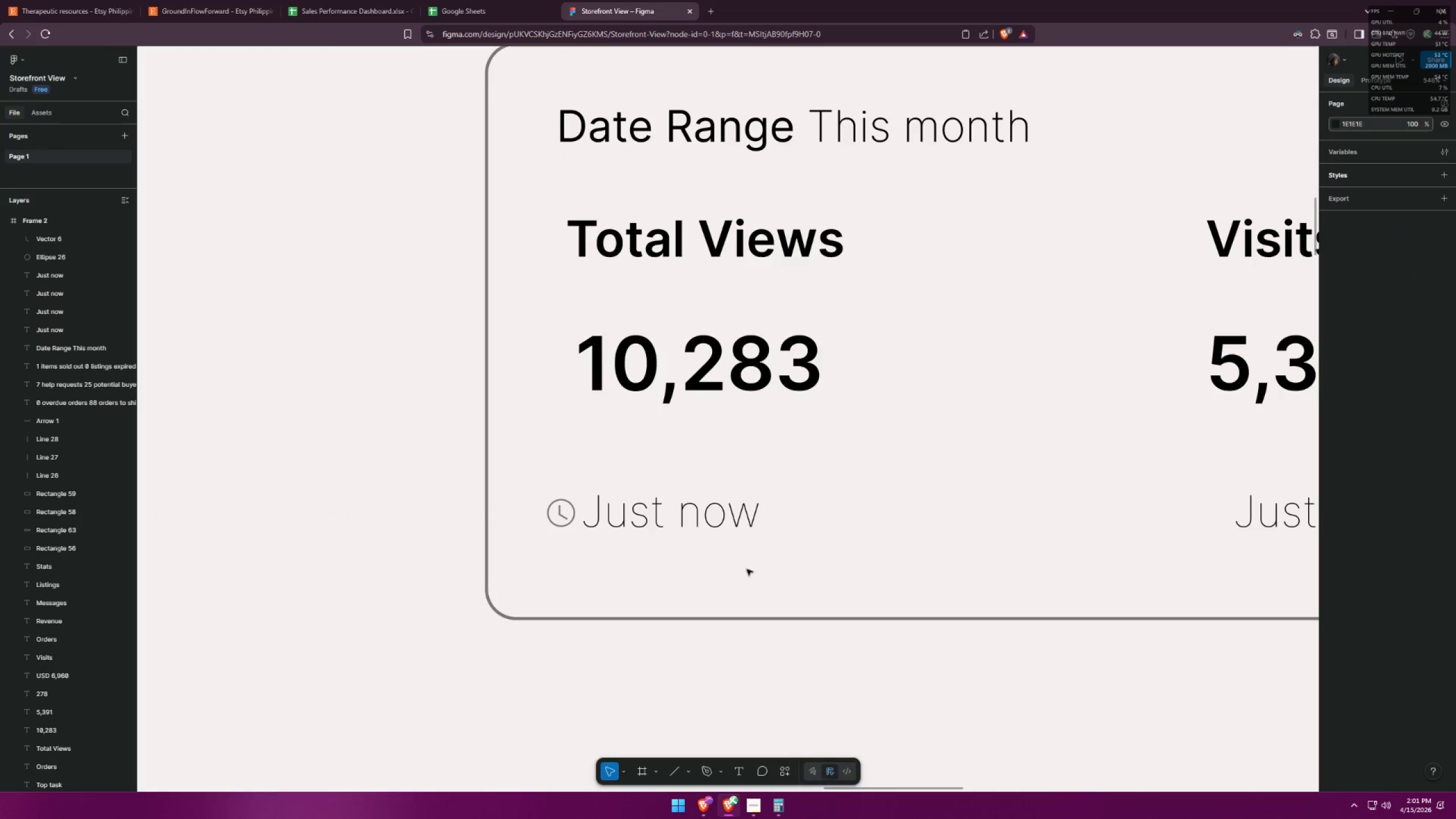 
left_click_drag(start_coordinate=[530, 471], to_coordinate=[588, 549])
 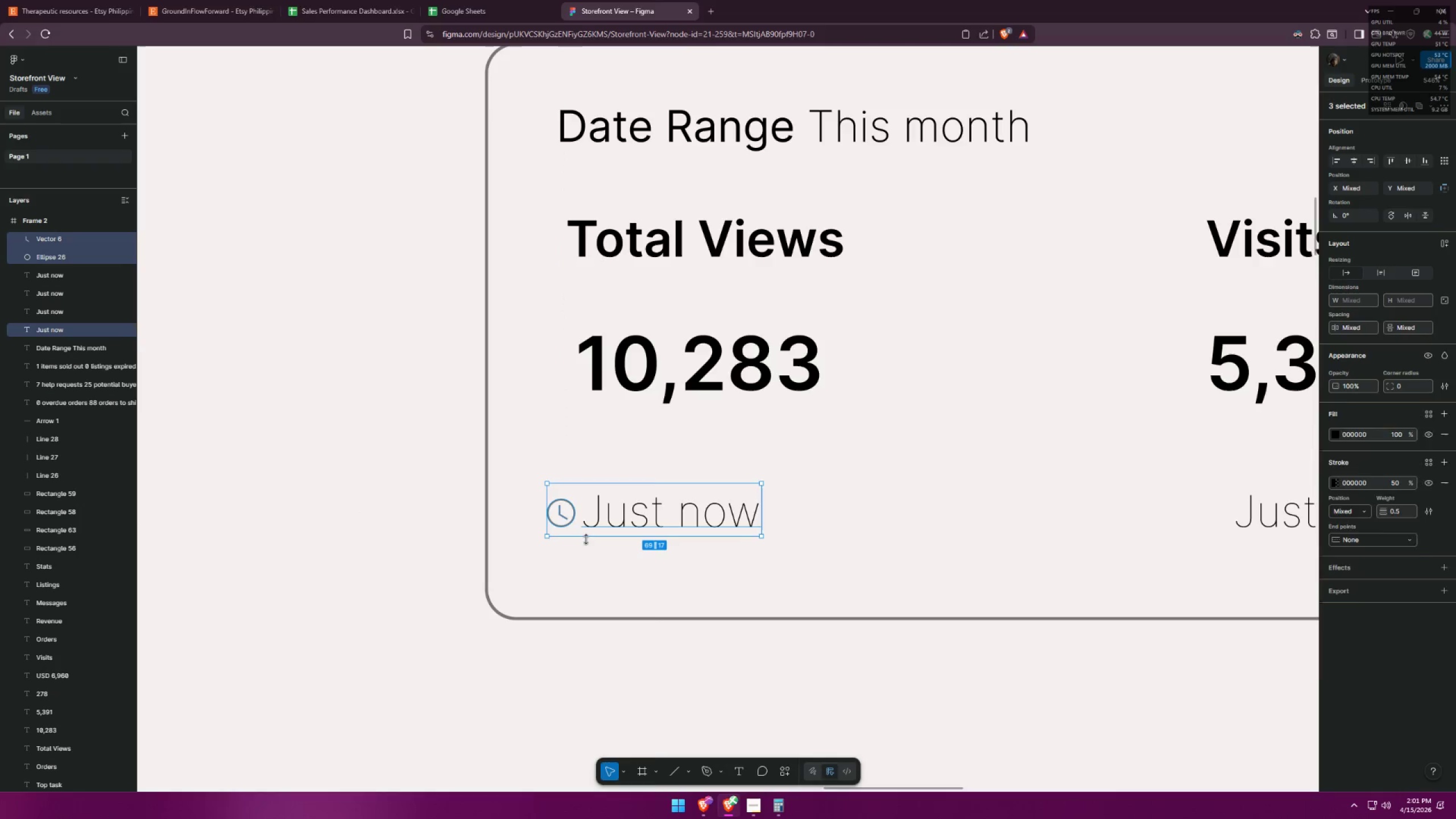 
key(Alt+AltLeft)
 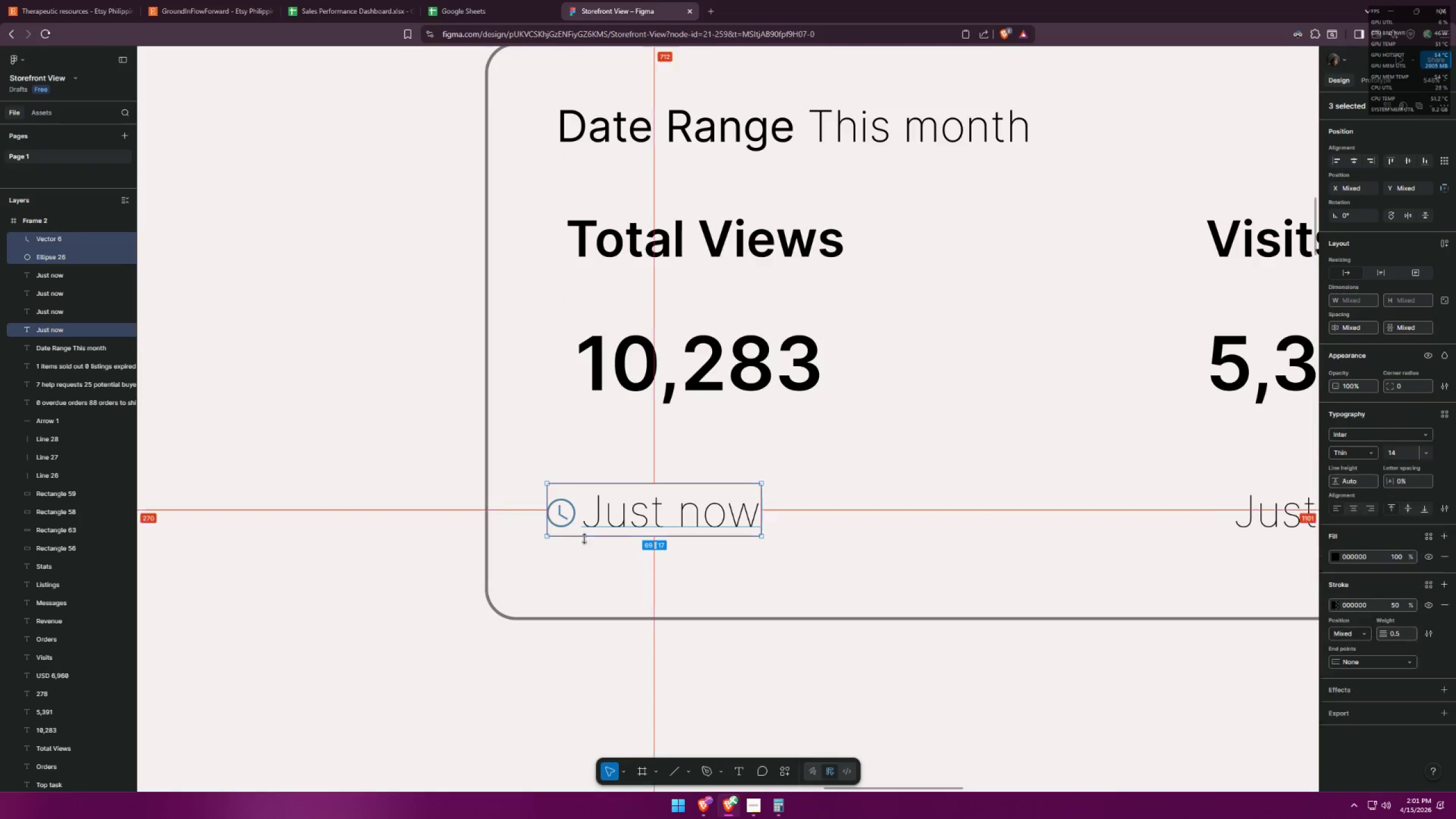 
key(Alt+Tab)
 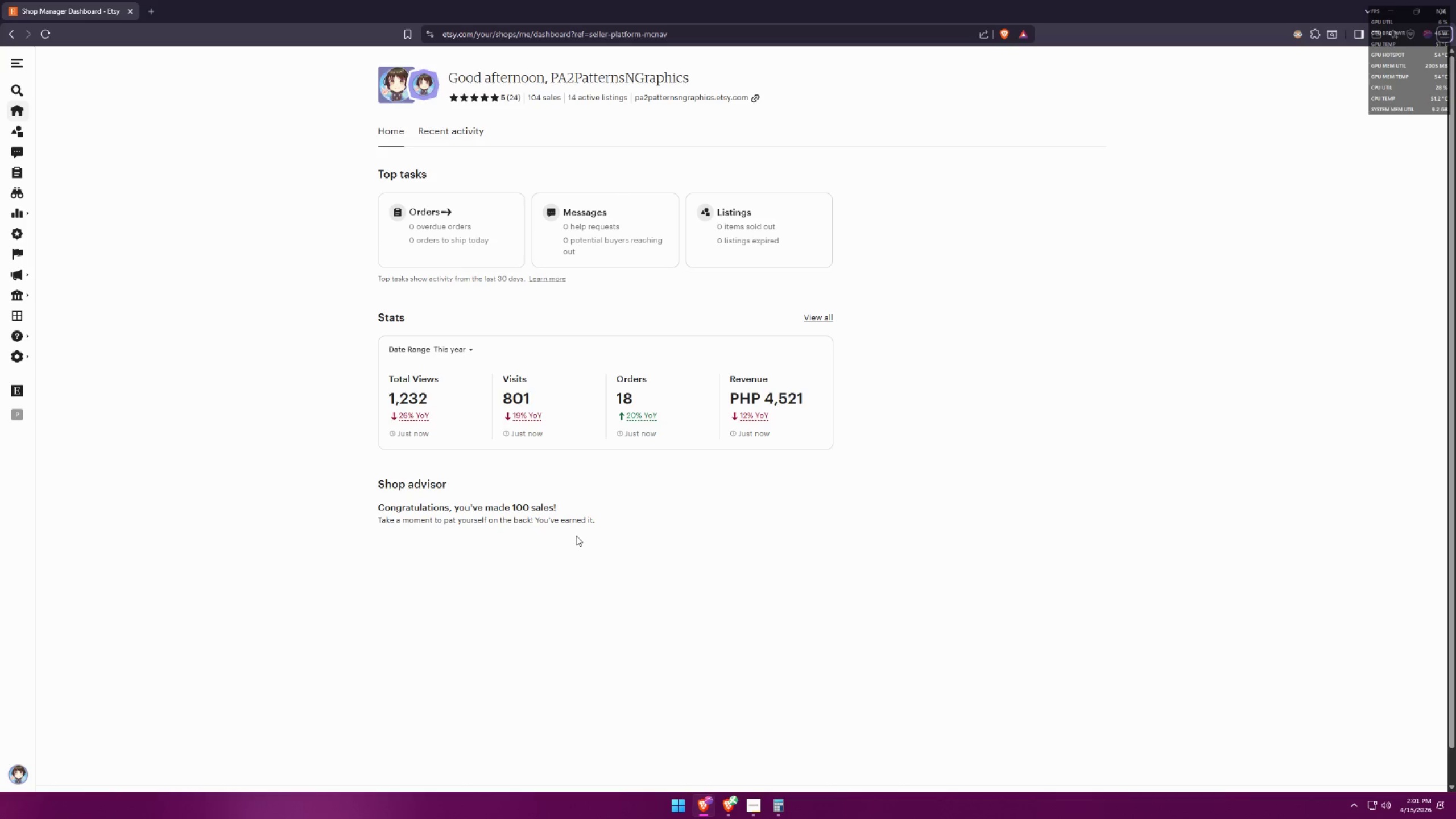 
key(Alt+AltLeft)
 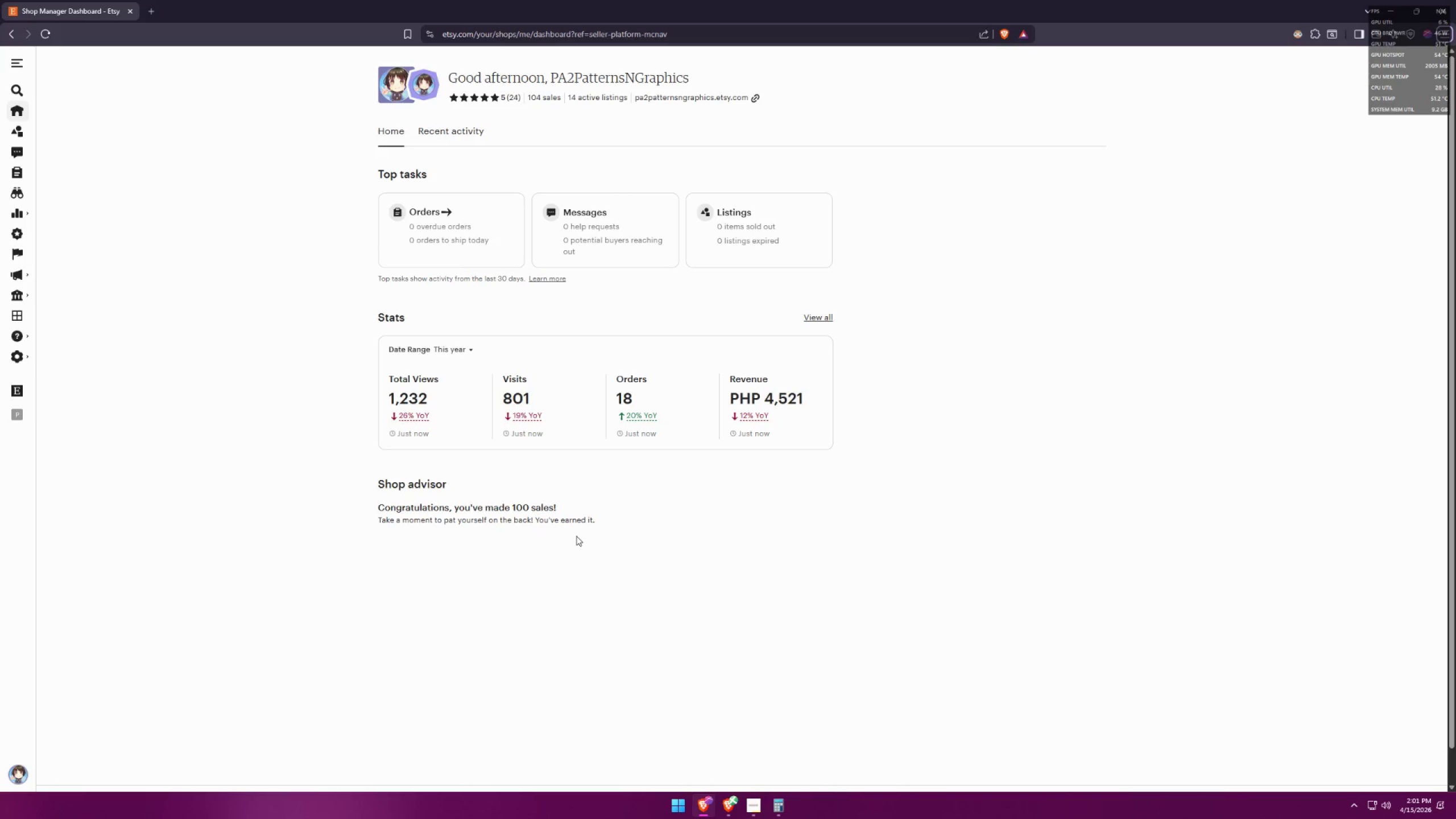 
key(Alt+Tab)
 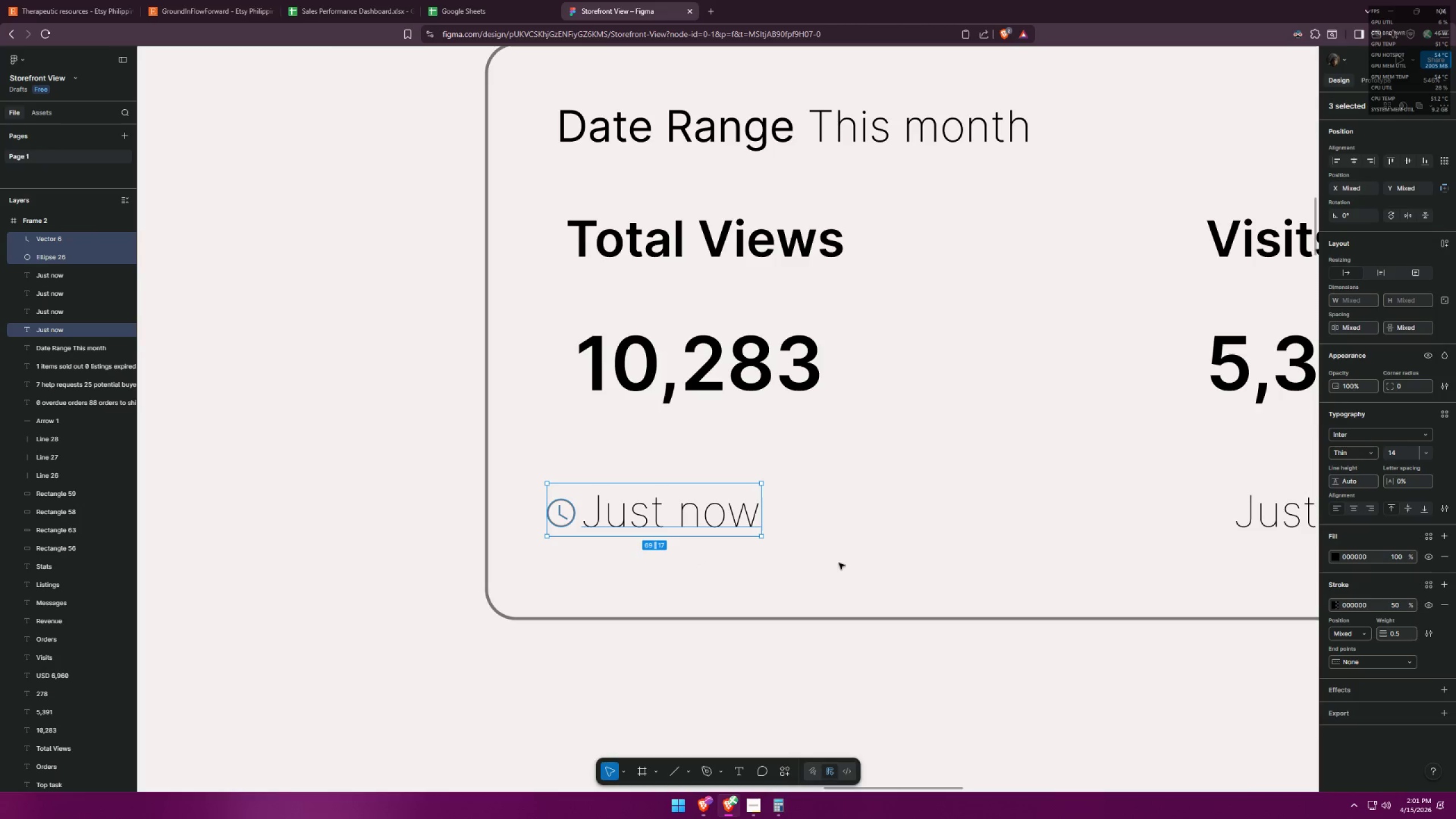 
left_click([839, 562])
 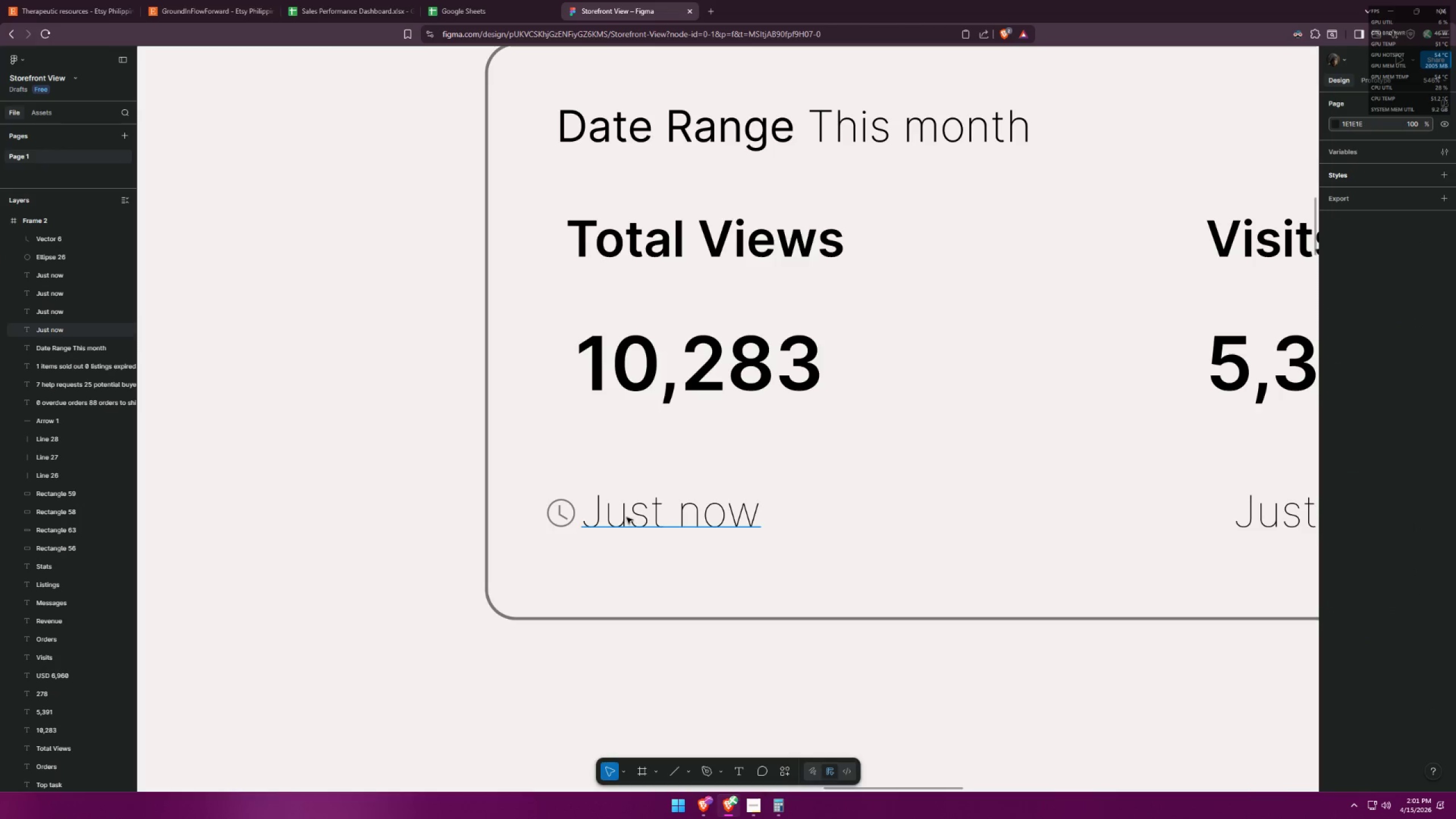 
key(Alt+AltLeft)
 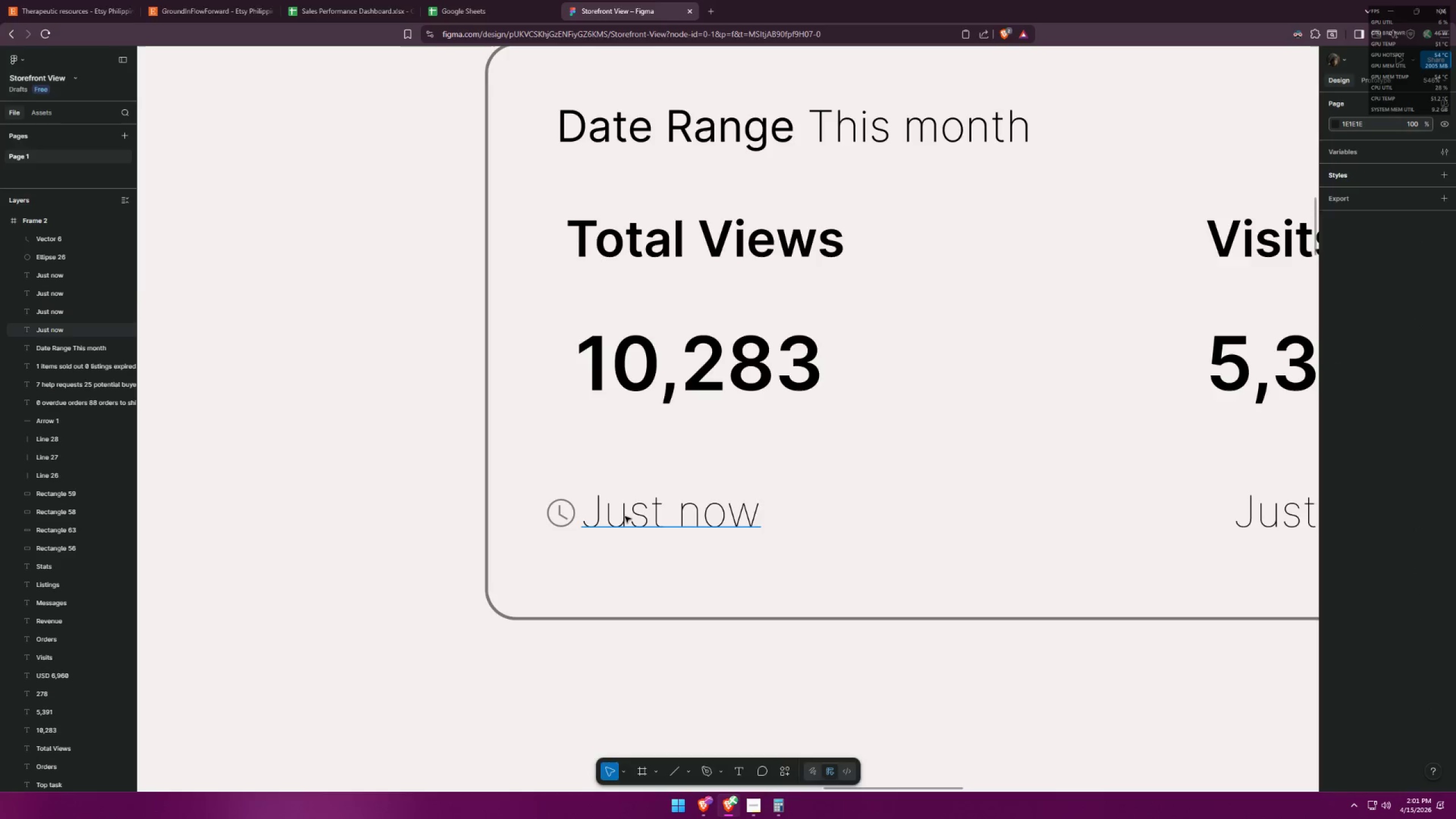 
key(Alt+Tab)
 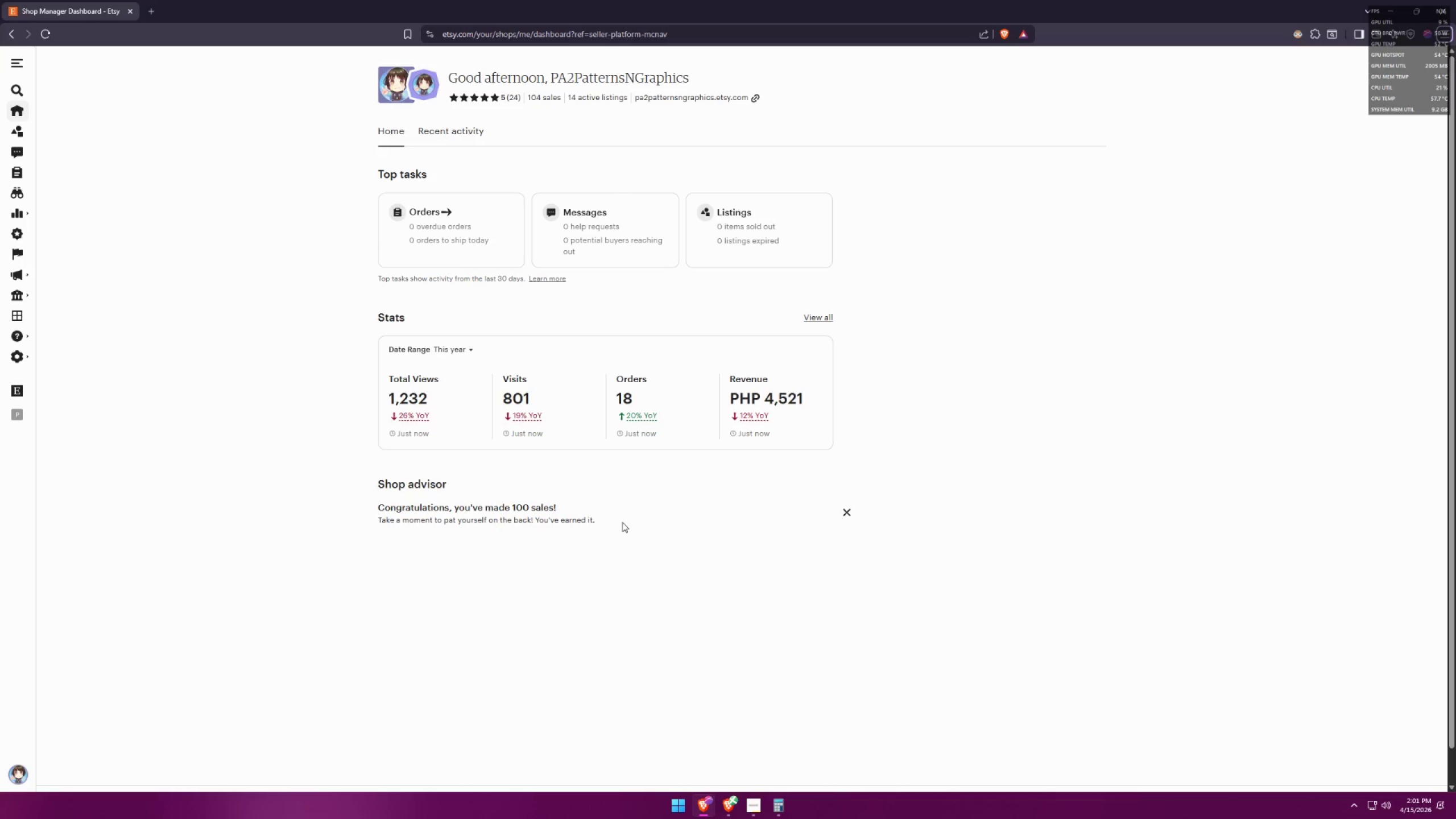 
key(Alt+AltLeft)
 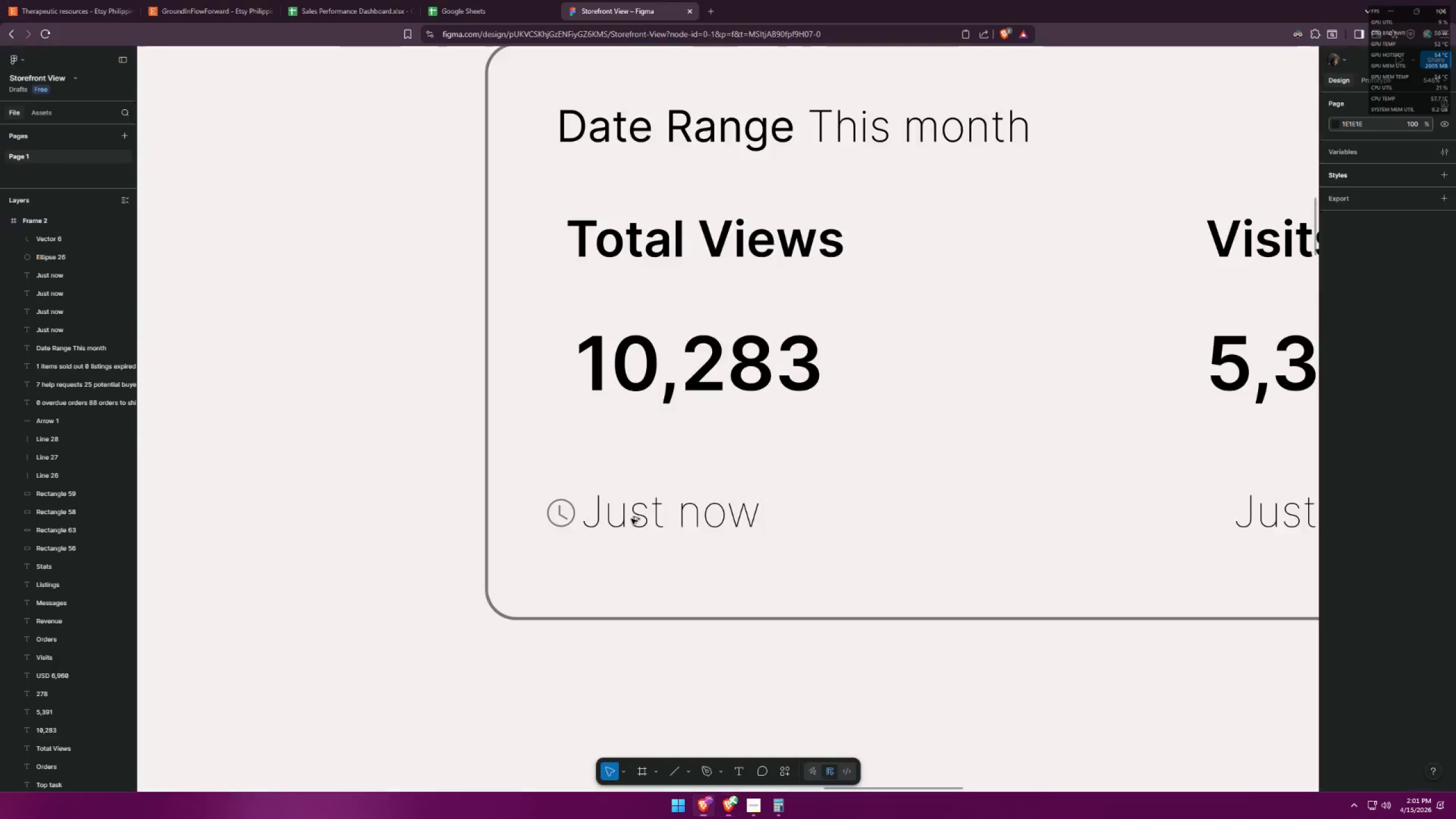 
key(Alt+Tab)
 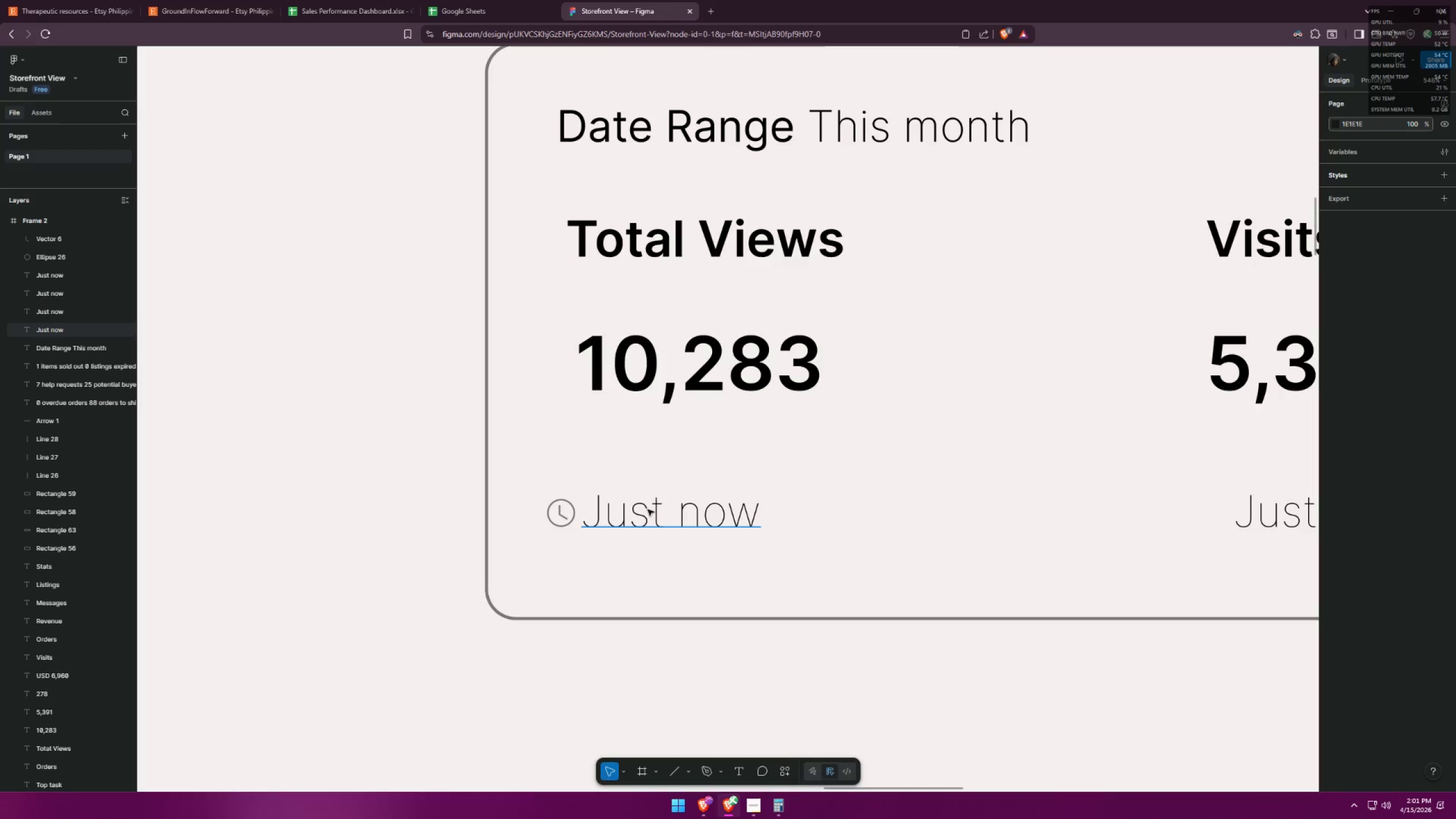 
left_click_drag(start_coordinate=[648, 510], to_coordinate=[694, 512])
 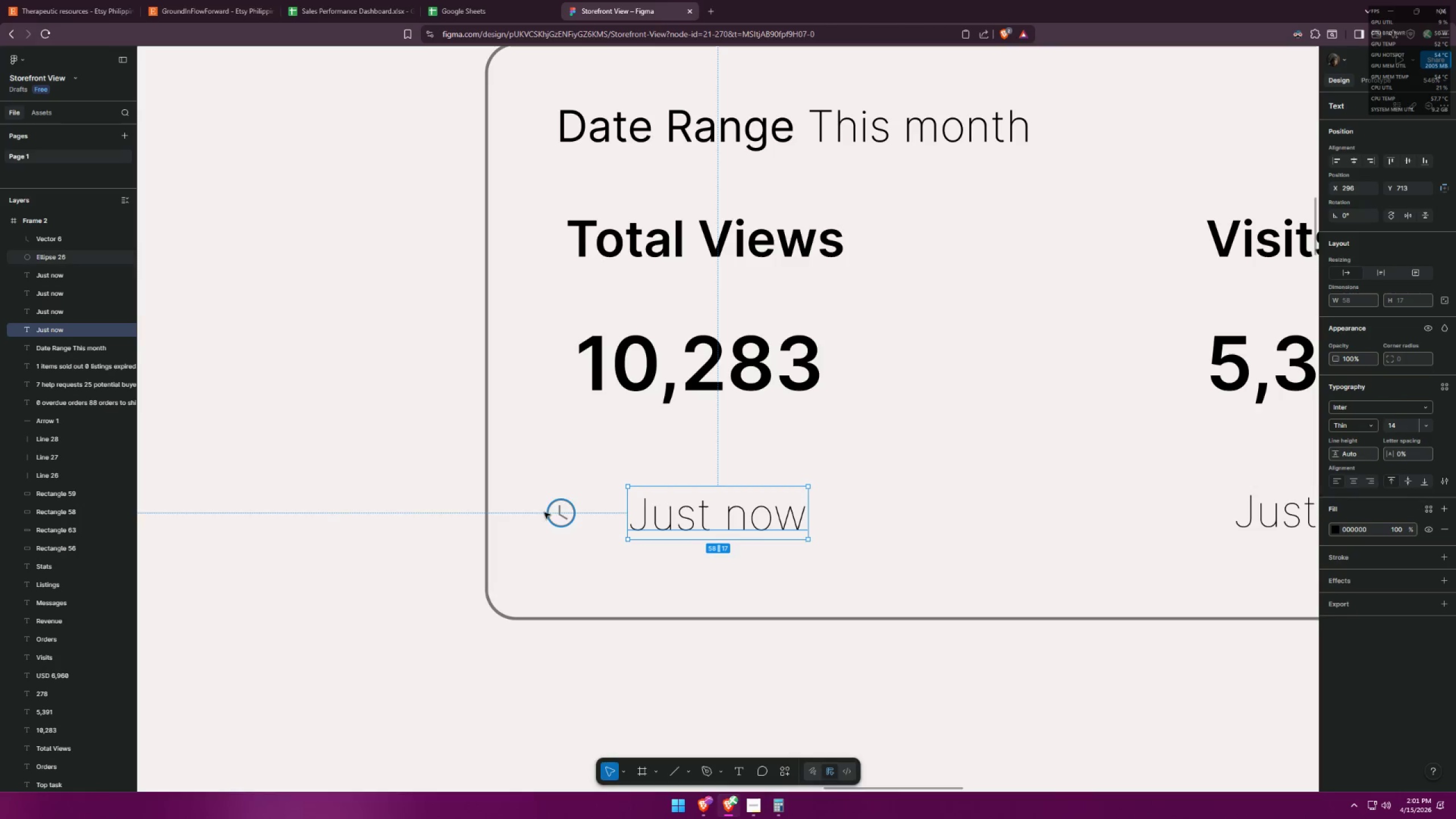 
left_click_drag(start_coordinate=[529, 466], to_coordinate=[561, 549])
 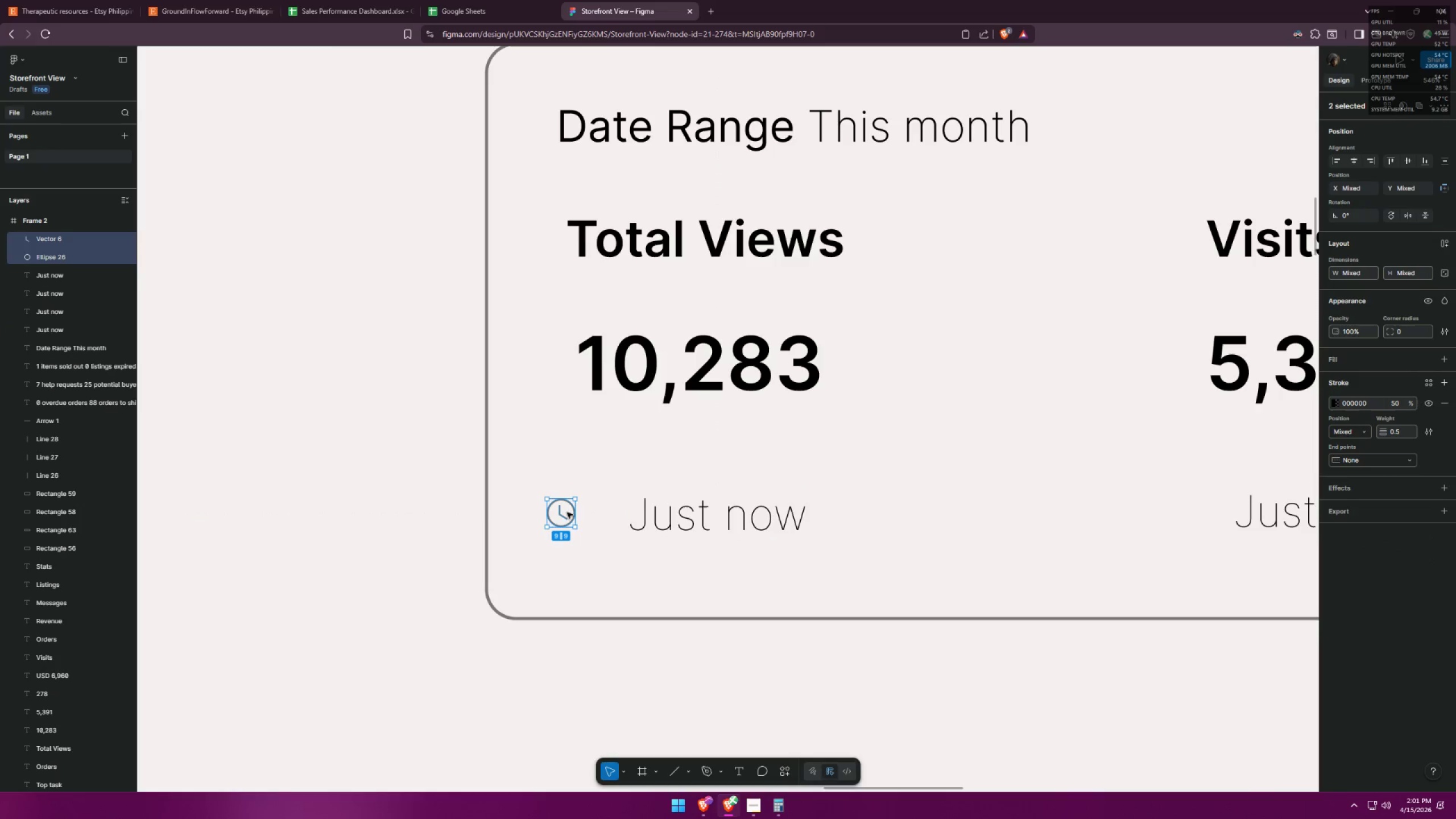 
left_click_drag(start_coordinate=[567, 512], to_coordinate=[580, 511])
 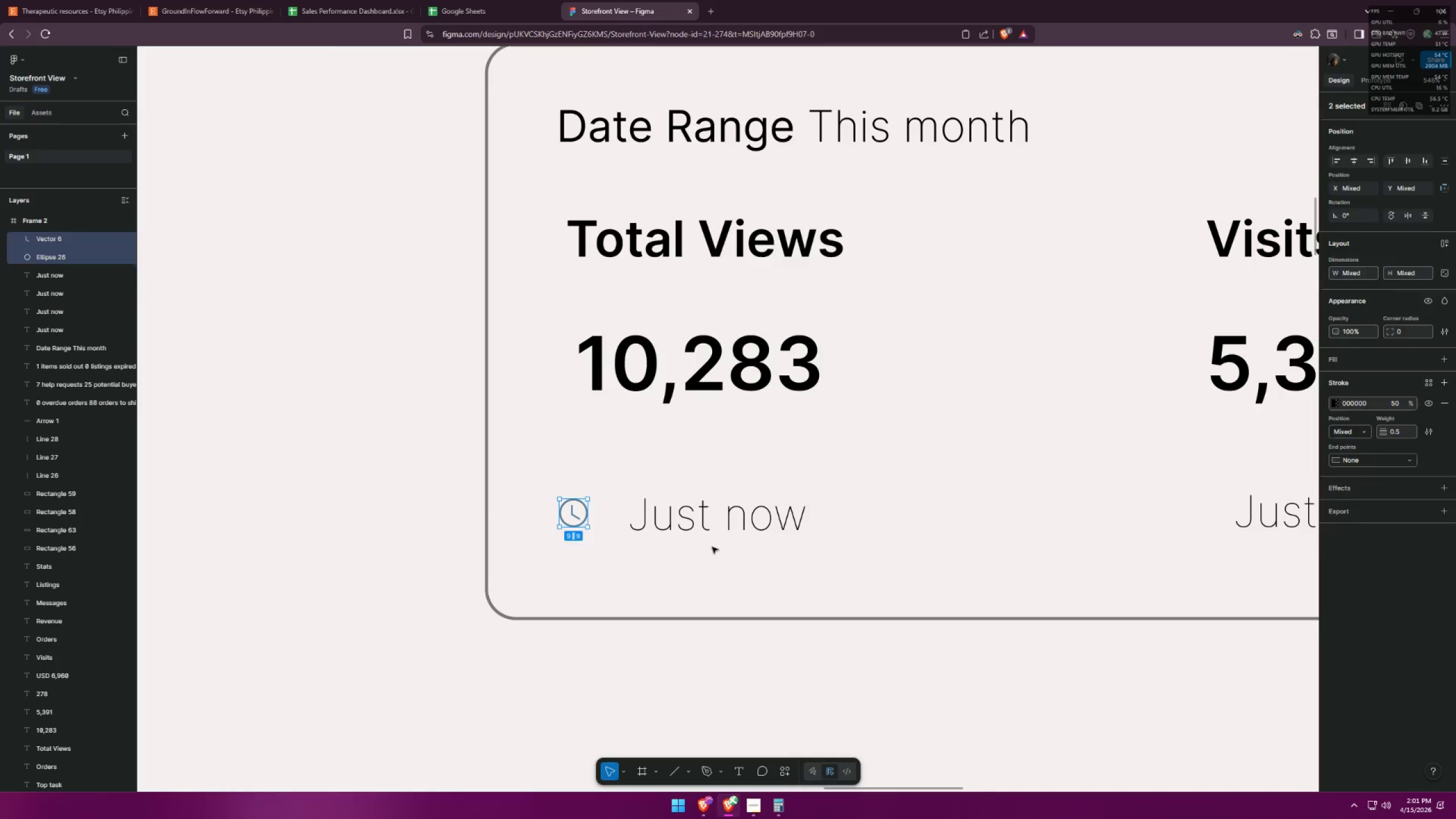 
left_click([712, 547])
 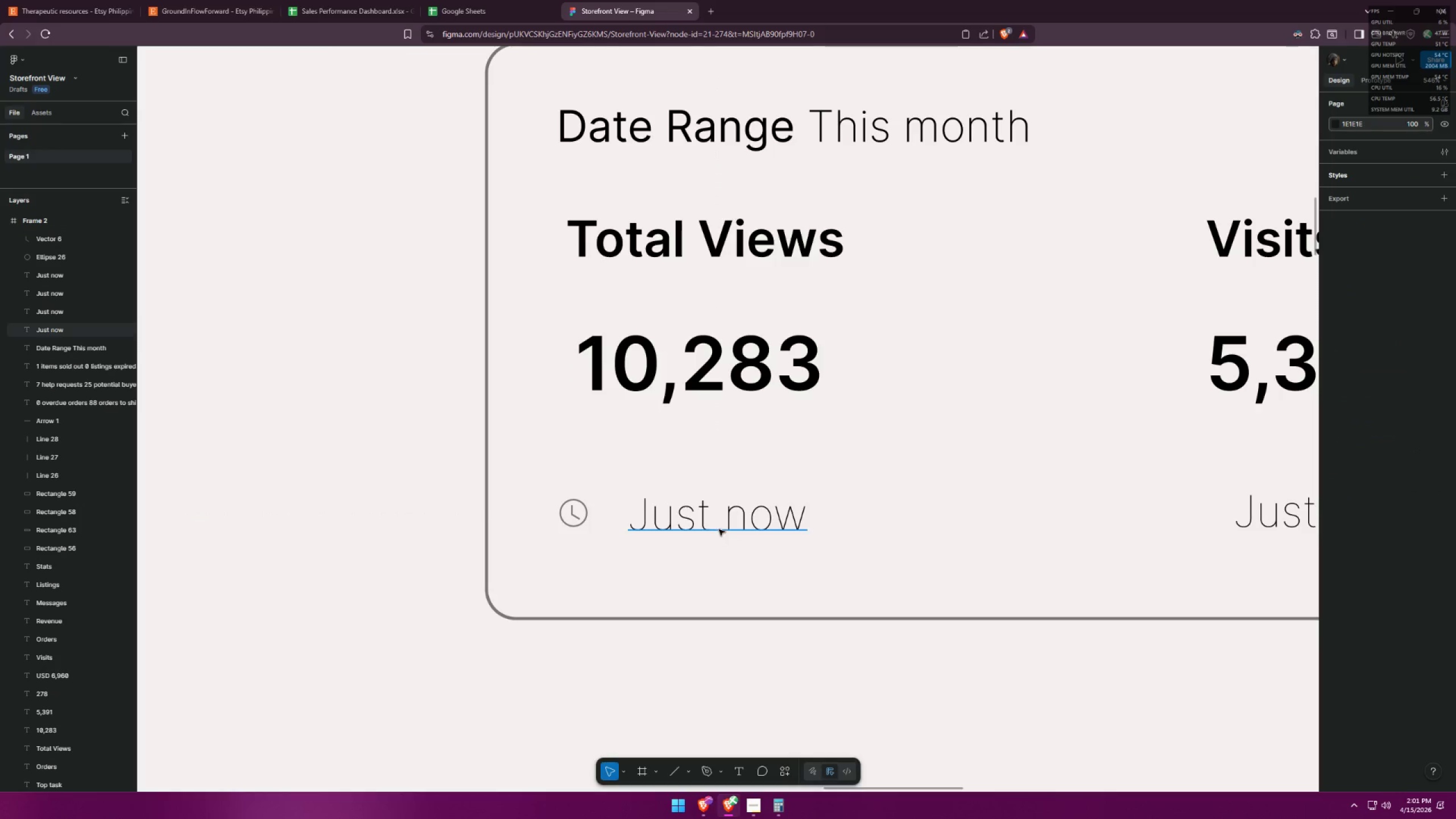 
left_click_drag(start_coordinate=[719, 530], to_coordinate=[686, 529])
 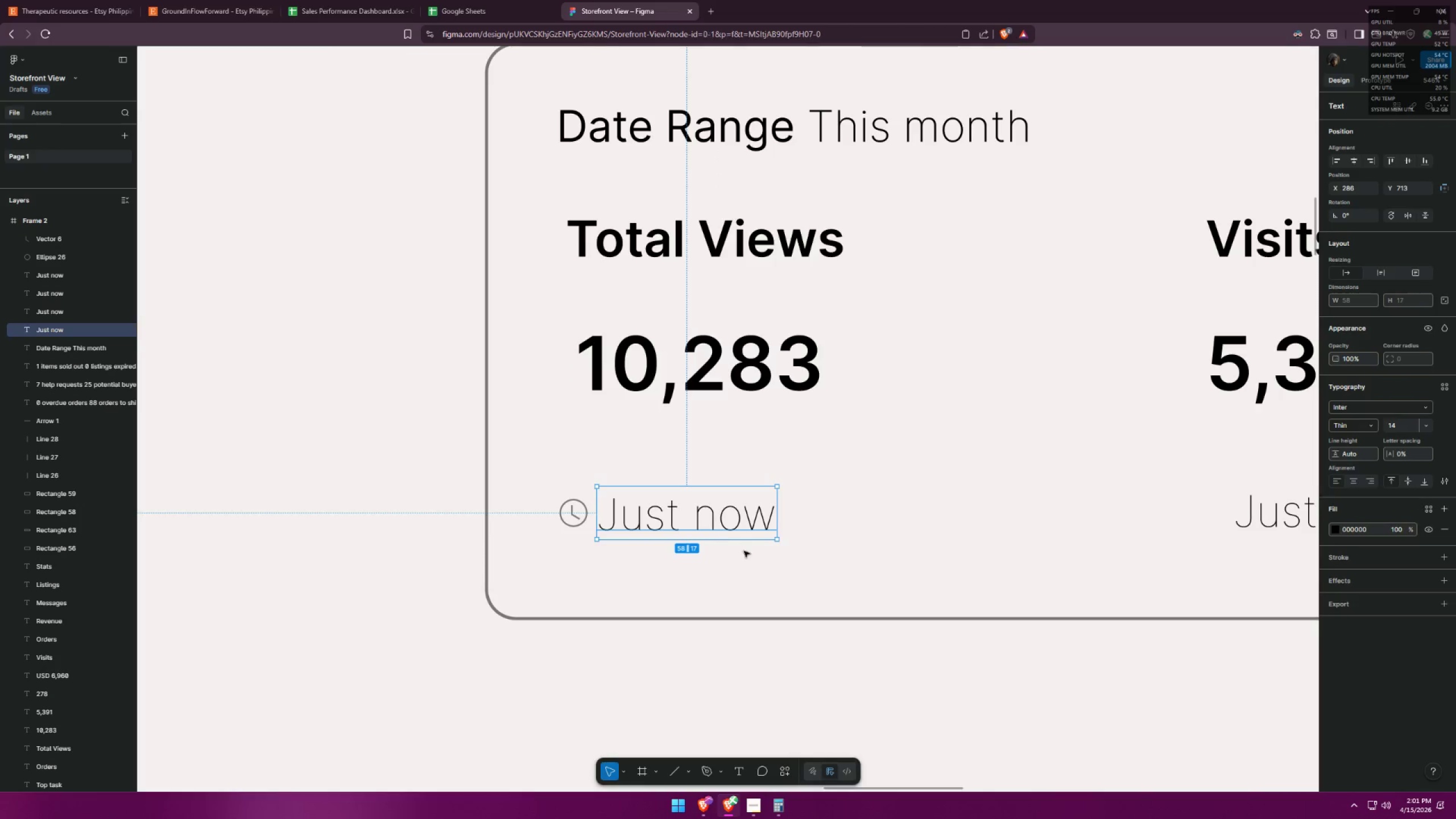 
left_click([744, 551])
 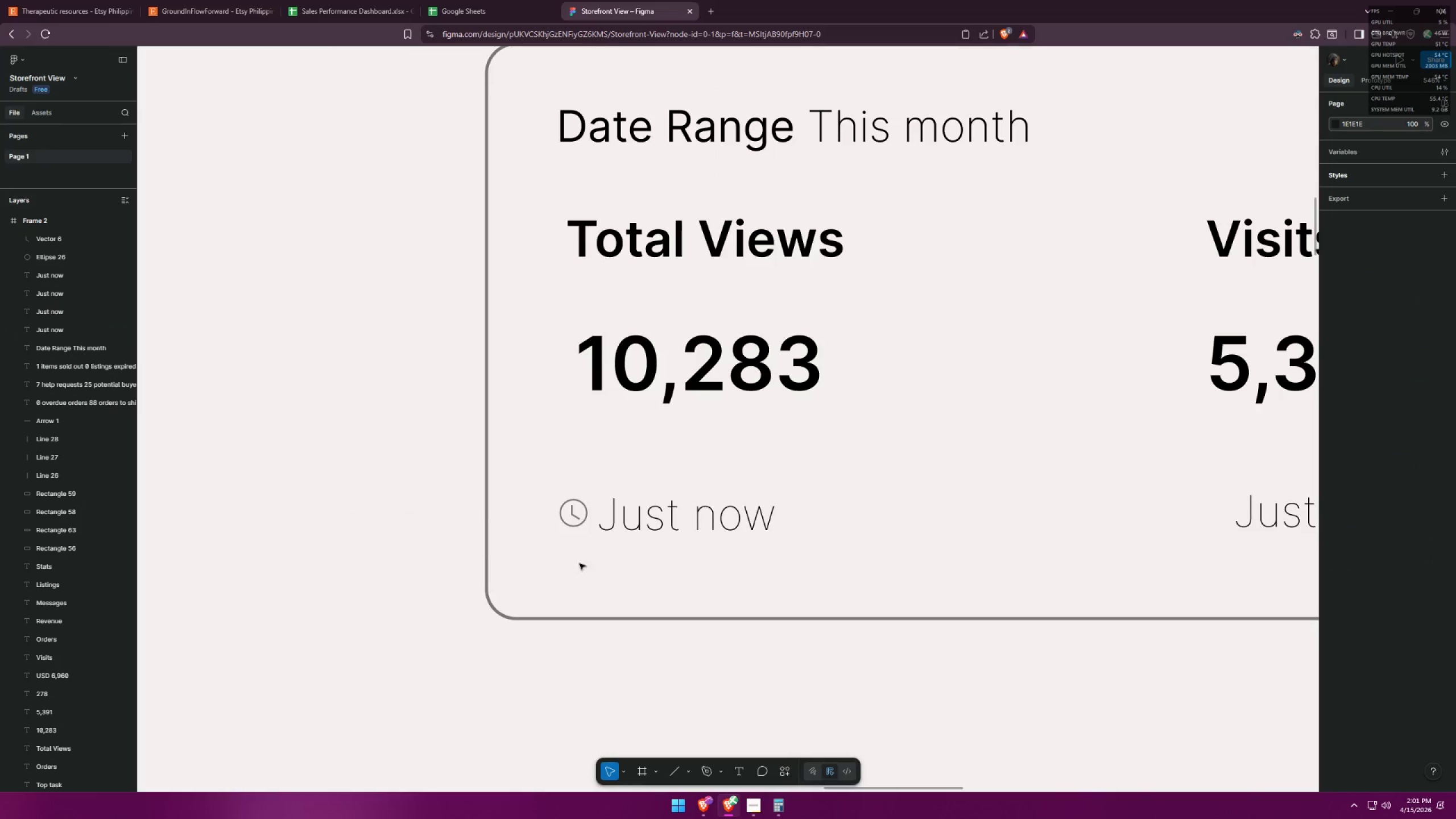 
hold_key(key=AltLeft, duration=0.42)
 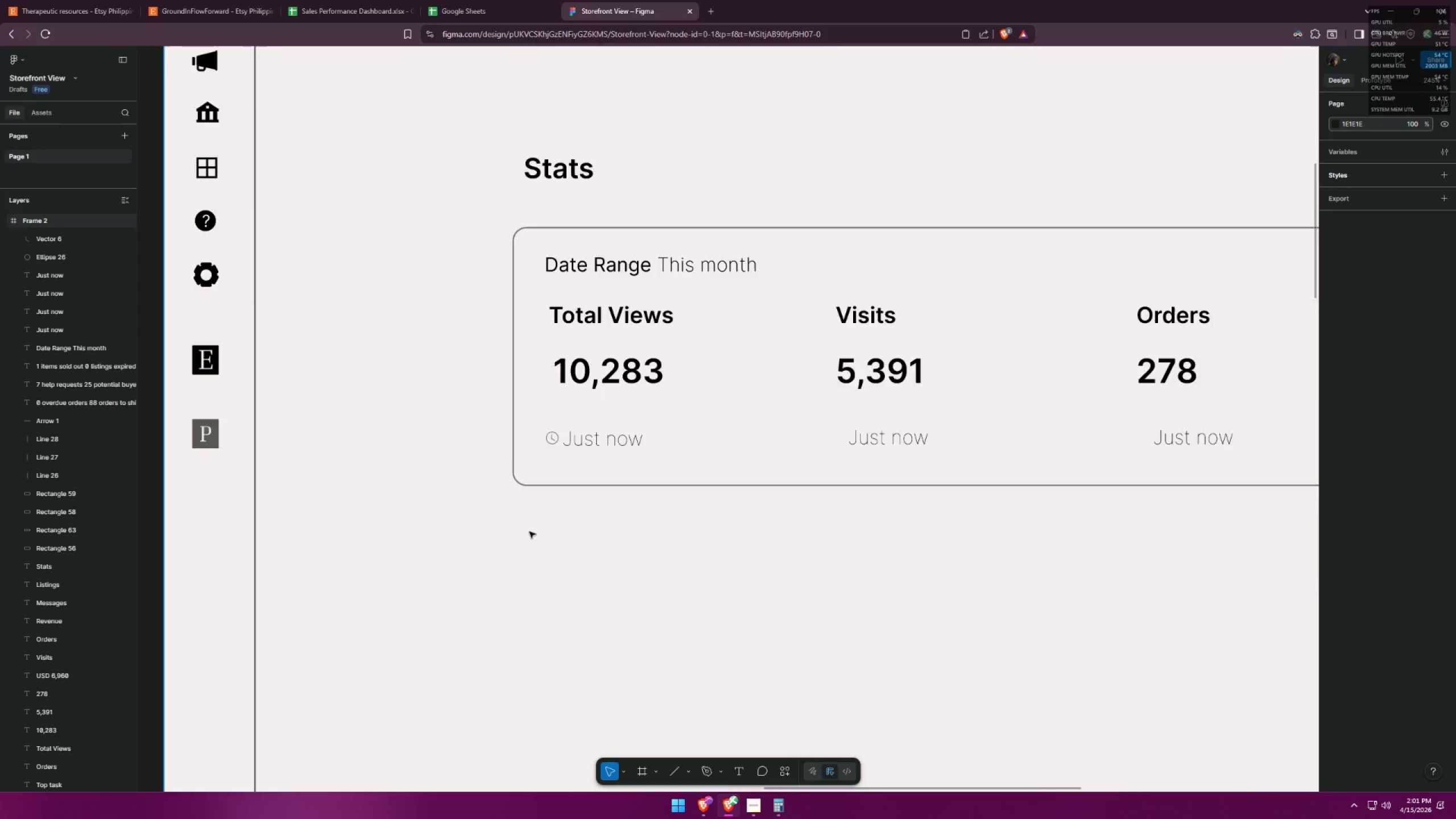 
hold_key(key=ControlLeft, duration=0.55)
 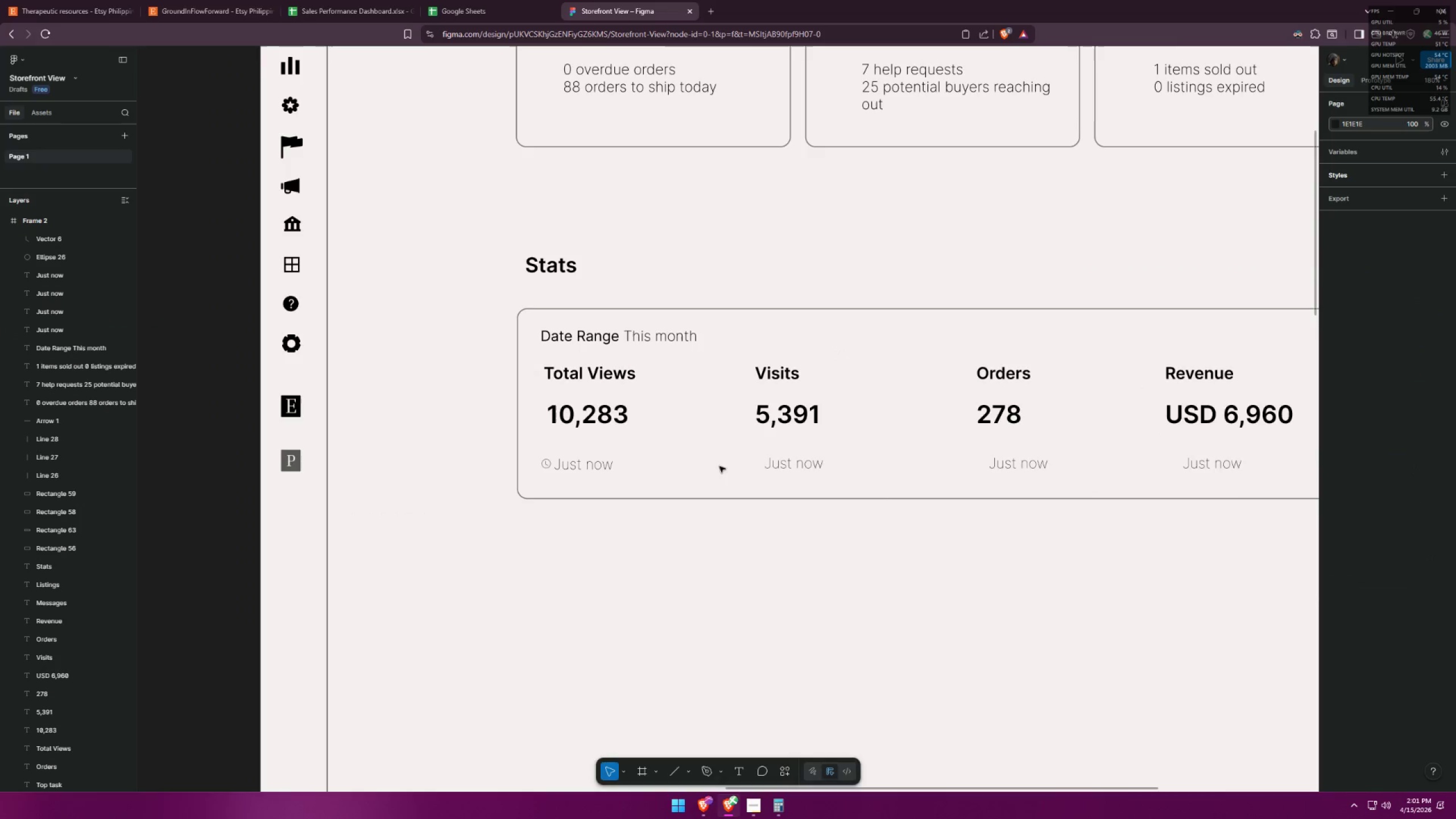 
left_click_drag(start_coordinate=[733, 460], to_coordinate=[1232, 475])
 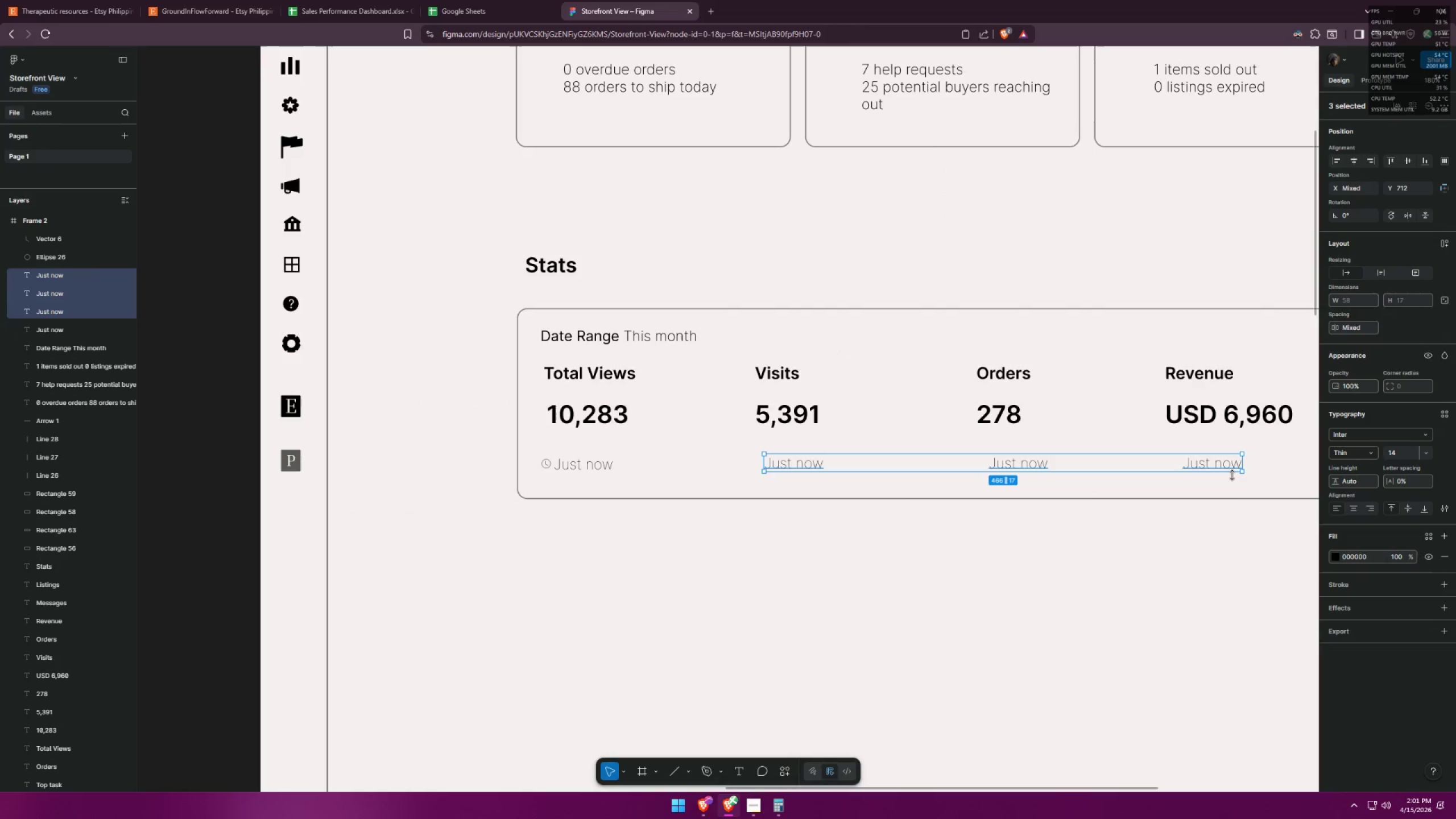 
scroll: coordinate [530, 535], scroll_direction: down, amount: 14.0
 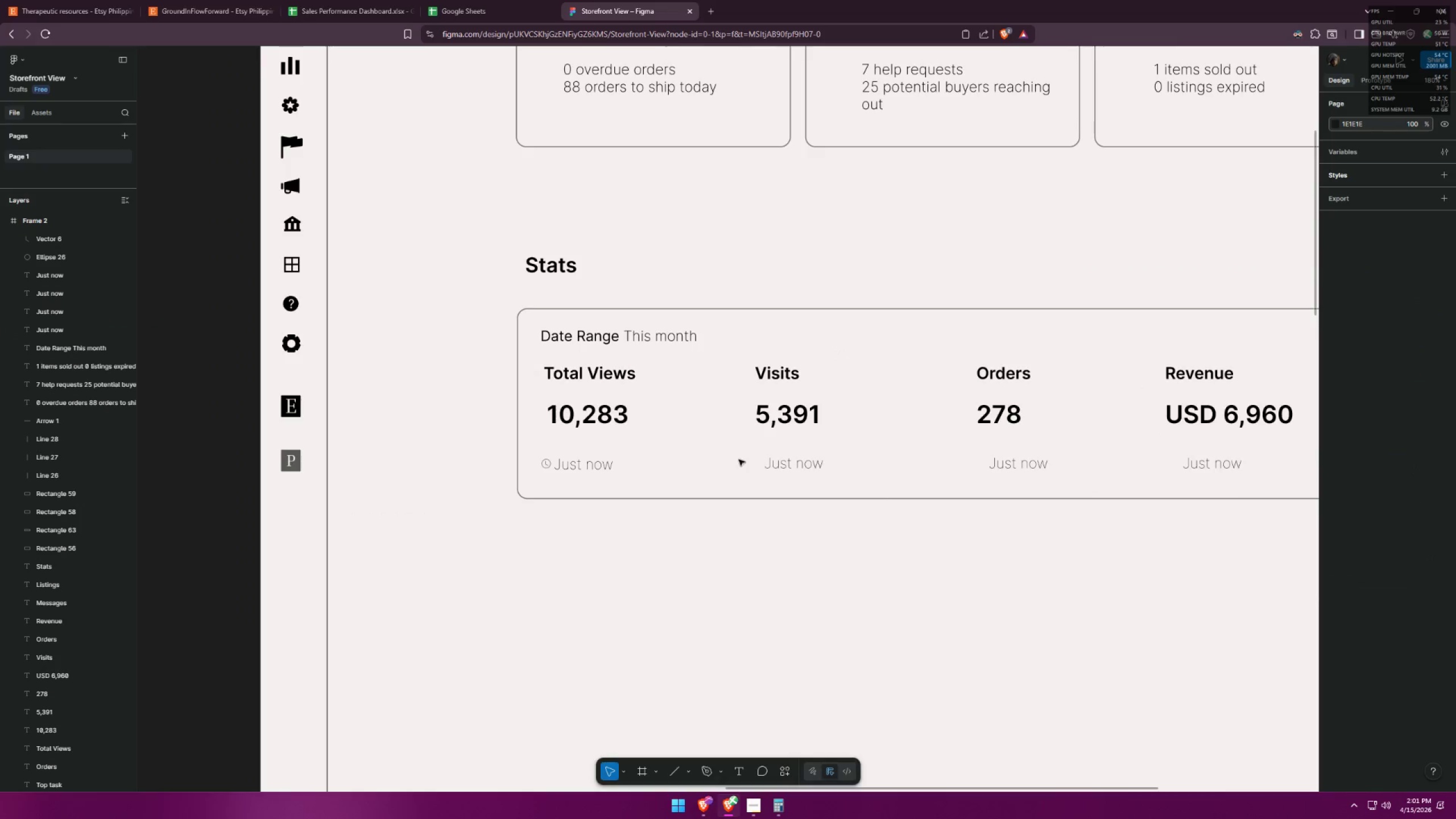 
key(Control+ControlLeft)
 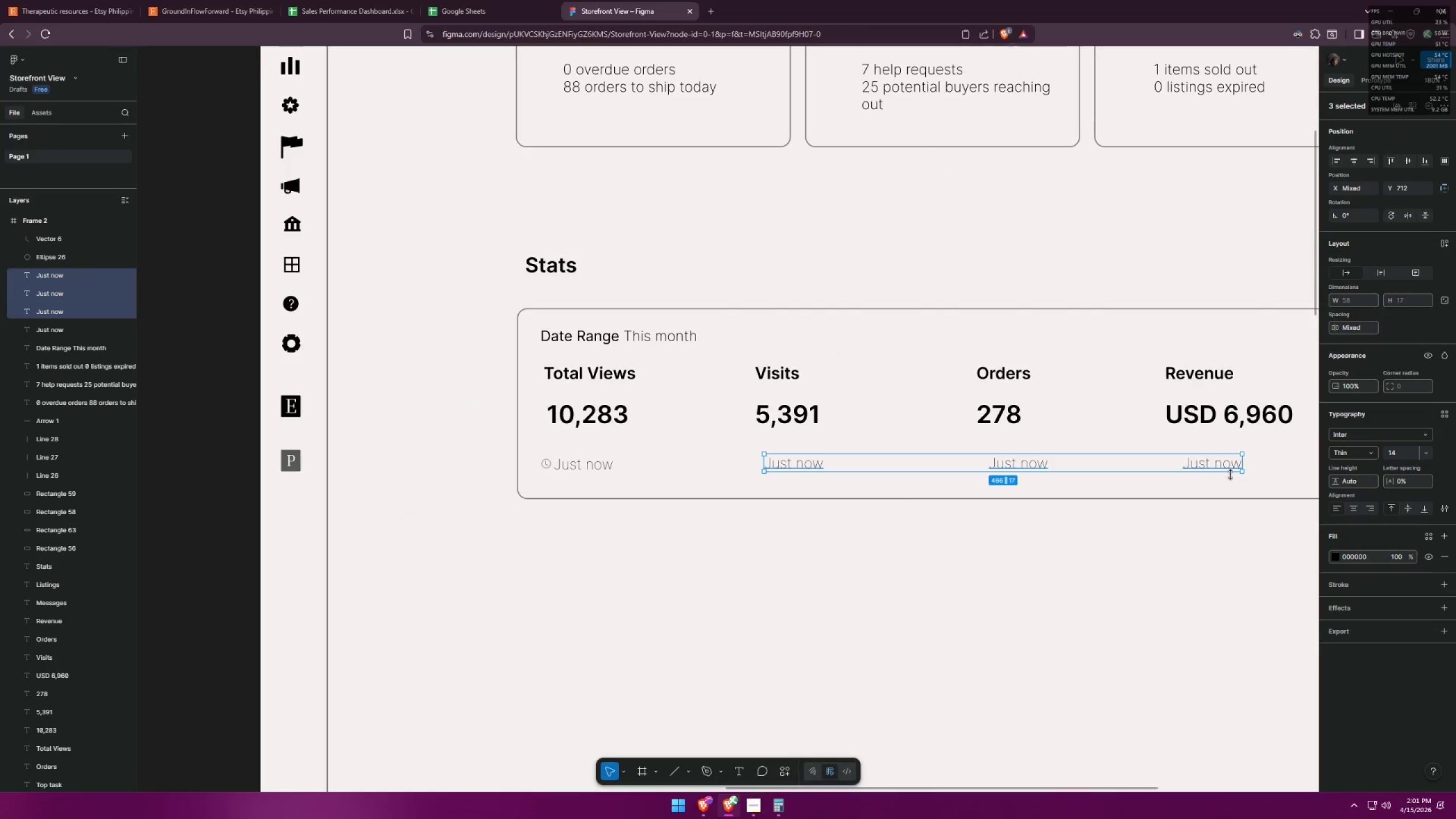 
key(Control+X)
 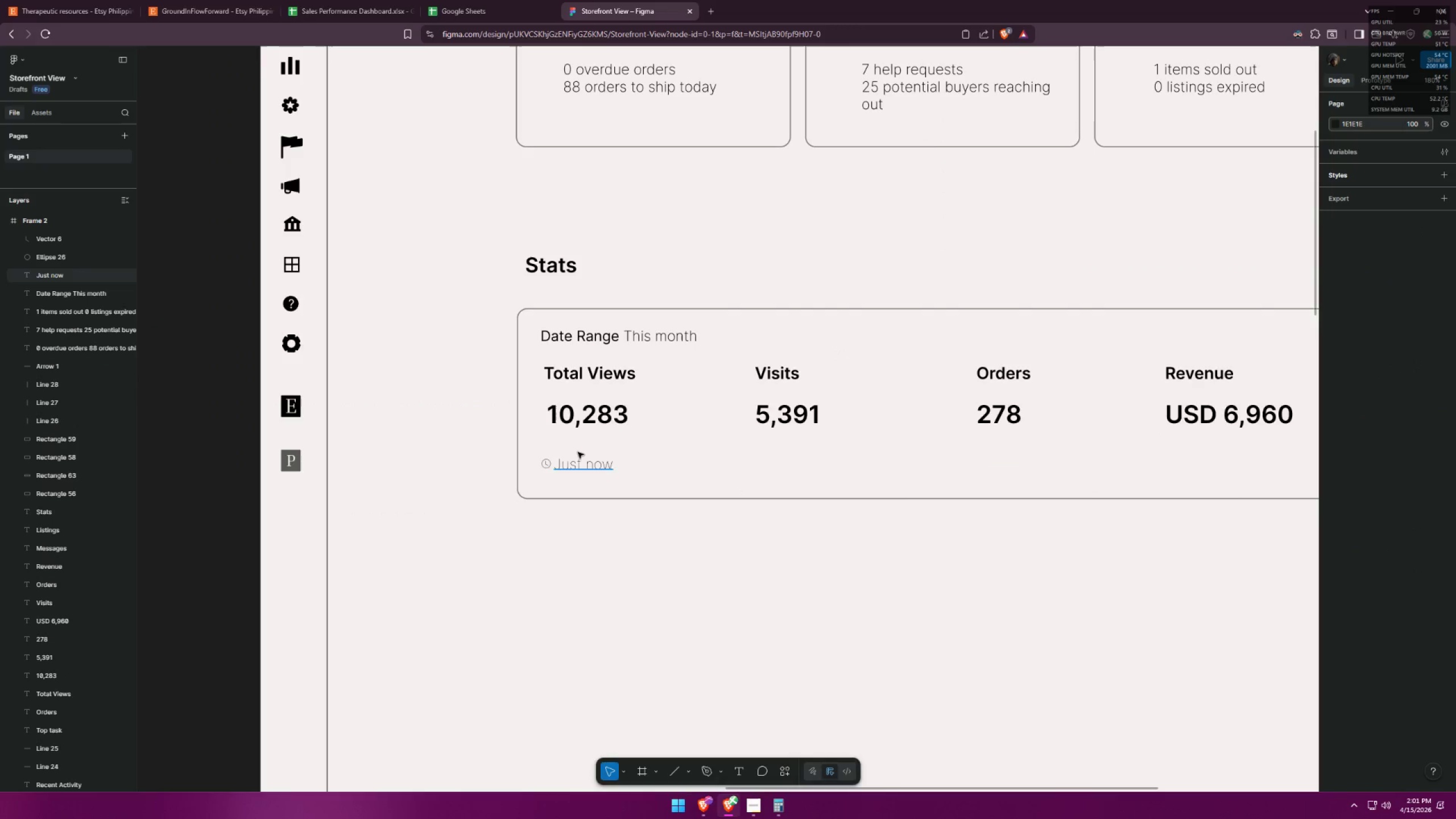 
left_click_drag(start_coordinate=[527, 452], to_coordinate=[617, 473])
 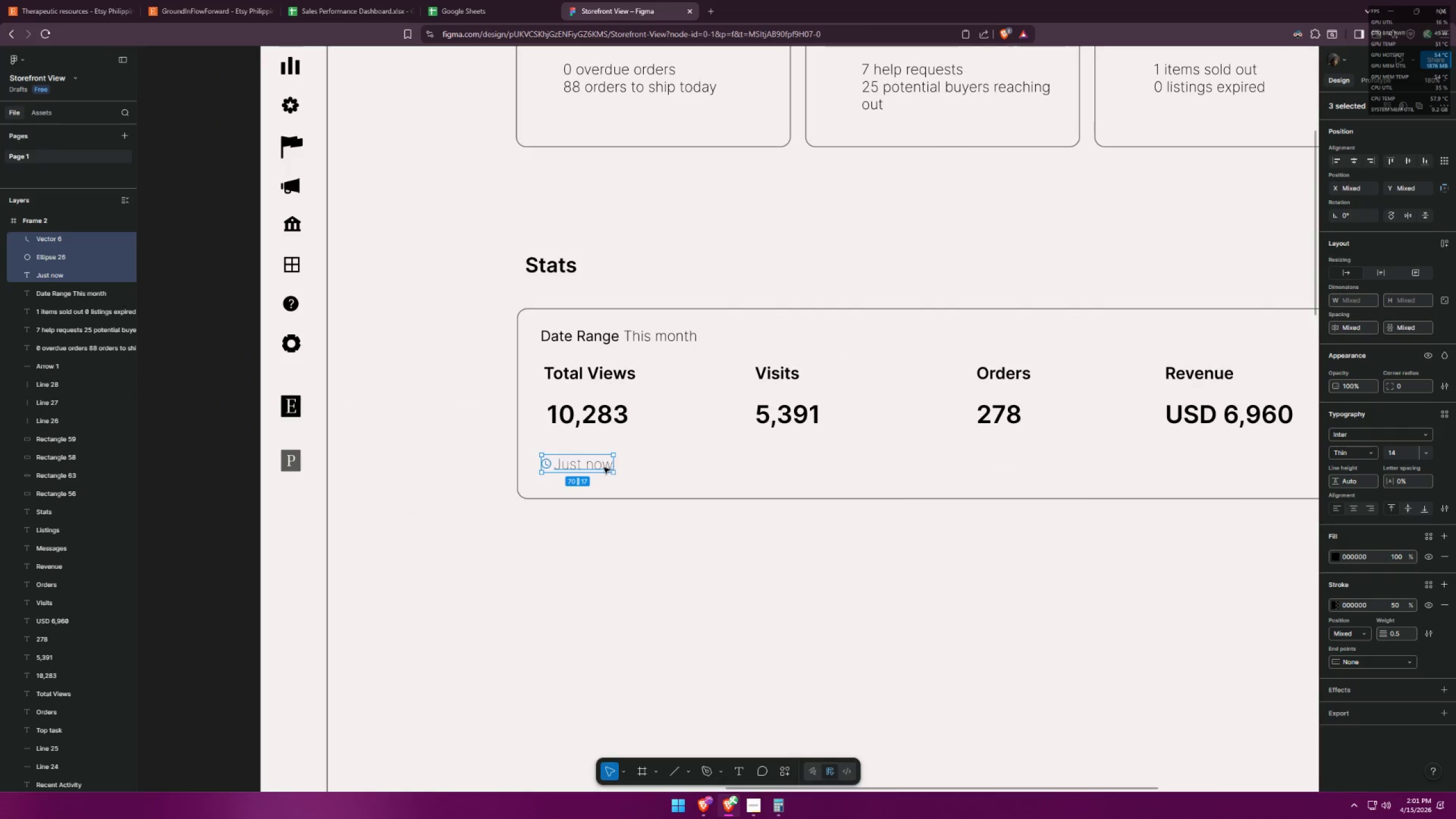 
hold_key(key=AltLeft, duration=1.5)
hold_key(key=ShiftLeft, duration=1.45)
left_click_drag(start_coordinate=[599, 465], to_coordinate=[812, 473])
 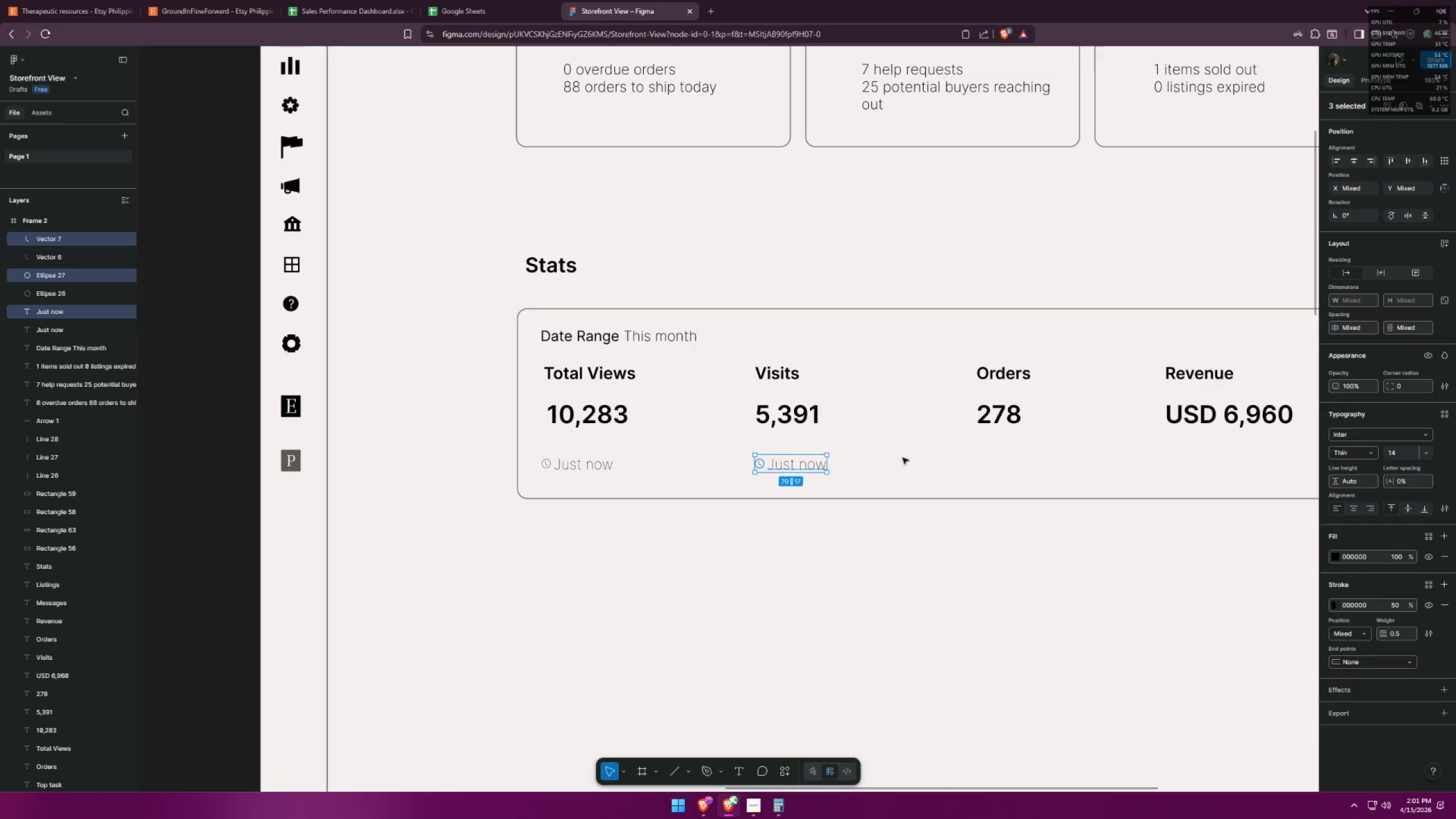 
left_click([903, 458])
 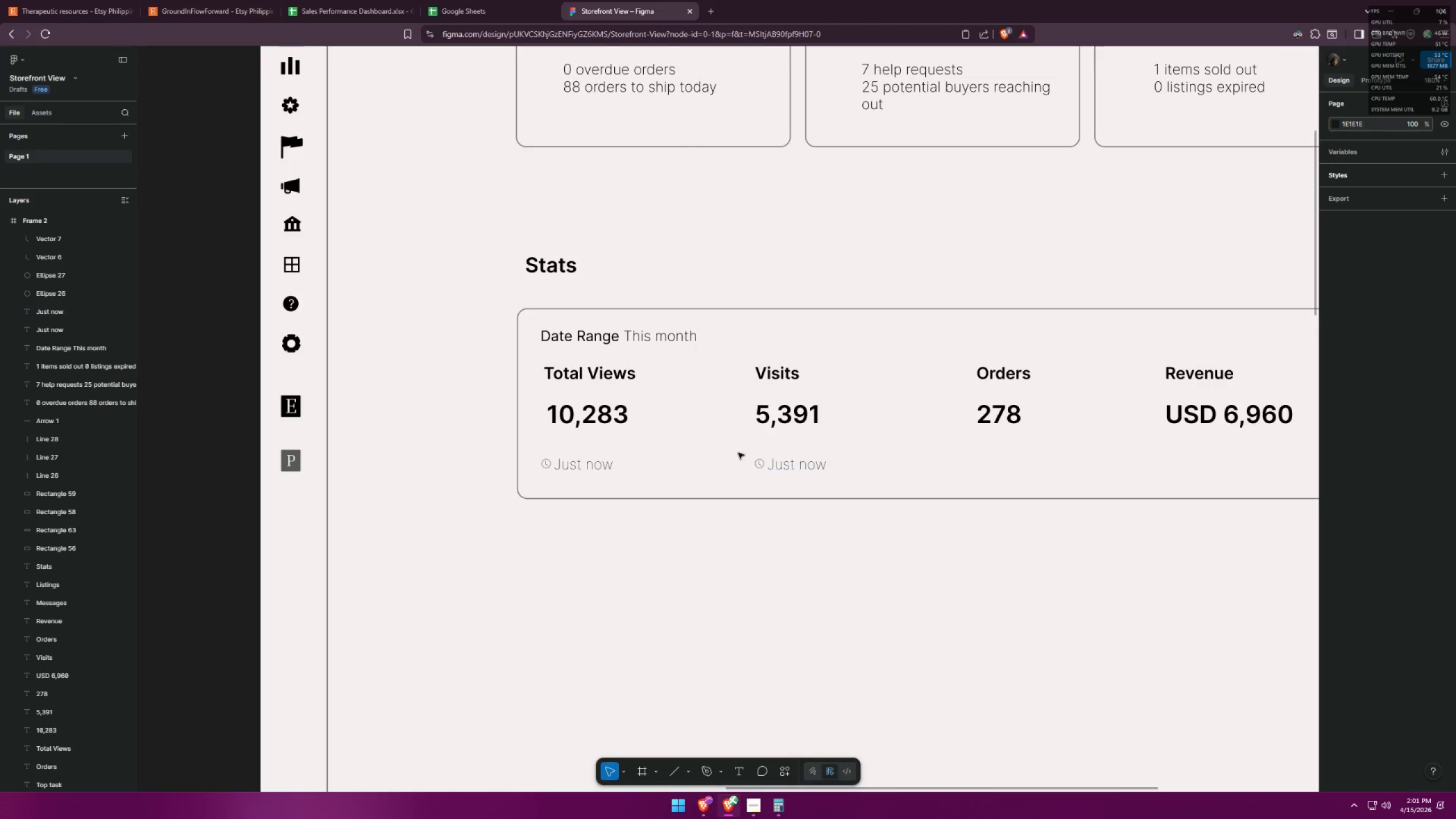 
left_click_drag(start_coordinate=[730, 454], to_coordinate=[874, 483])
 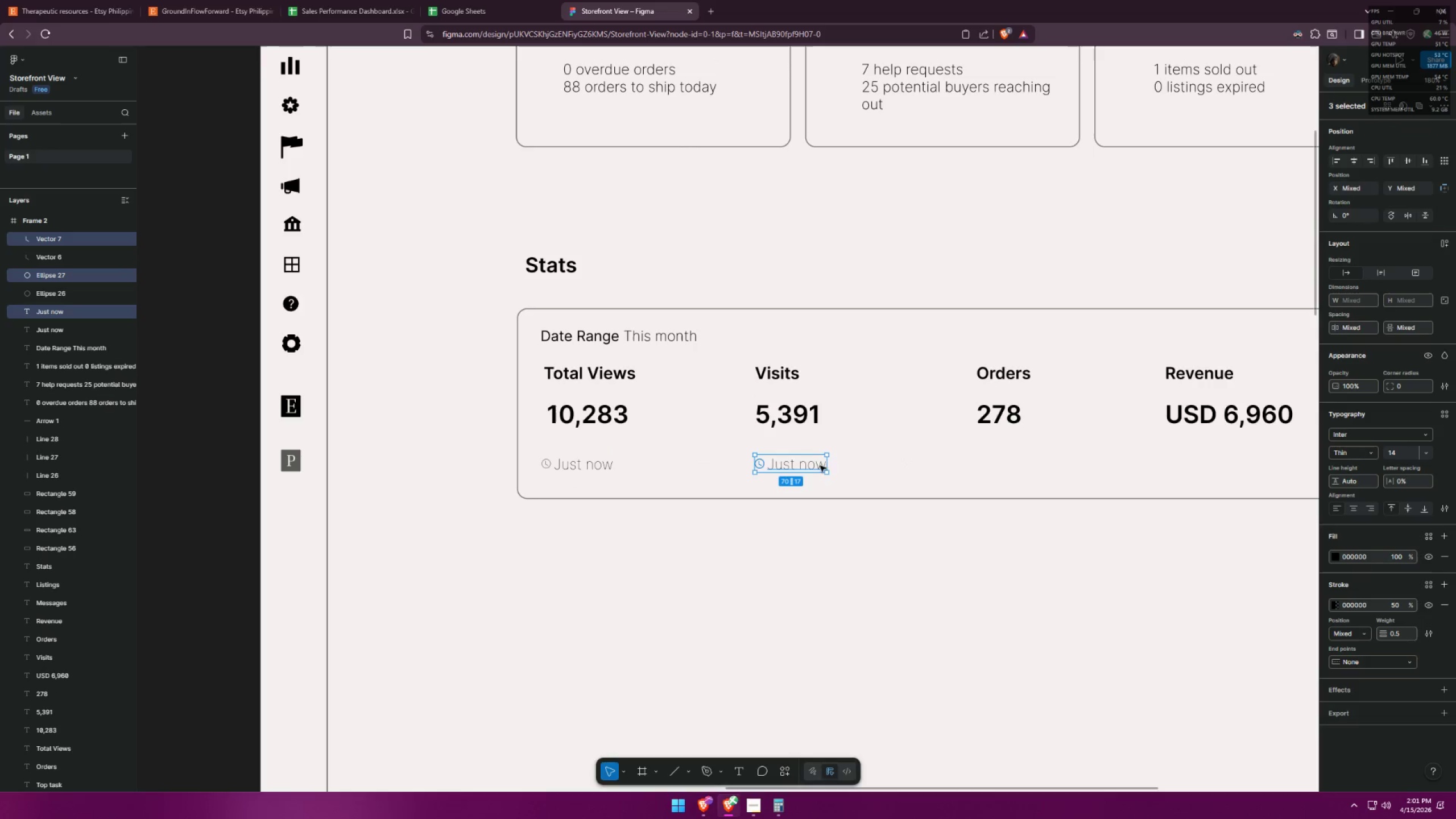 
hold_key(key=AltLeft, duration=2.19)
hold_key(key=ShiftLeft, duration=1.5)
left_click_drag(start_coordinate=[810, 464], to_coordinate=[1031, 470])
 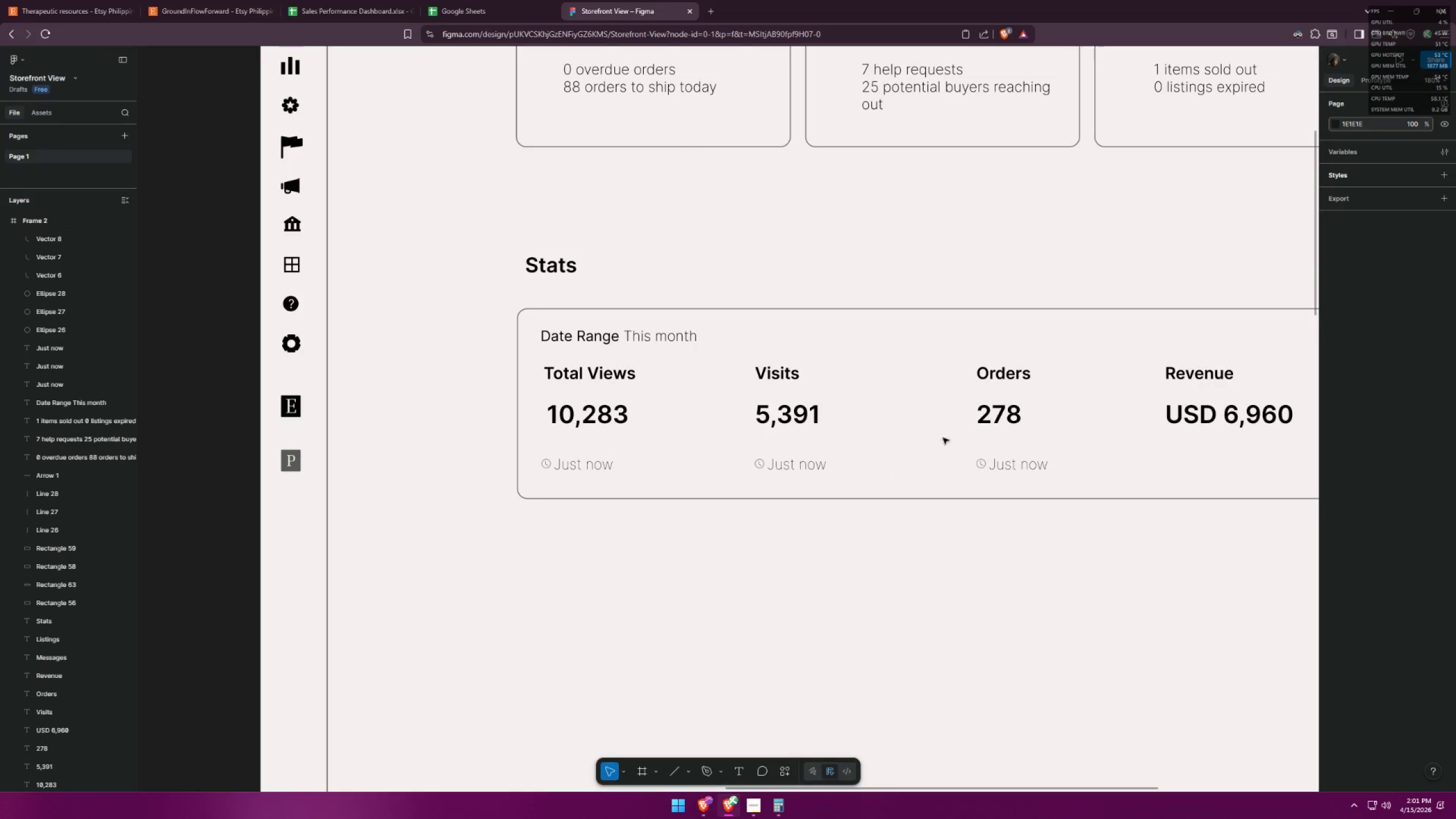 
hold_key(key=ShiftLeft, duration=0.66)
 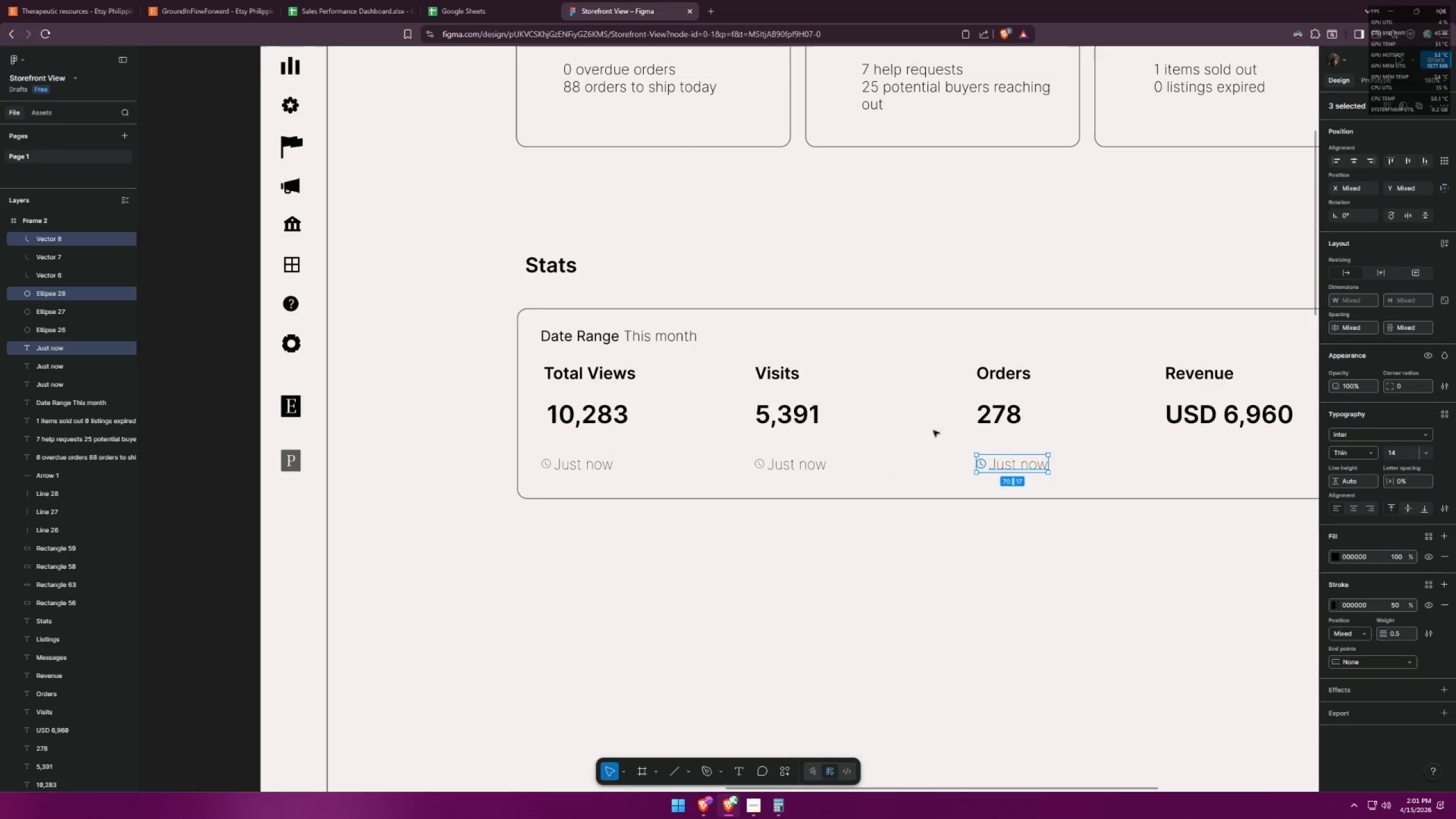 
left_click([927, 428])
 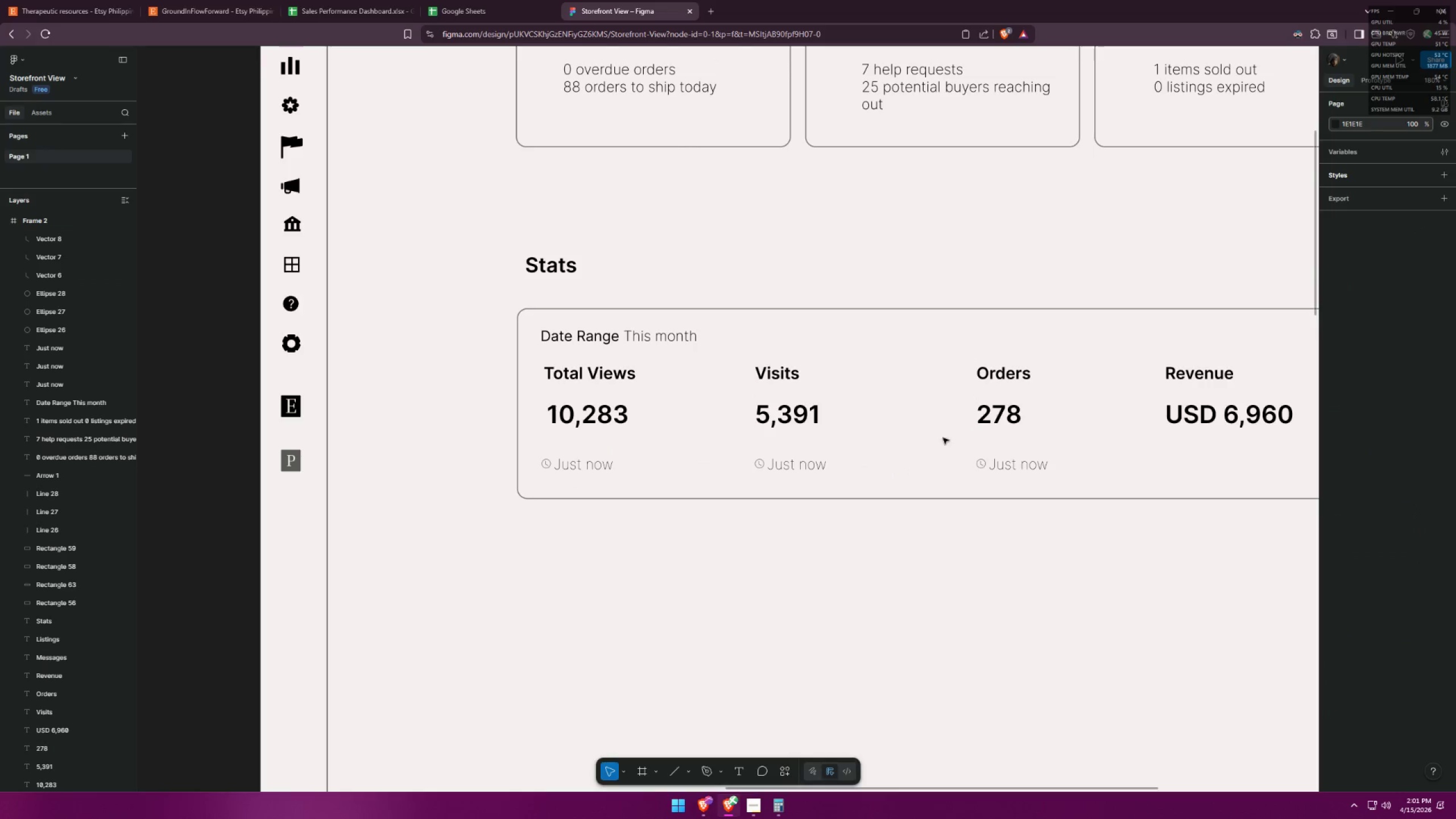 
left_click_drag(start_coordinate=[942, 441], to_coordinate=[1070, 475])
 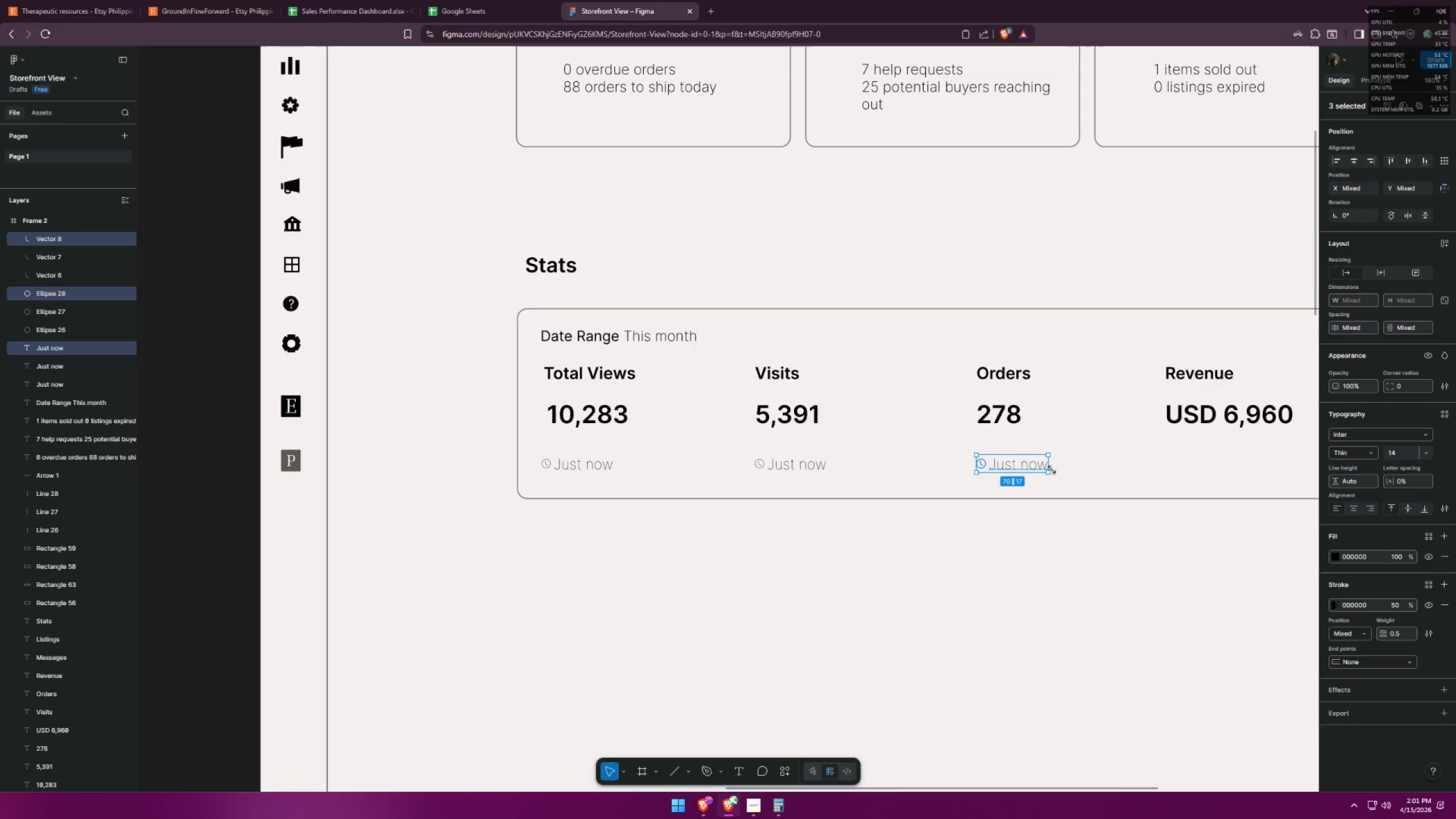 
key(Control+ControlLeft)
 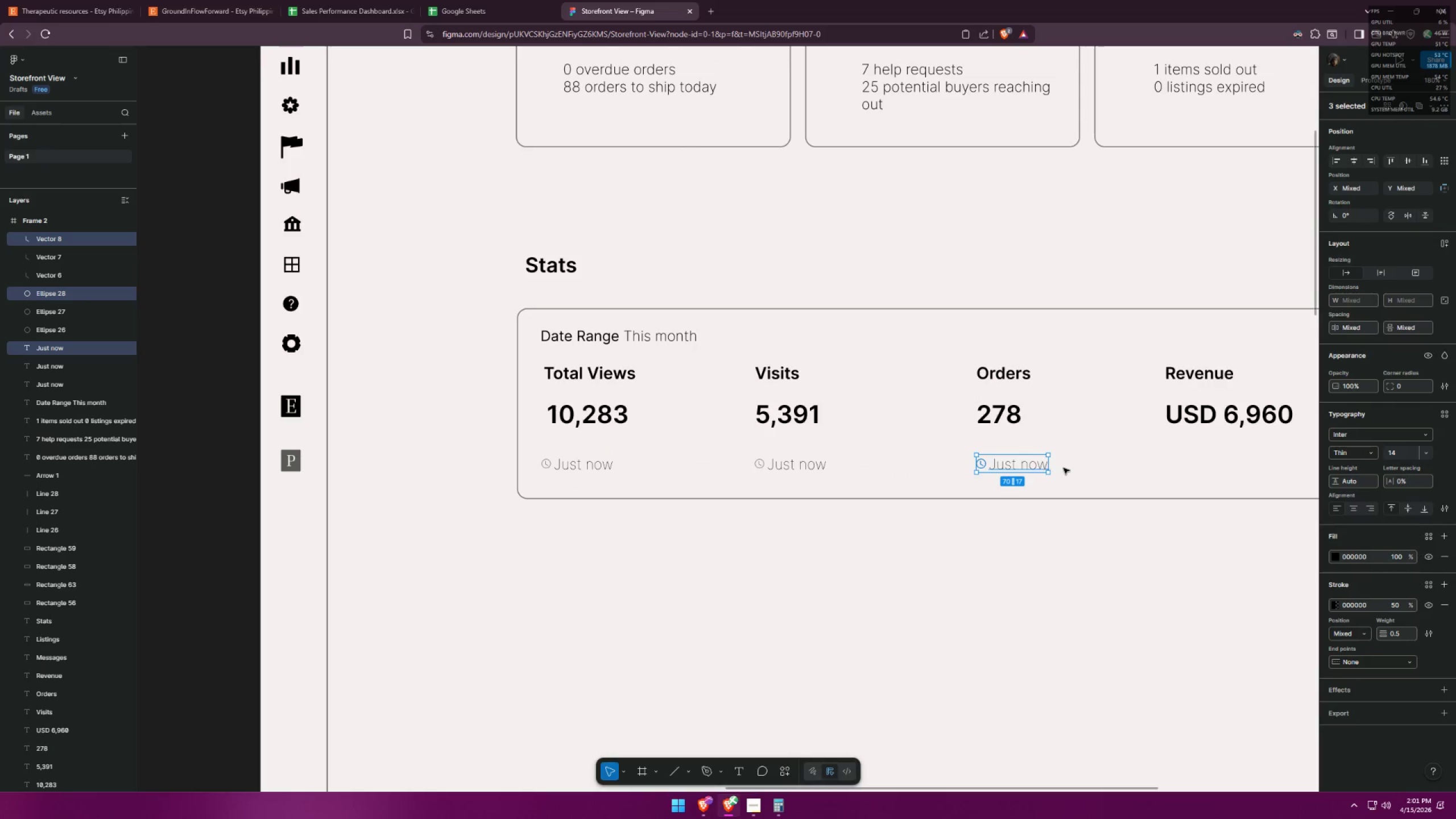 
left_click([1092, 466])
 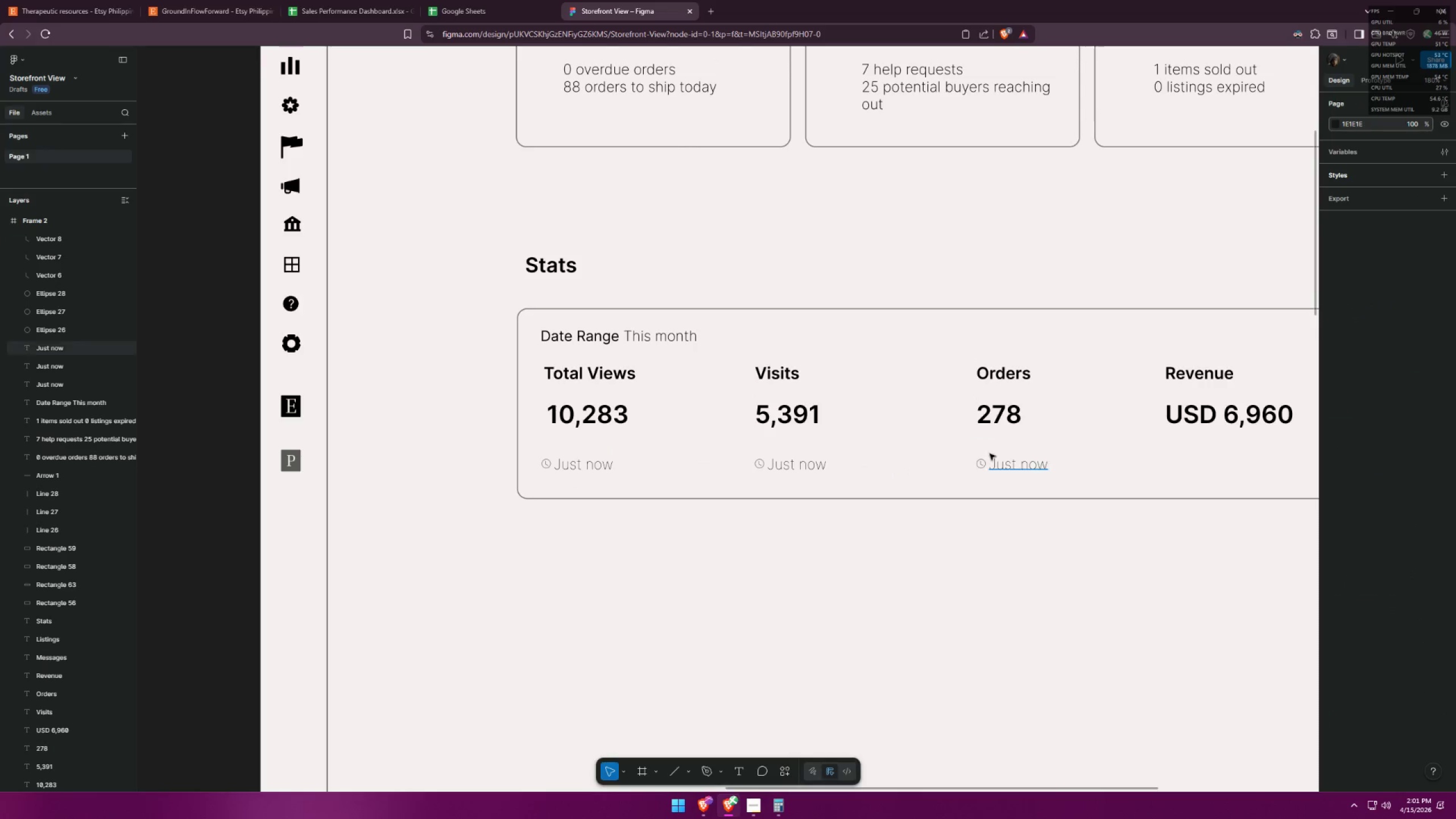 
left_click_drag(start_coordinate=[967, 452], to_coordinate=[1051, 476])
 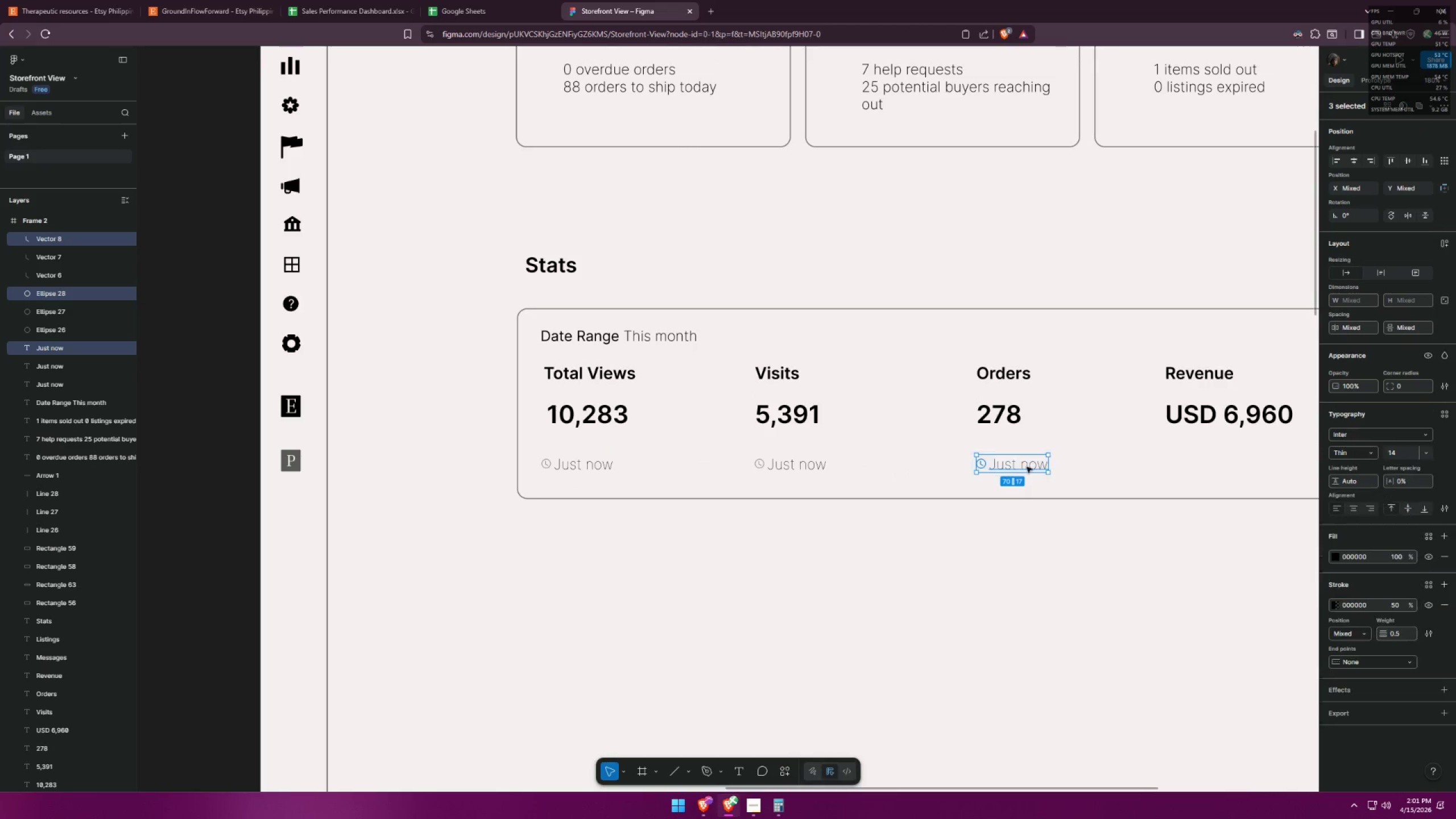 
hold_key(key=AltLeft, duration=0.95)
hold_key(key=ShiftLeft, duration=0.92)
left_click_drag(start_coordinate=[1026, 467], to_coordinate=[1017, 468])
 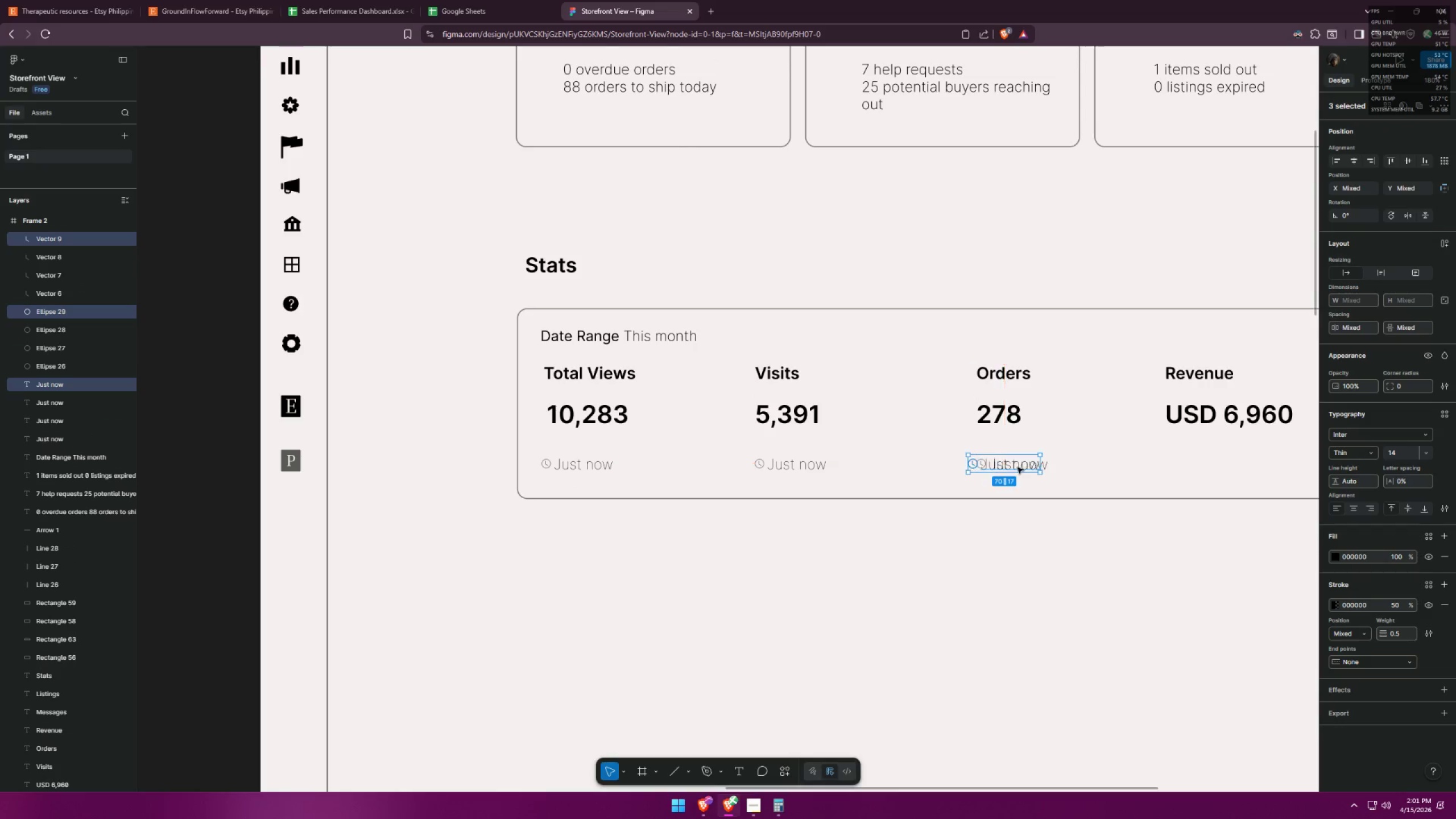 
key(Control+ControlLeft)
 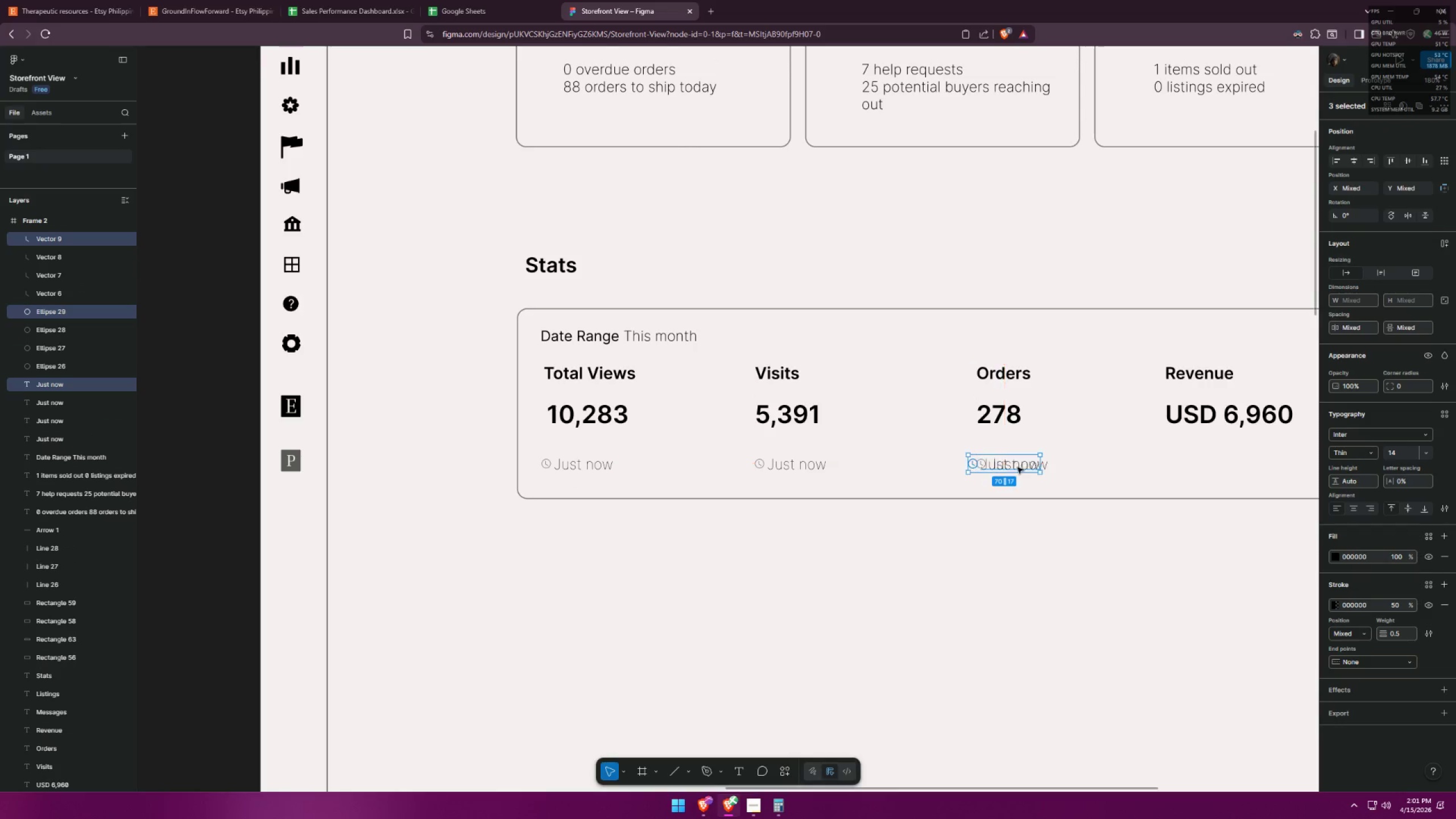 
key(Control+Z)
 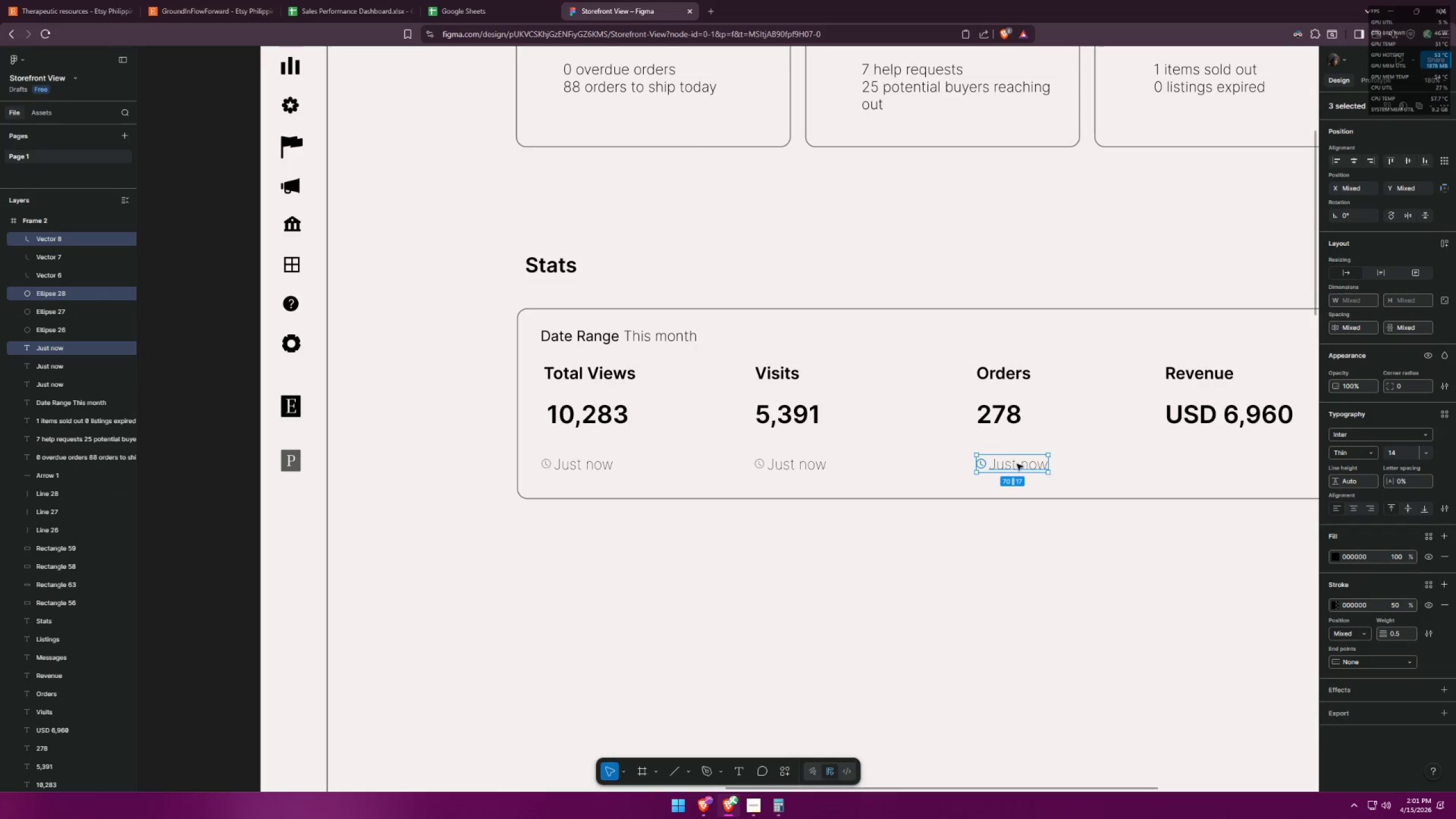 
left_click_drag(start_coordinate=[1016, 464], to_coordinate=[1007, 465])
 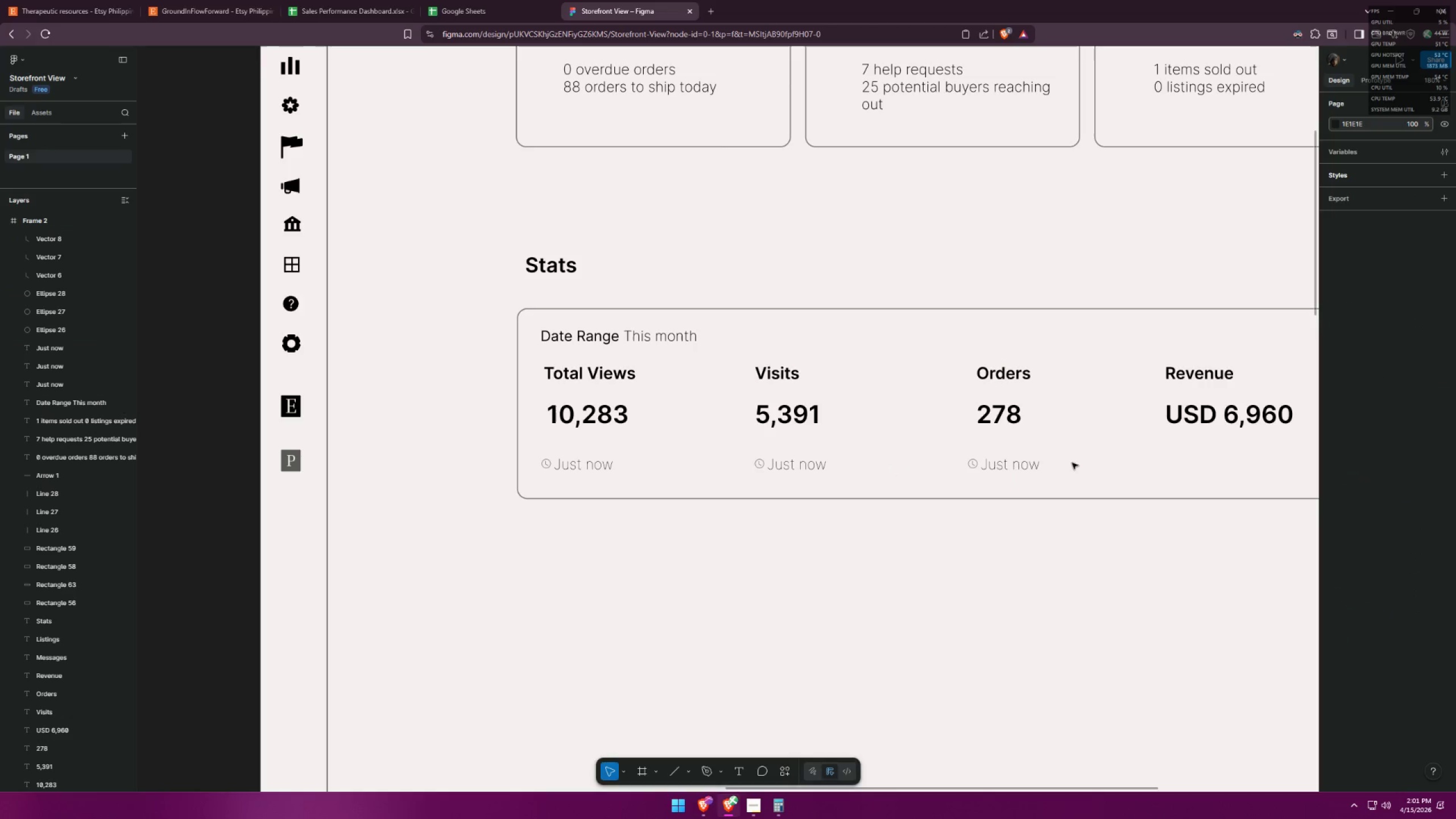 
hold_key(key=ShiftLeft, duration=1.5)
 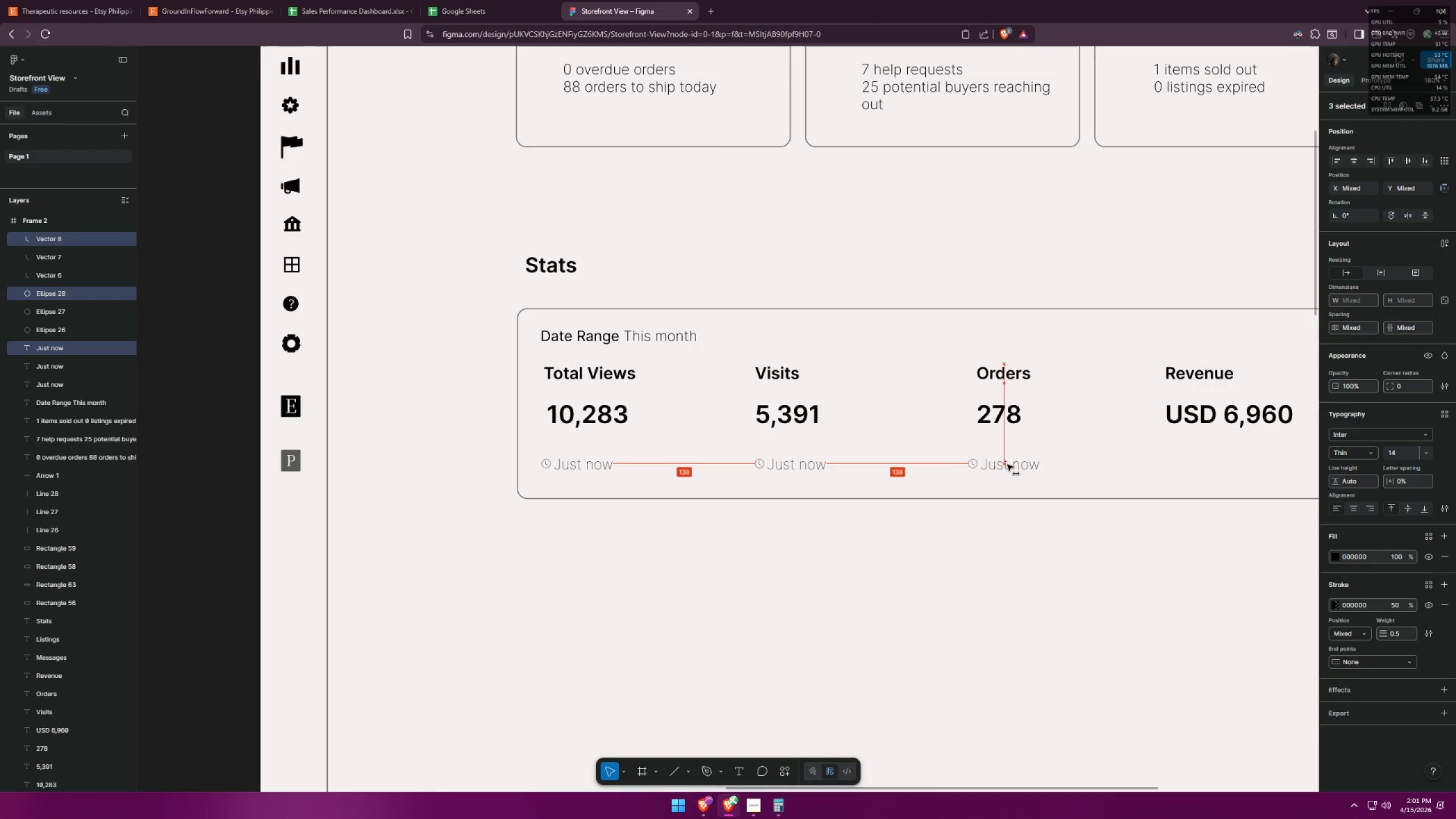 
hold_key(key=ShiftLeft, duration=1.14)
 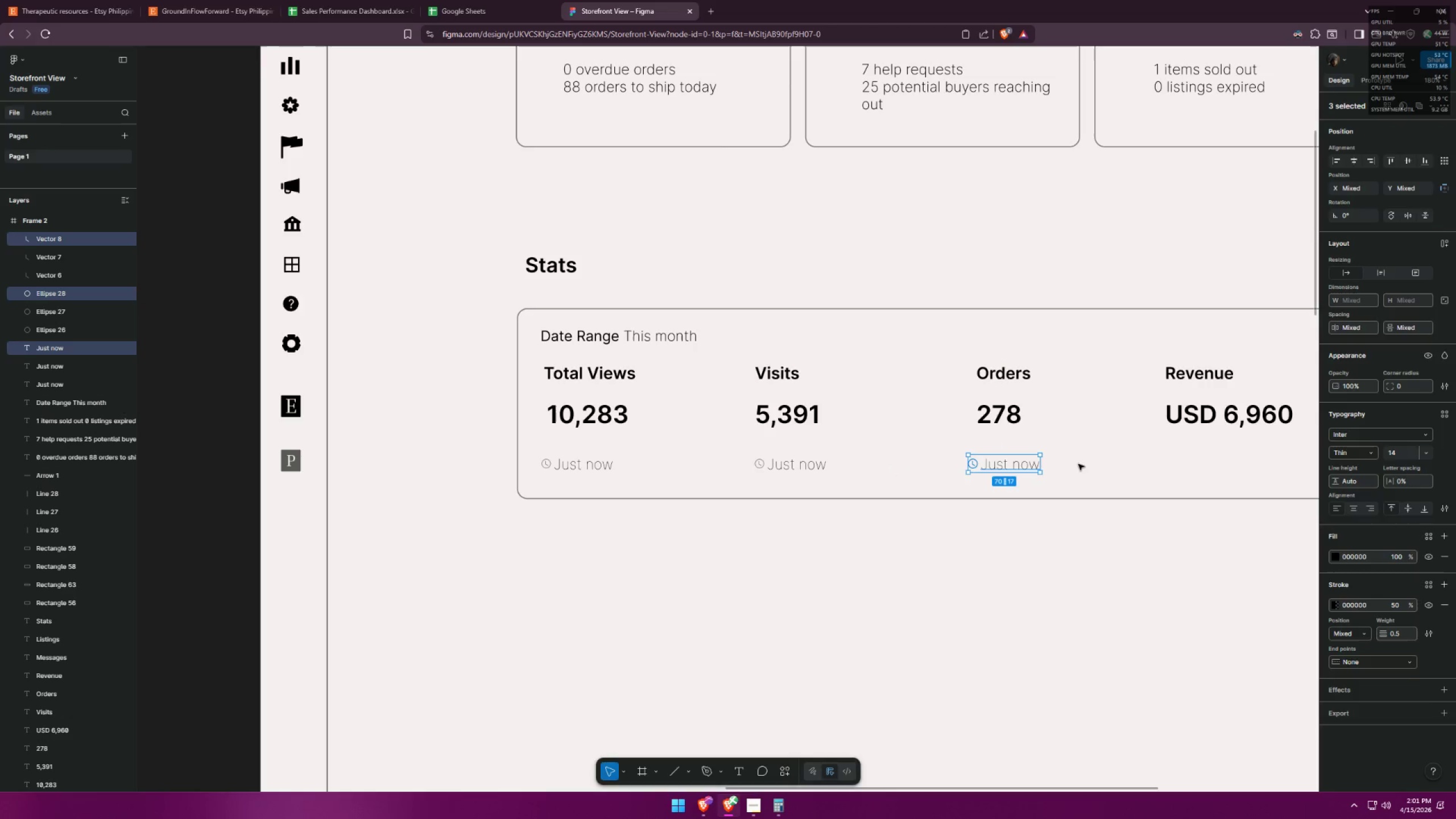 
left_click([1083, 464])
 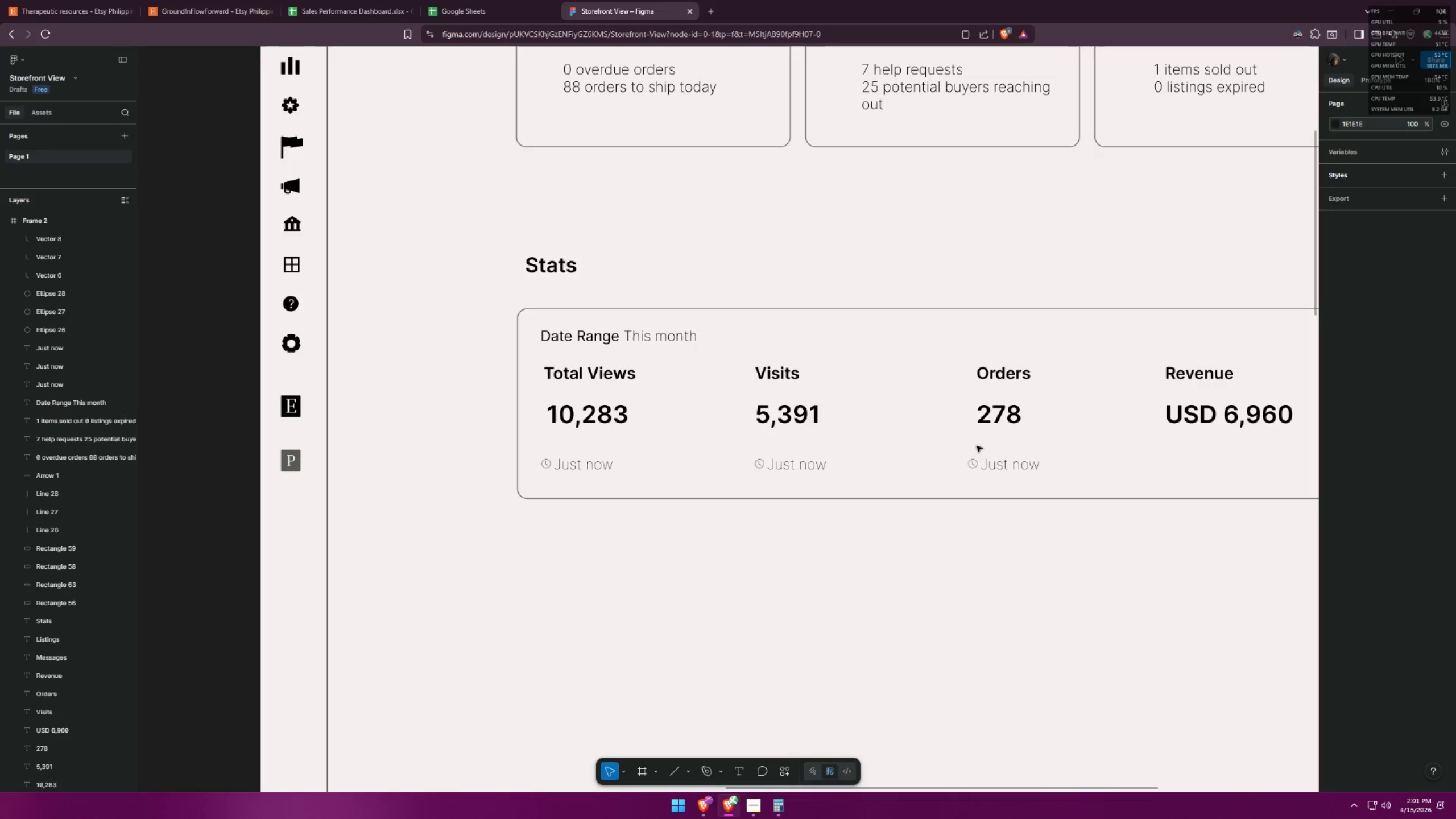 
left_click_drag(start_coordinate=[952, 445], to_coordinate=[1049, 483])
 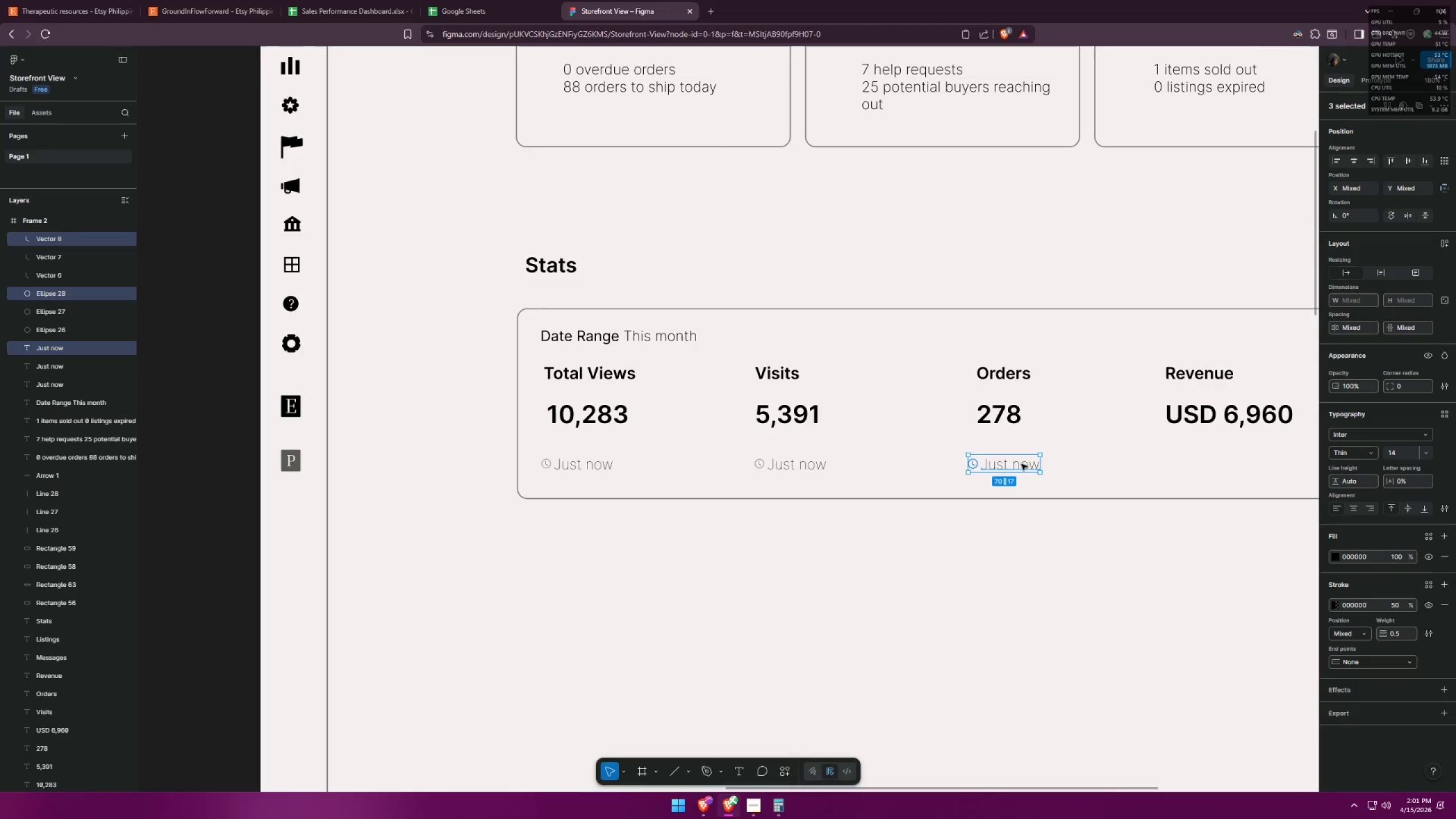 
hold_key(key=AltLeft, duration=2.28)
hold_key(key=ShiftLeft, duration=1.5)
left_click_drag(start_coordinate=[1020, 464], to_coordinate=[1236, 471])
 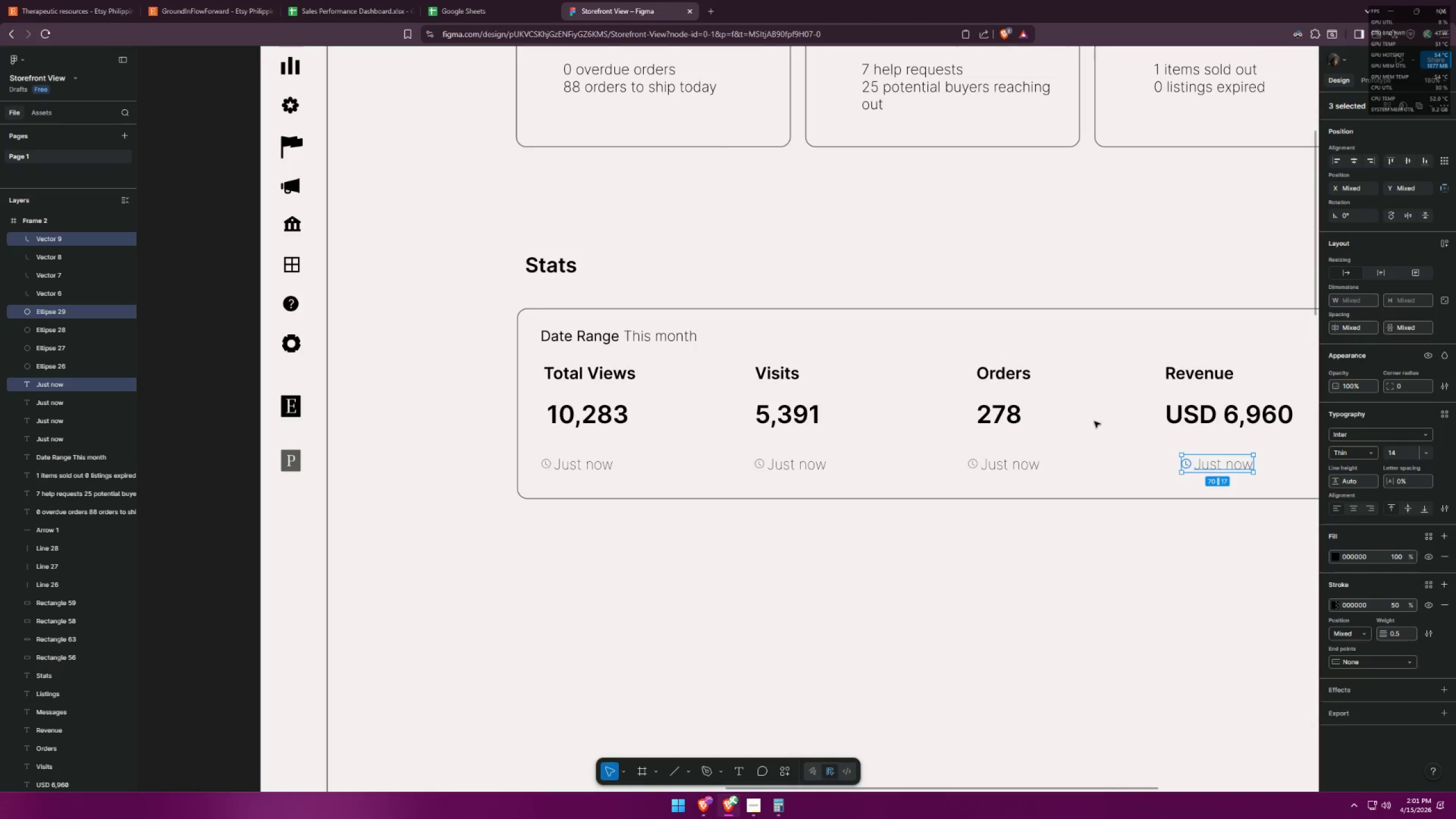 
hold_key(key=ShiftLeft, duration=0.75)
 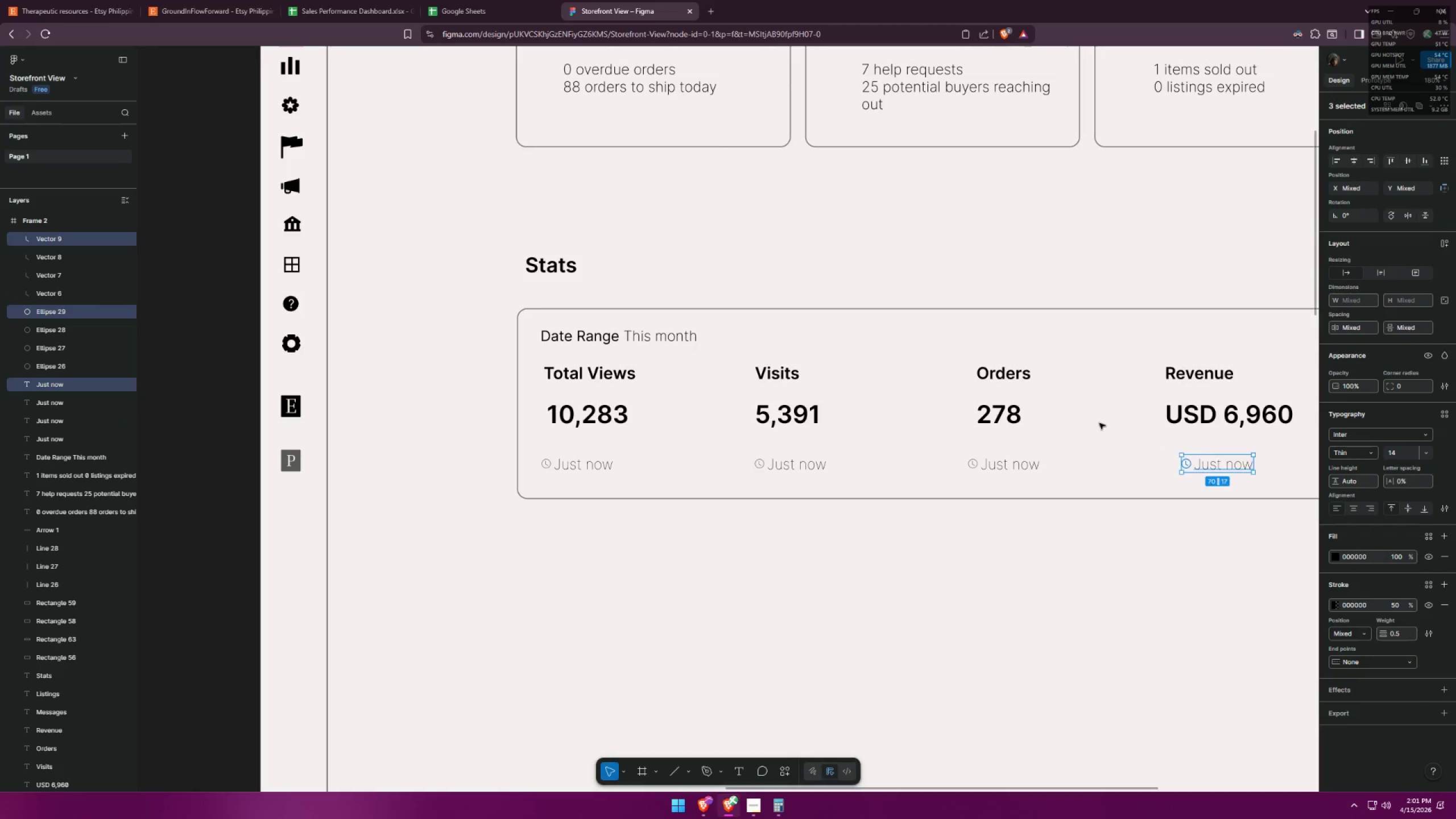 
left_click([1094, 421])
 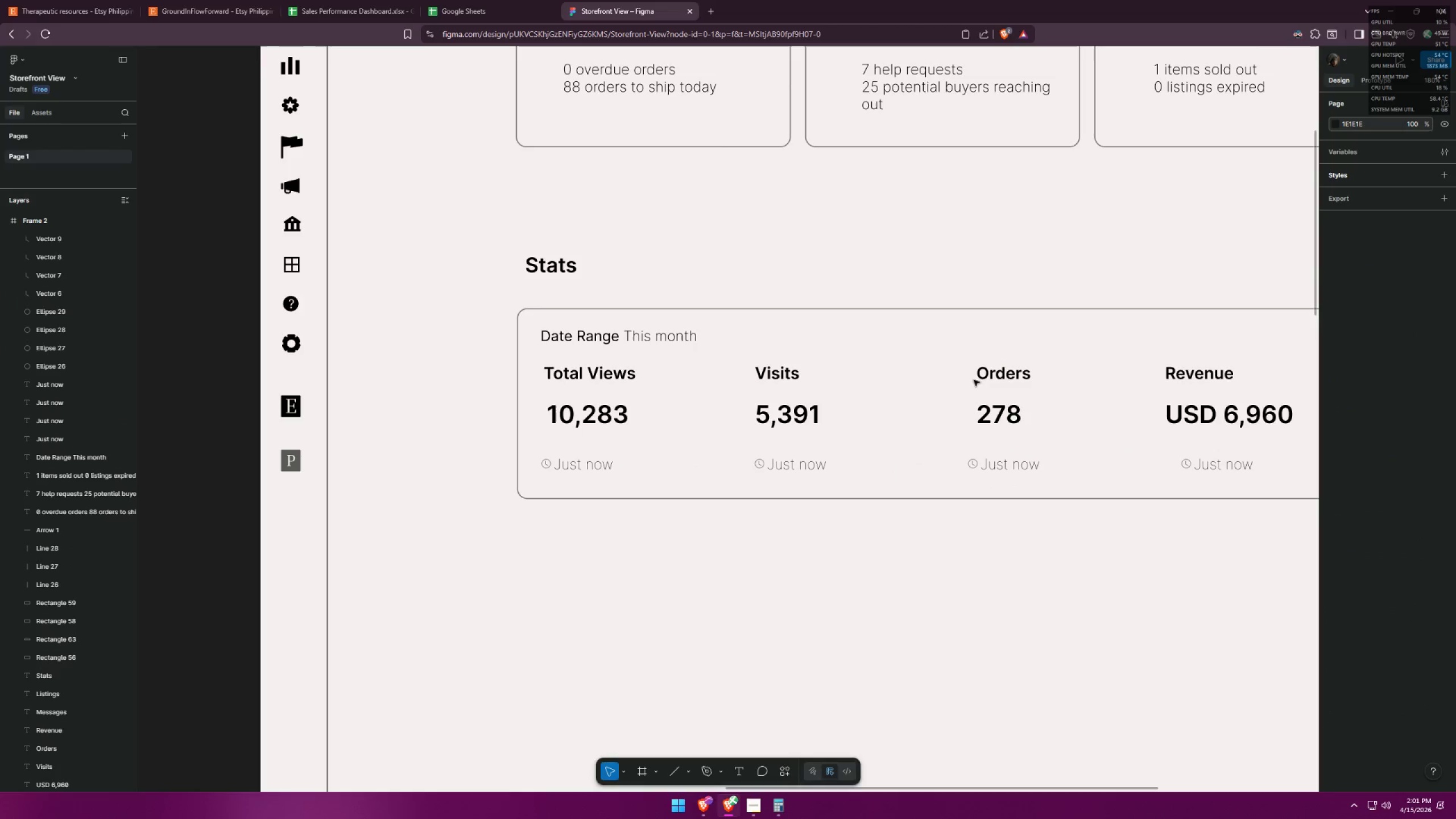 
left_click_drag(start_coordinate=[937, 333], to_coordinate=[1052, 427])
 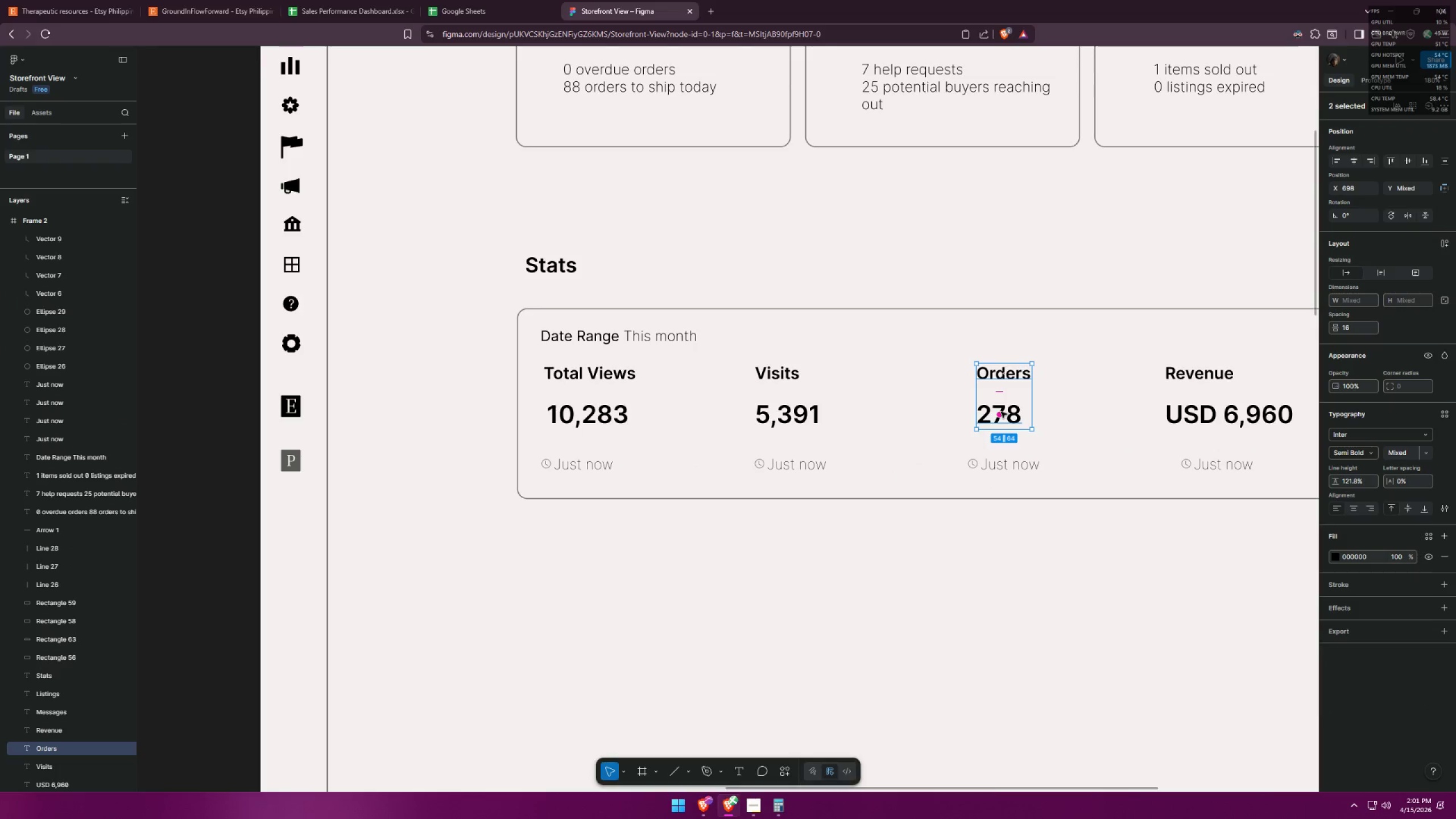 
hold_key(key=ShiftLeft, duration=1.5)
left_click_drag(start_coordinate=[990, 411], to_coordinate=[983, 412])
 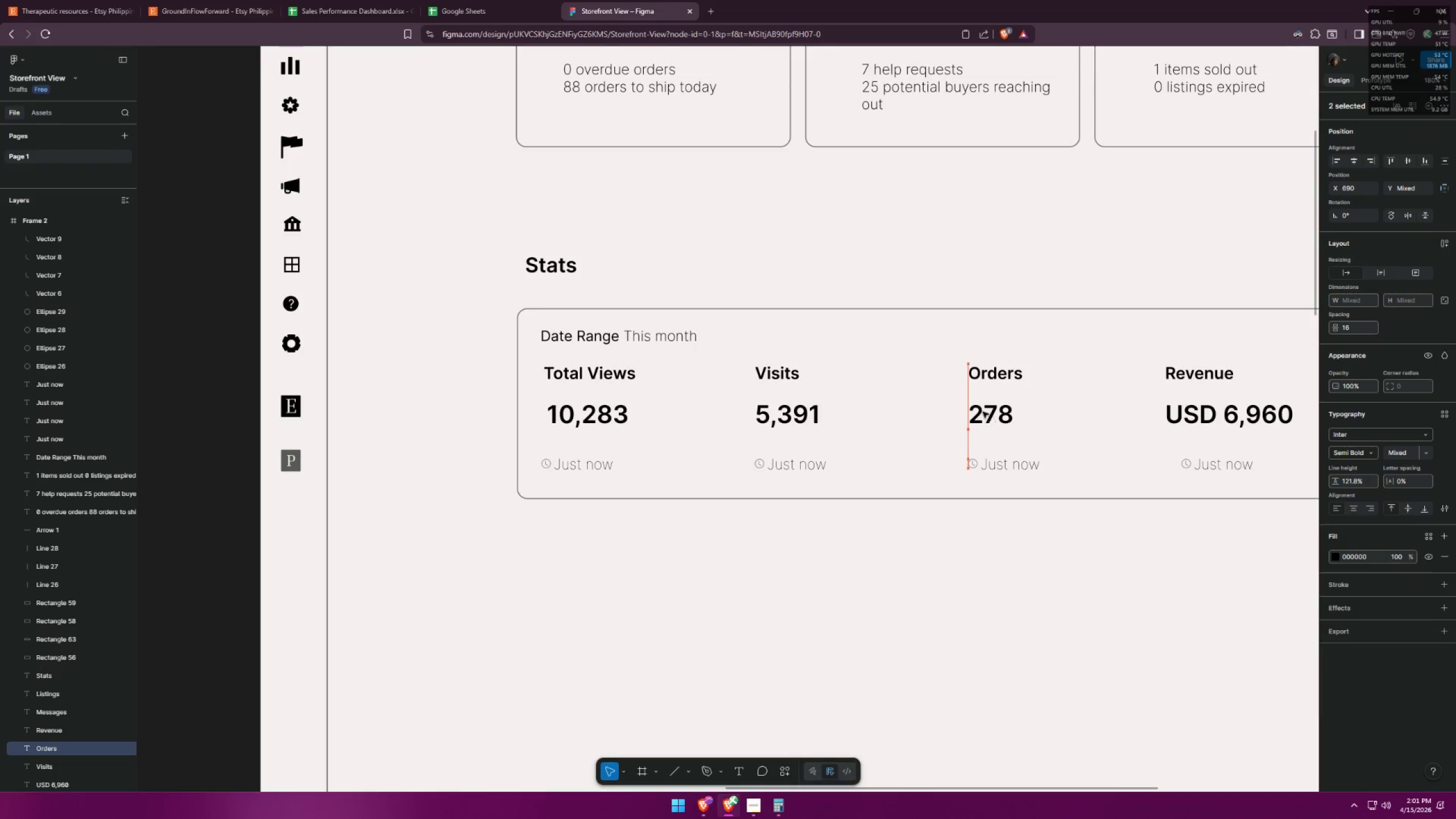 
key(Shift+ShiftLeft)
 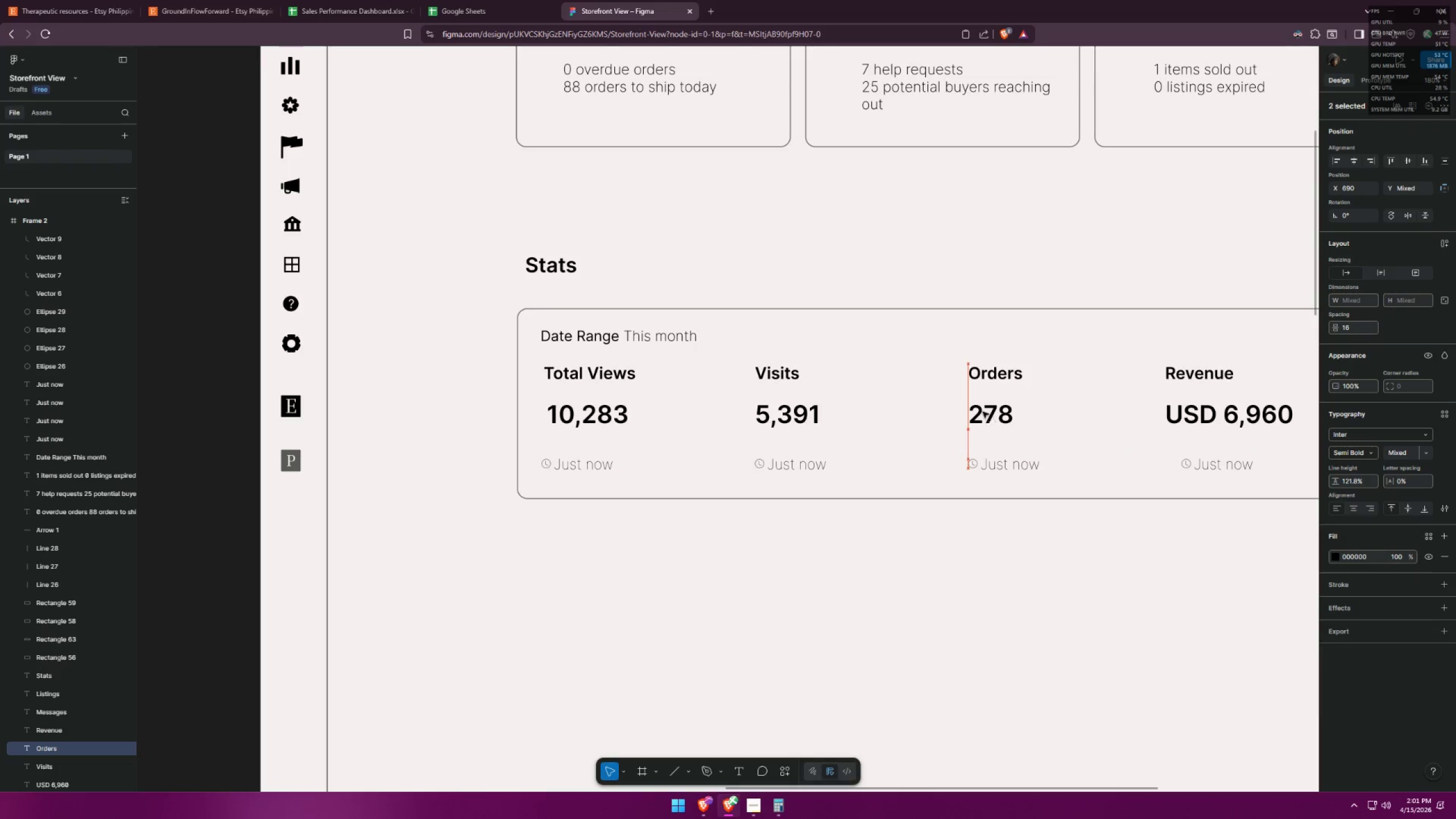 
key(Shift+ShiftLeft)
 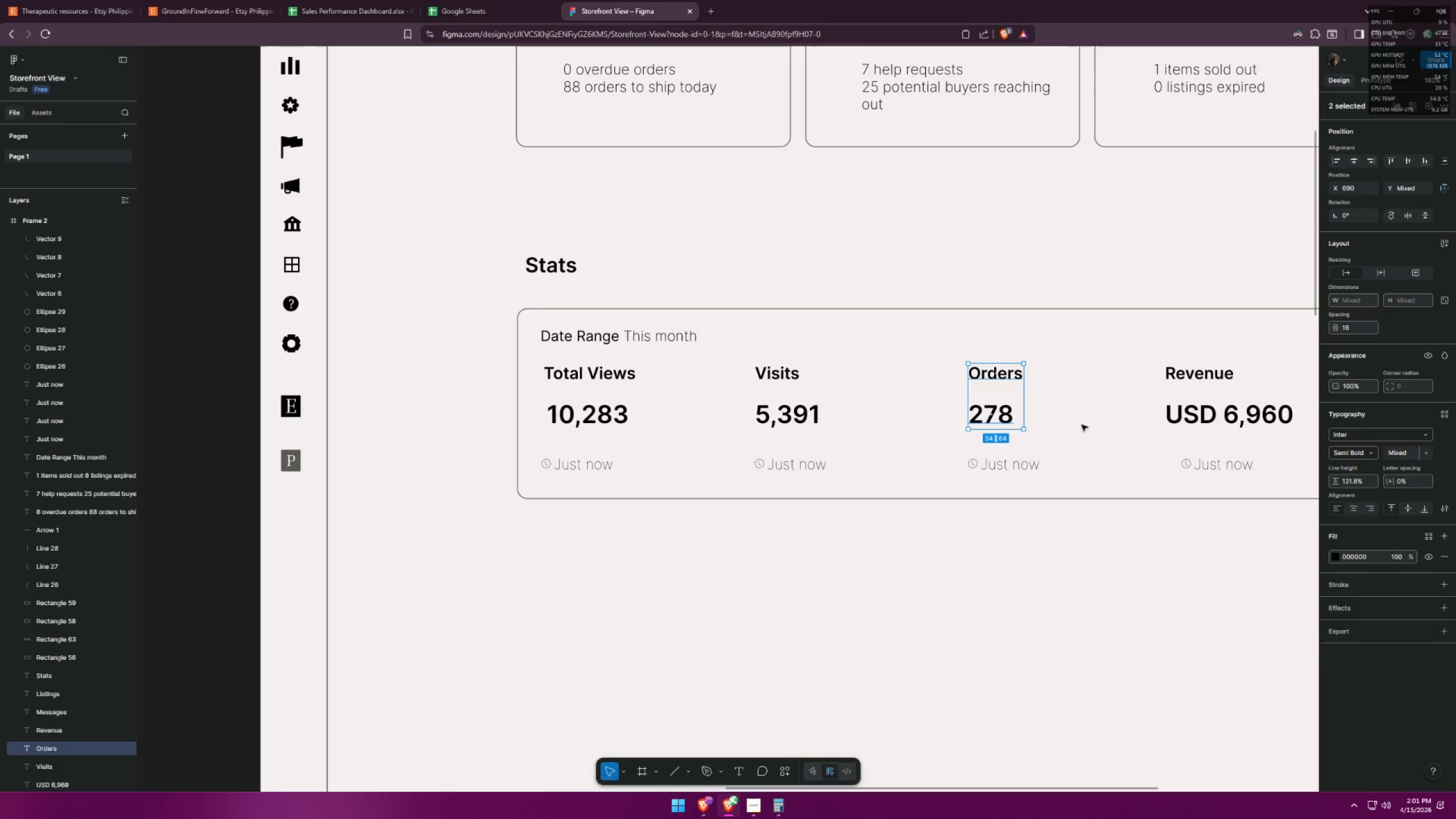 
left_click([1082, 425])
 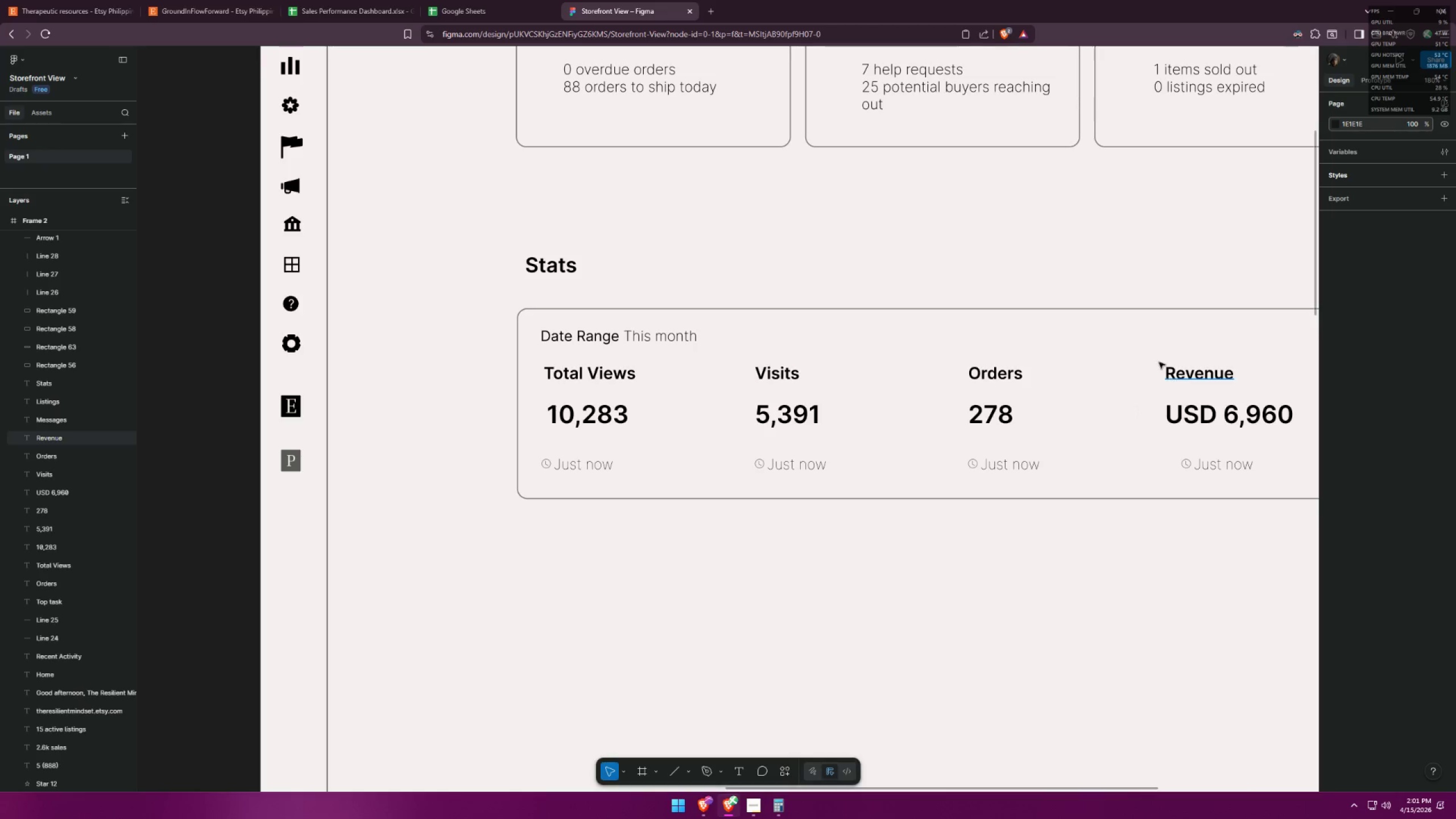 
left_click_drag(start_coordinate=[1157, 354], to_coordinate=[1294, 435])
 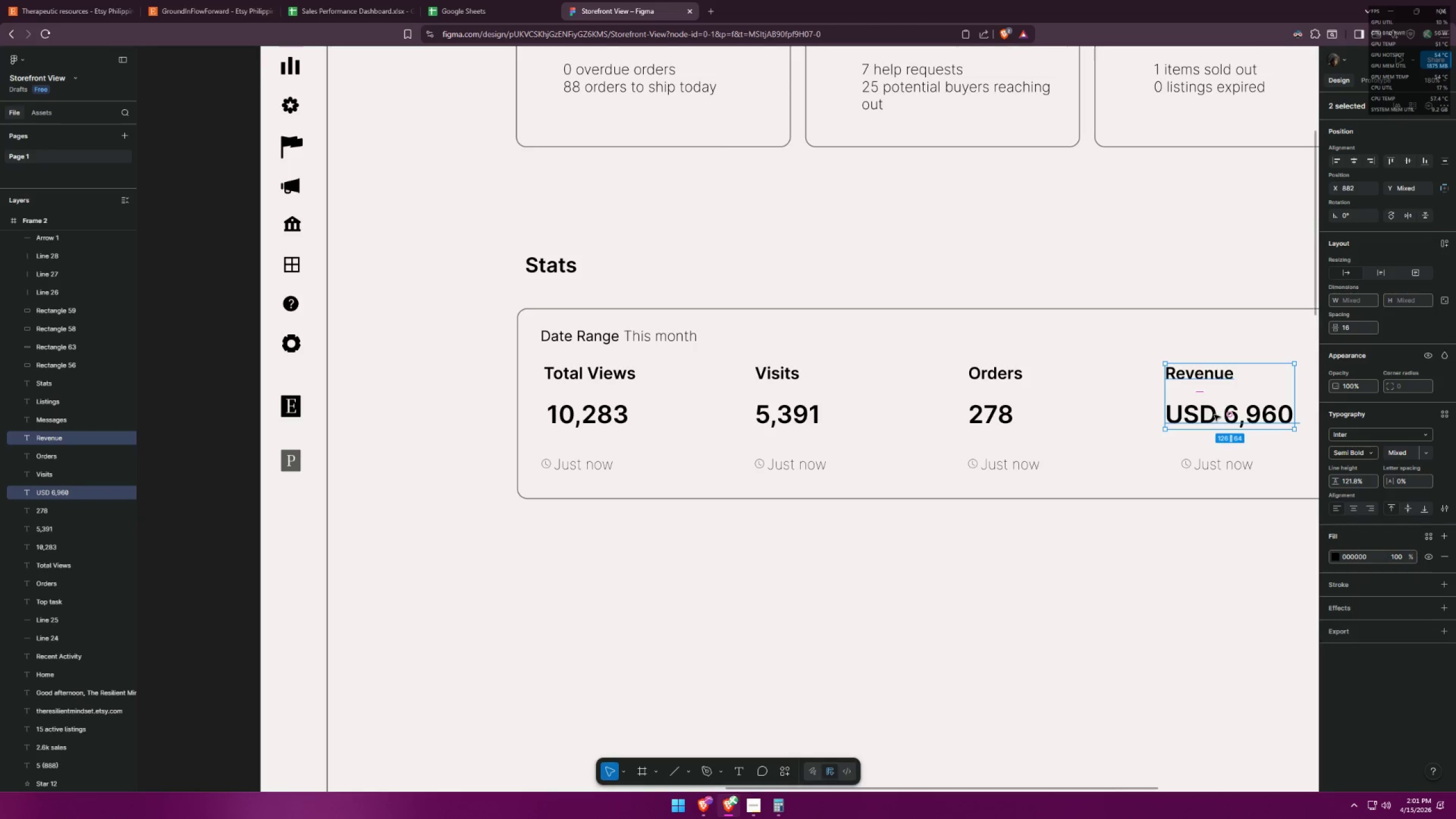 
hold_key(key=ShiftLeft, duration=1.39)
left_click_drag(start_coordinate=[1203, 416], to_coordinate=[1219, 418])
 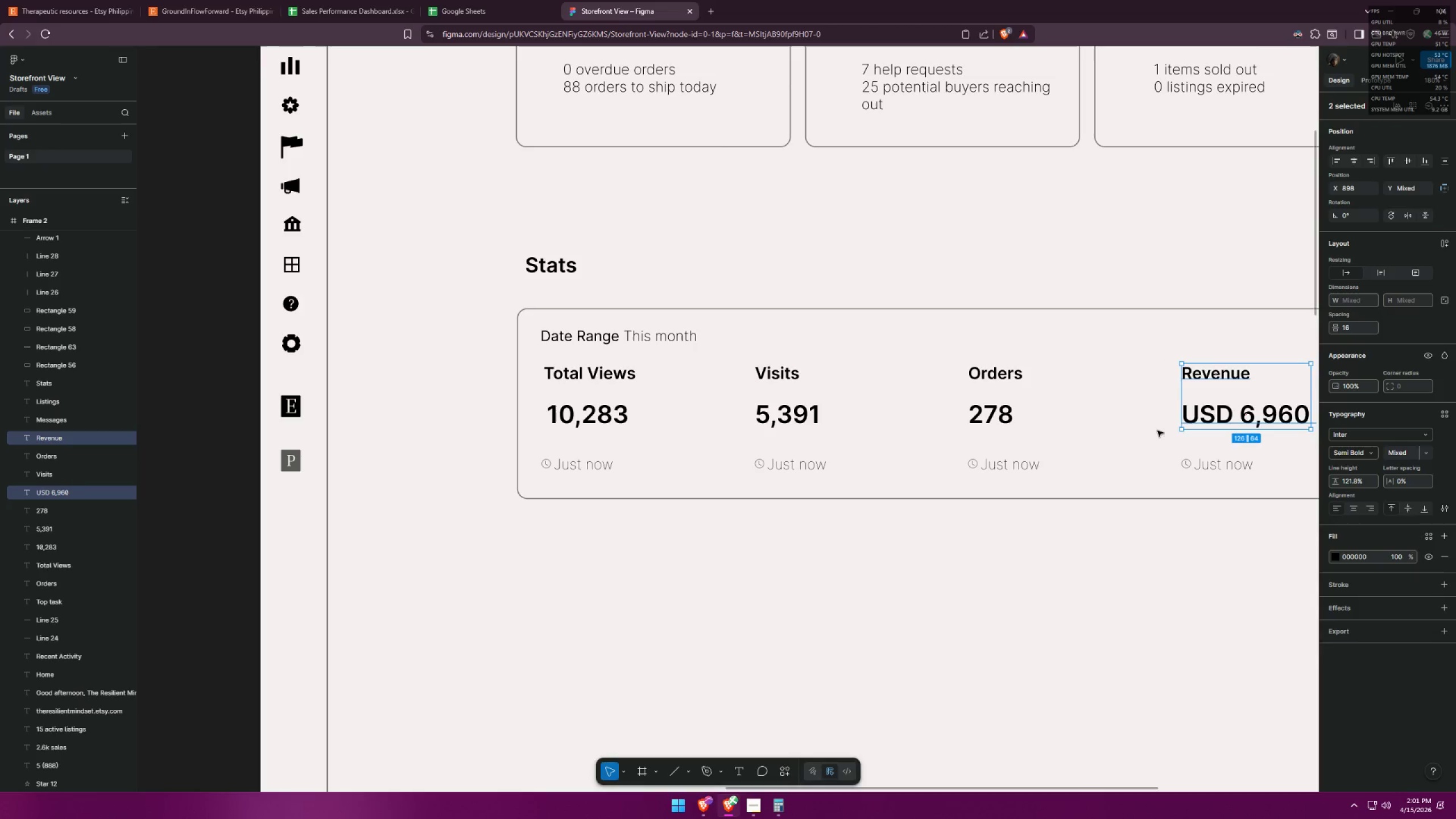 
left_click([1125, 438])
 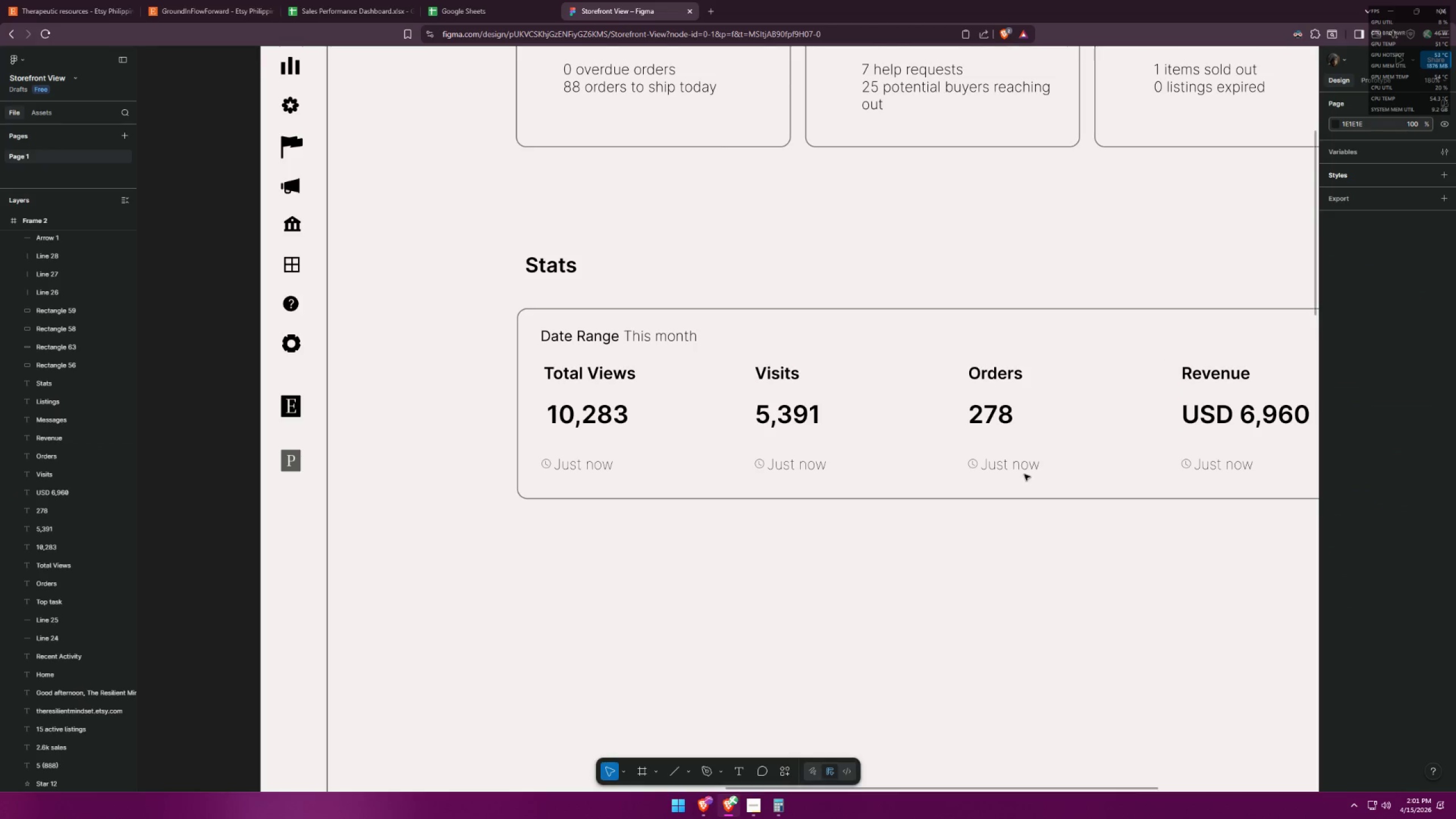 
hold_key(key=ControlLeft, duration=0.42)
 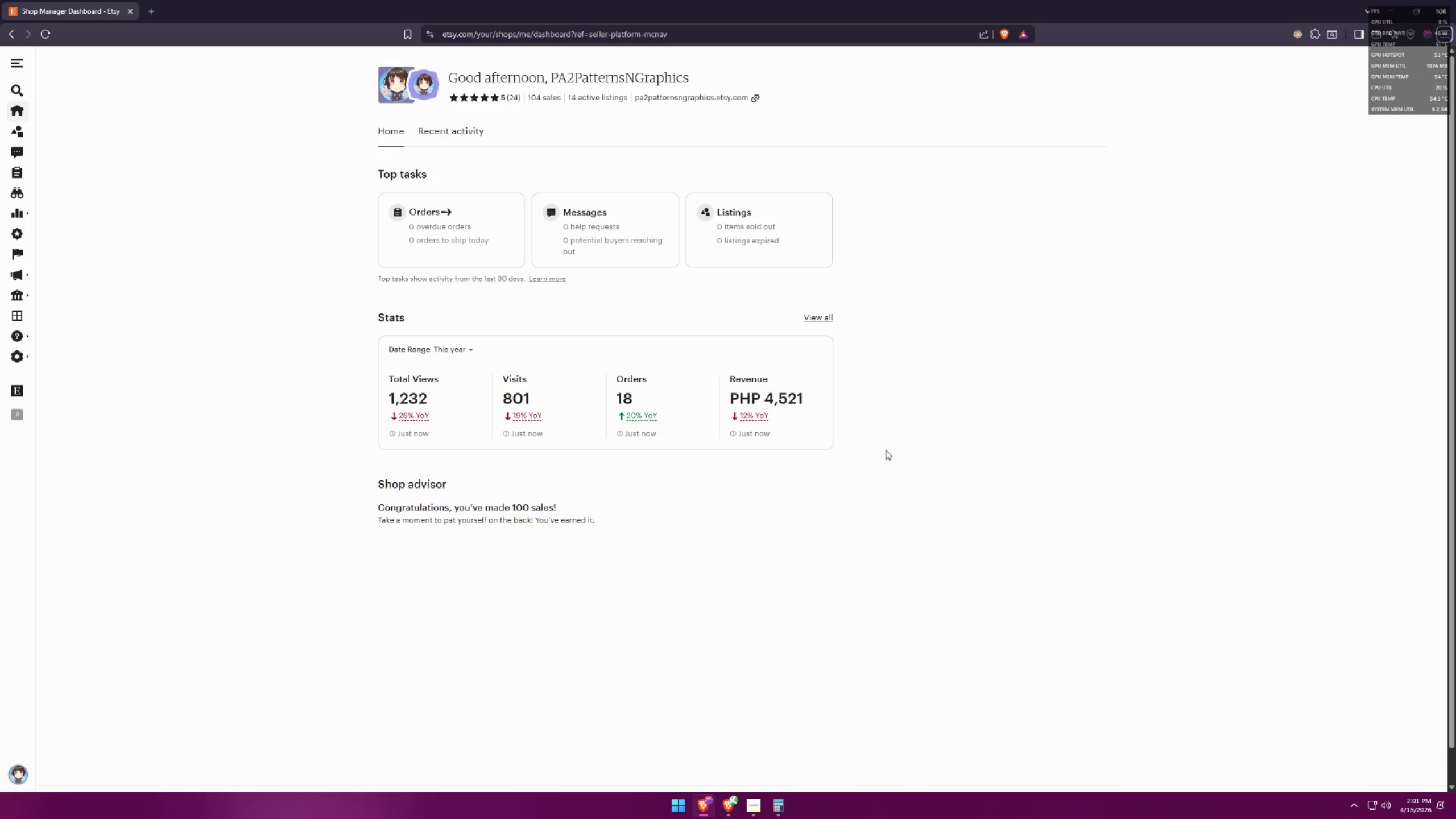 
key(Alt+AltLeft)
 